 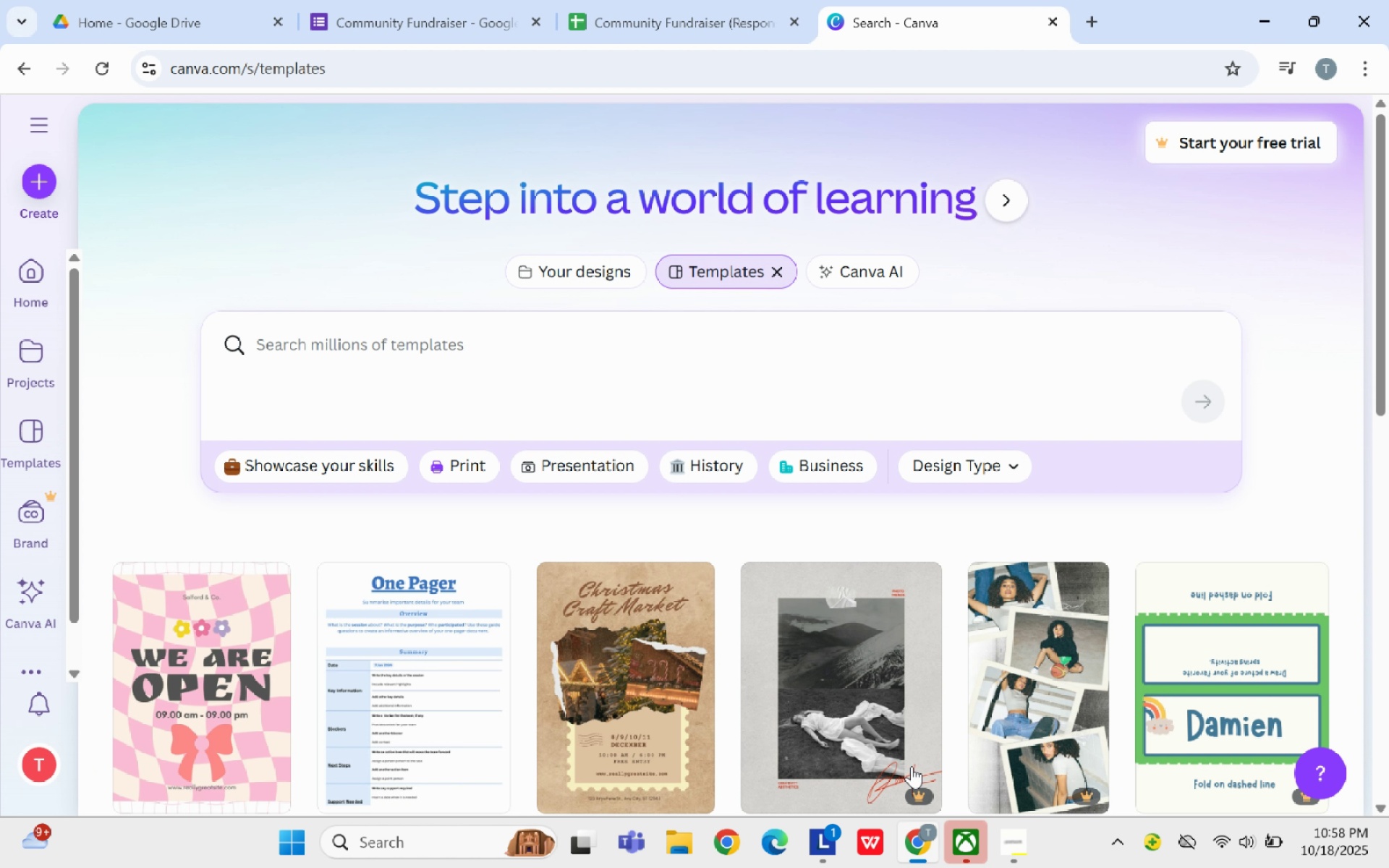 
type(Instagram post)
 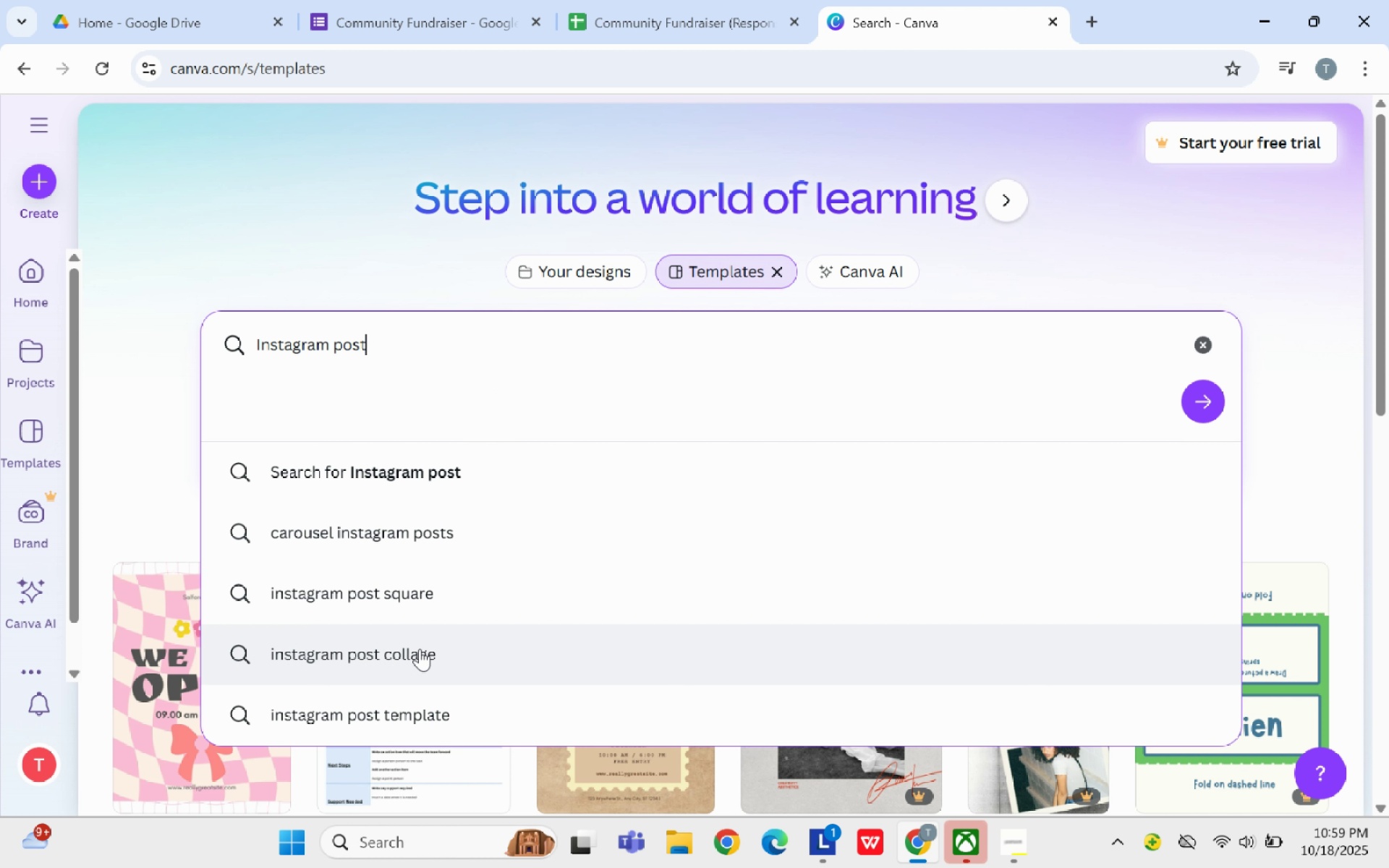 
wait(5.86)
 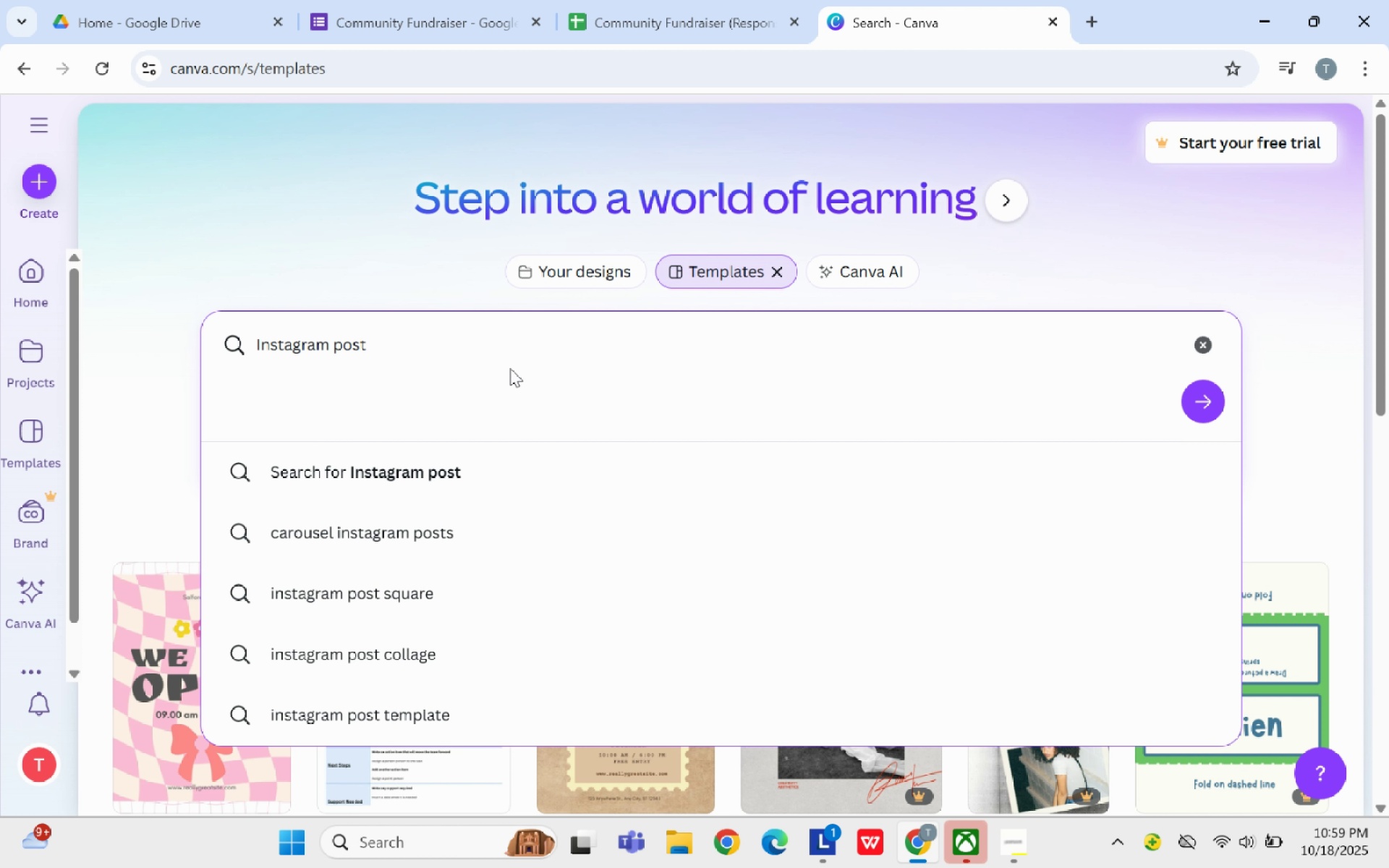 
mouse_move([450, 582])
 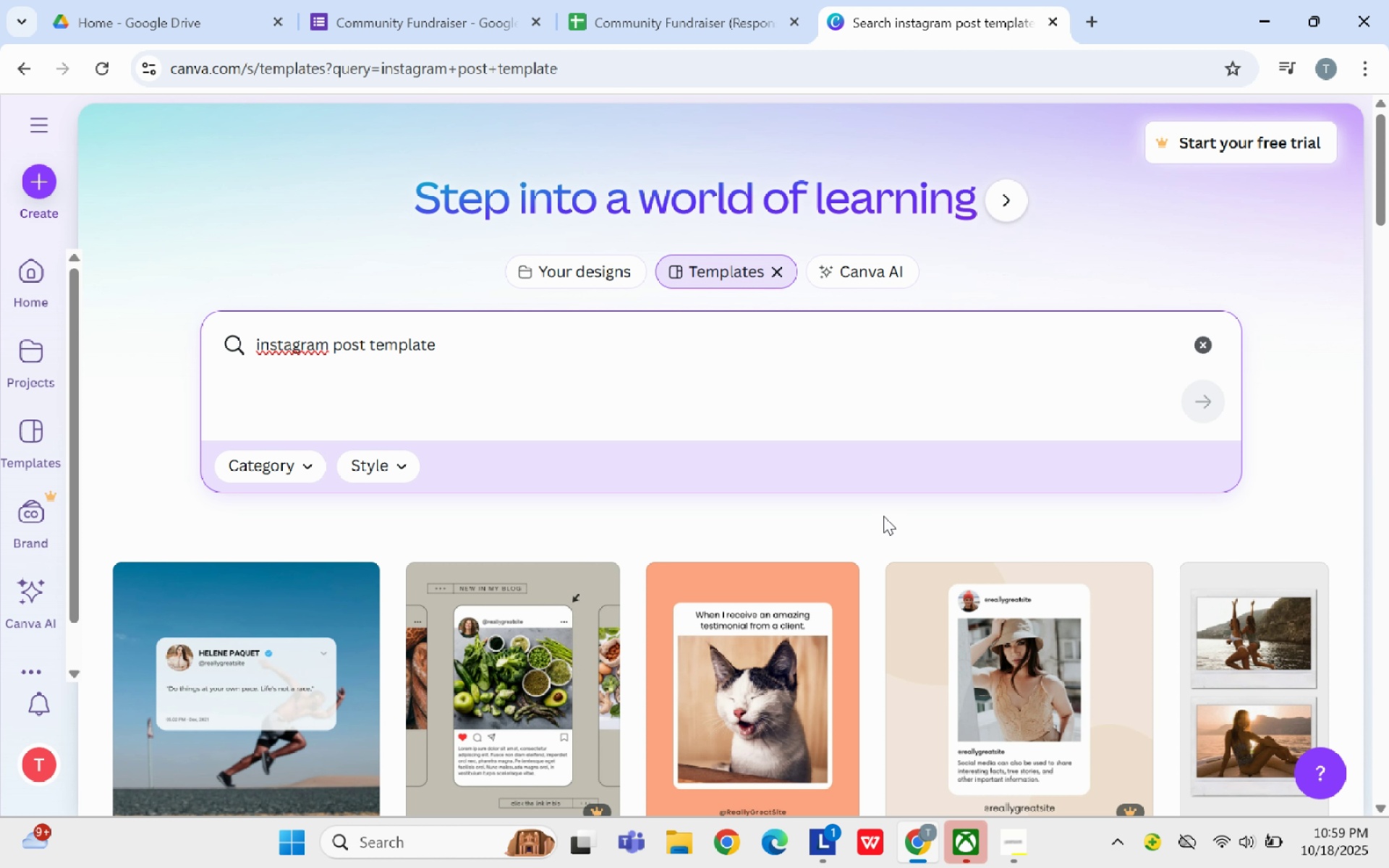 
scroll: coordinate [883, 516], scroll_direction: down, amount: 2.0
 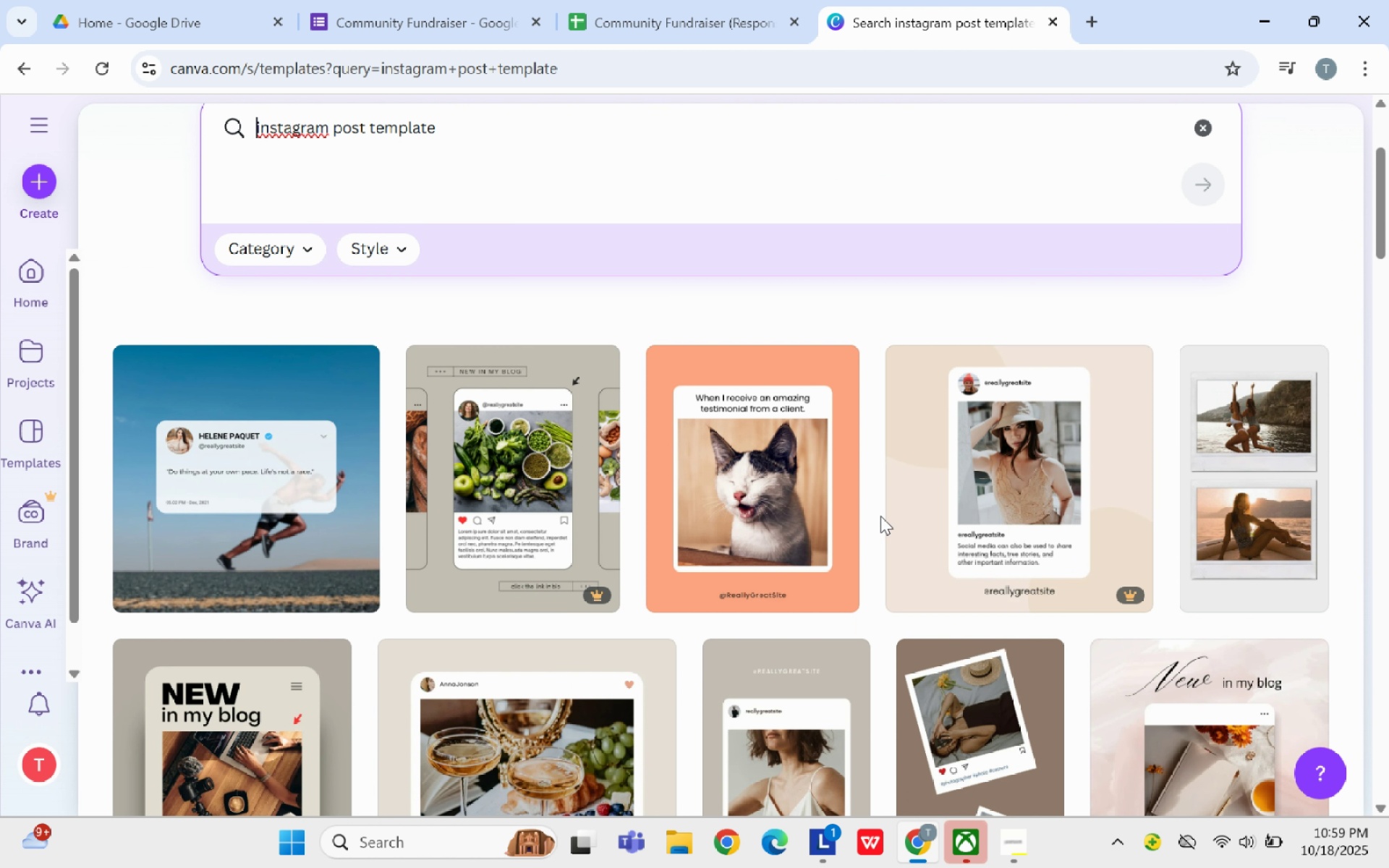 
wait(8.02)
 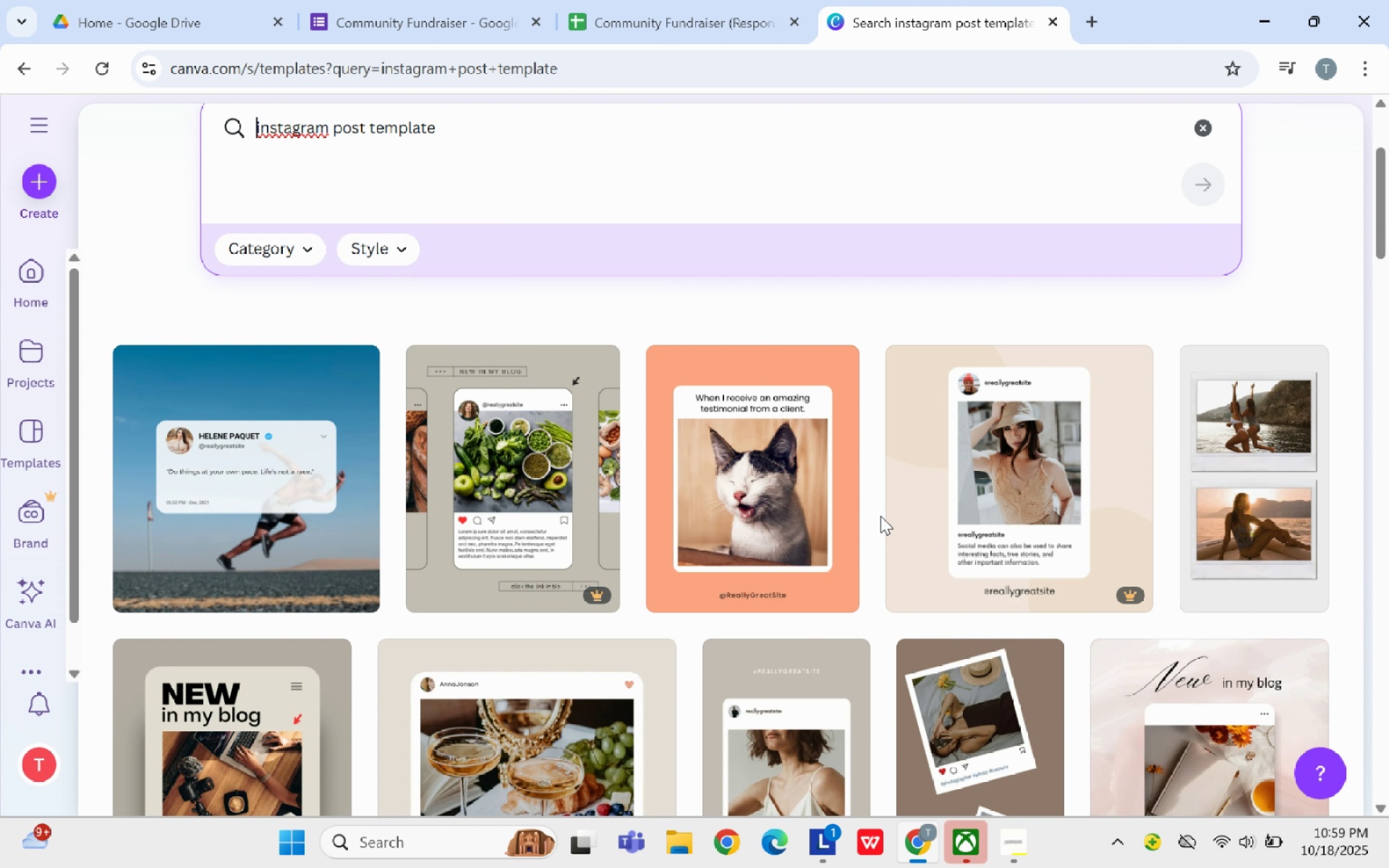 
left_click([22, 438])
 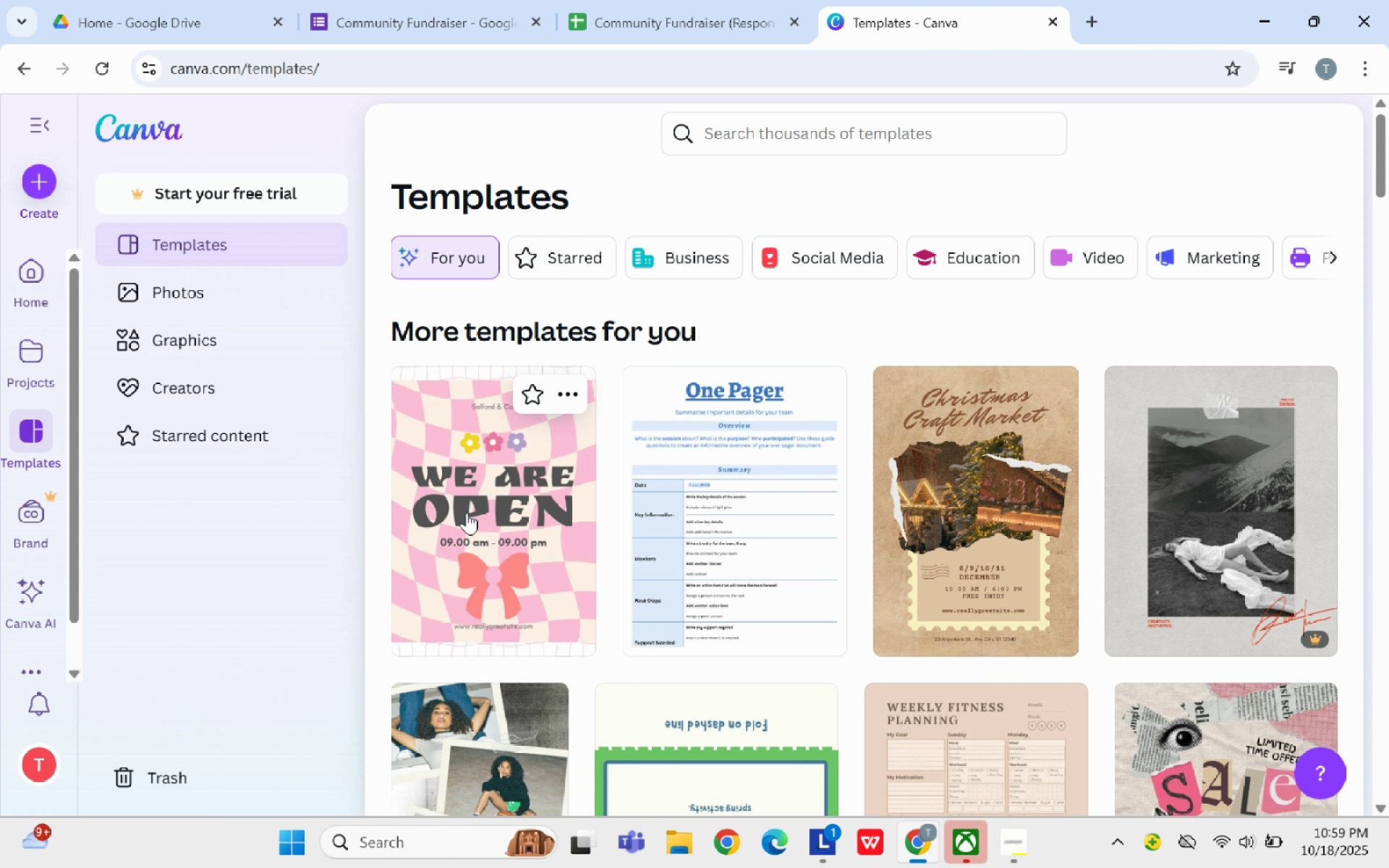 
wait(10.62)
 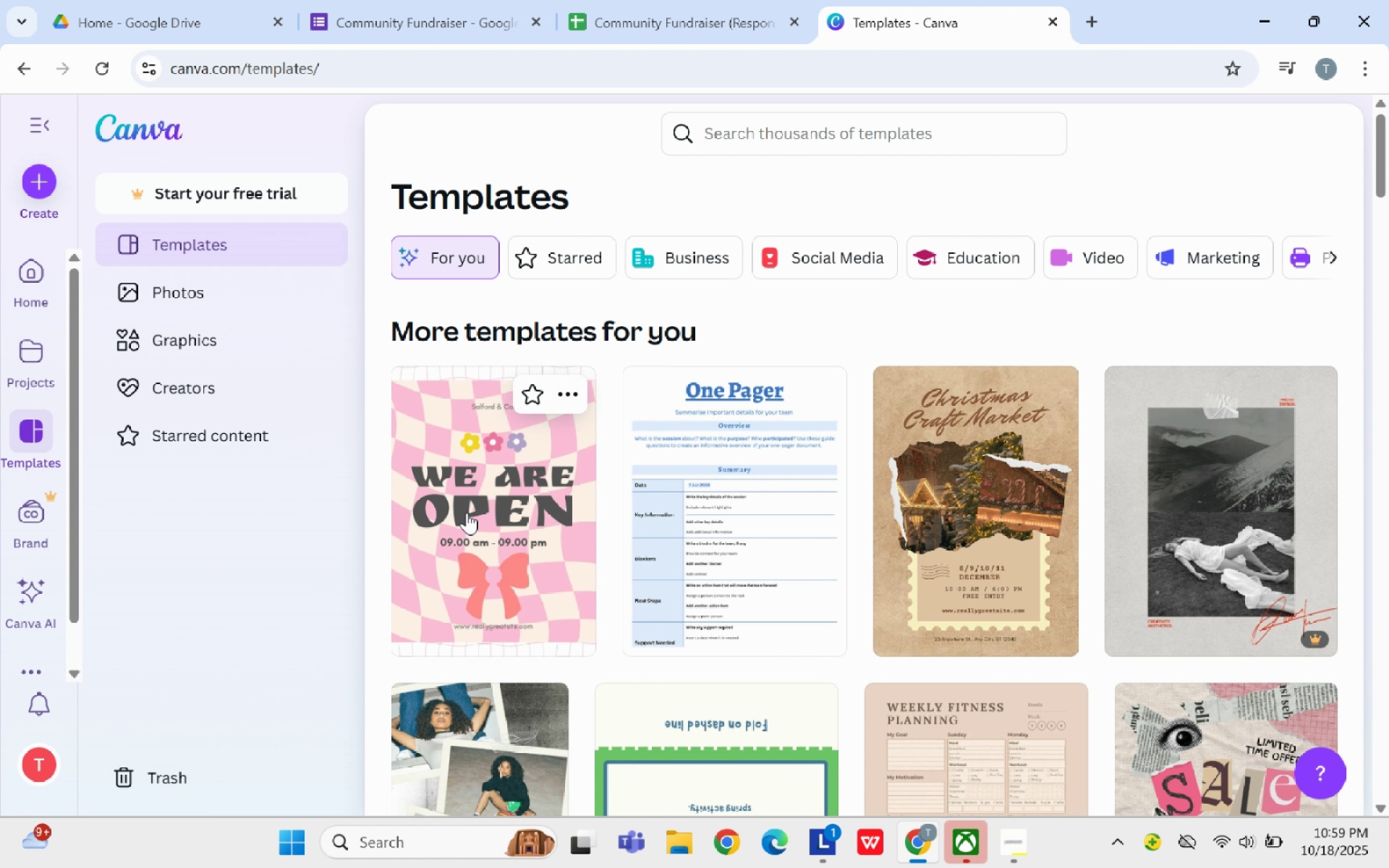 
scroll: coordinate [531, 563], scroll_direction: down, amount: 4.0
 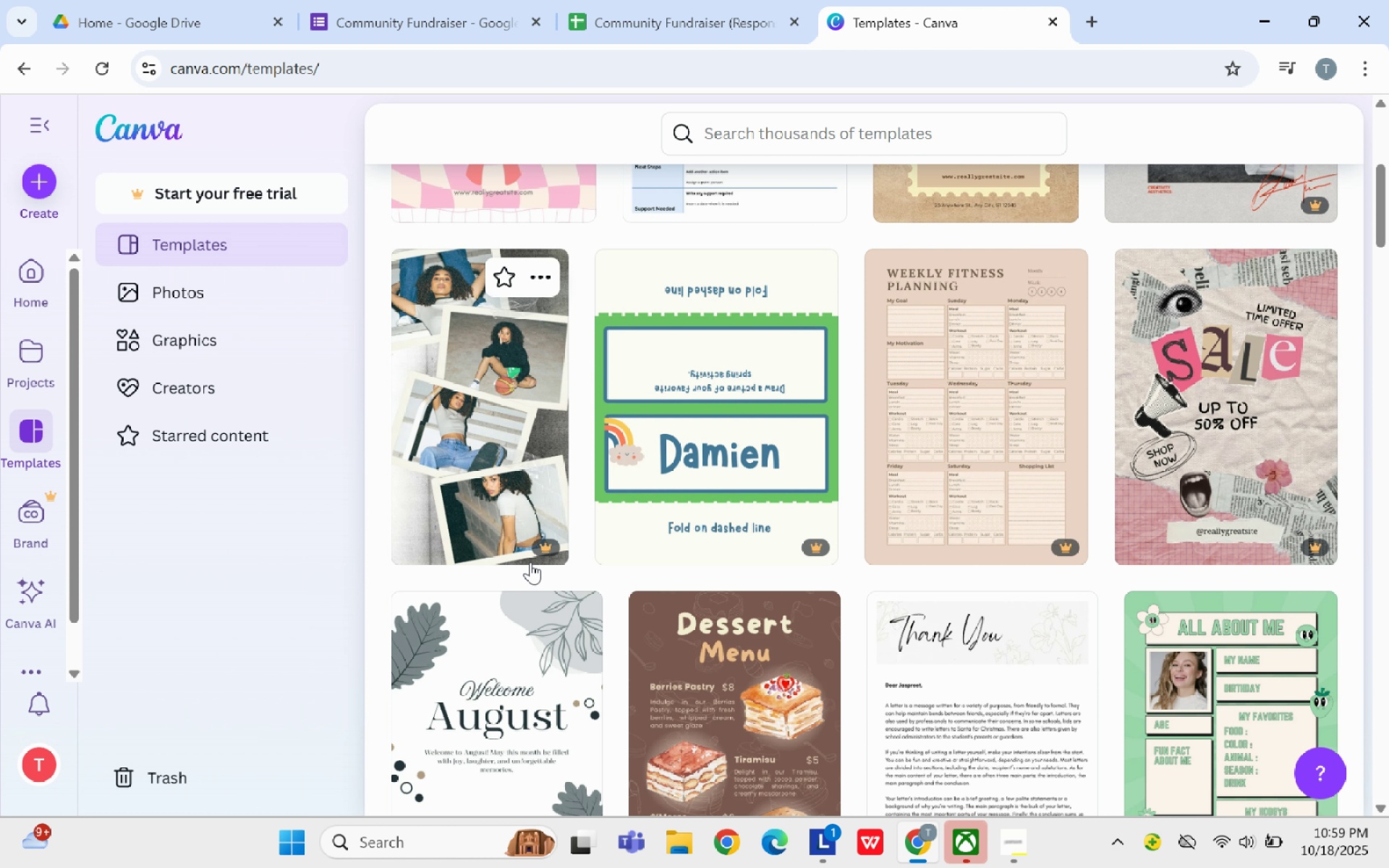 
wait(5.32)
 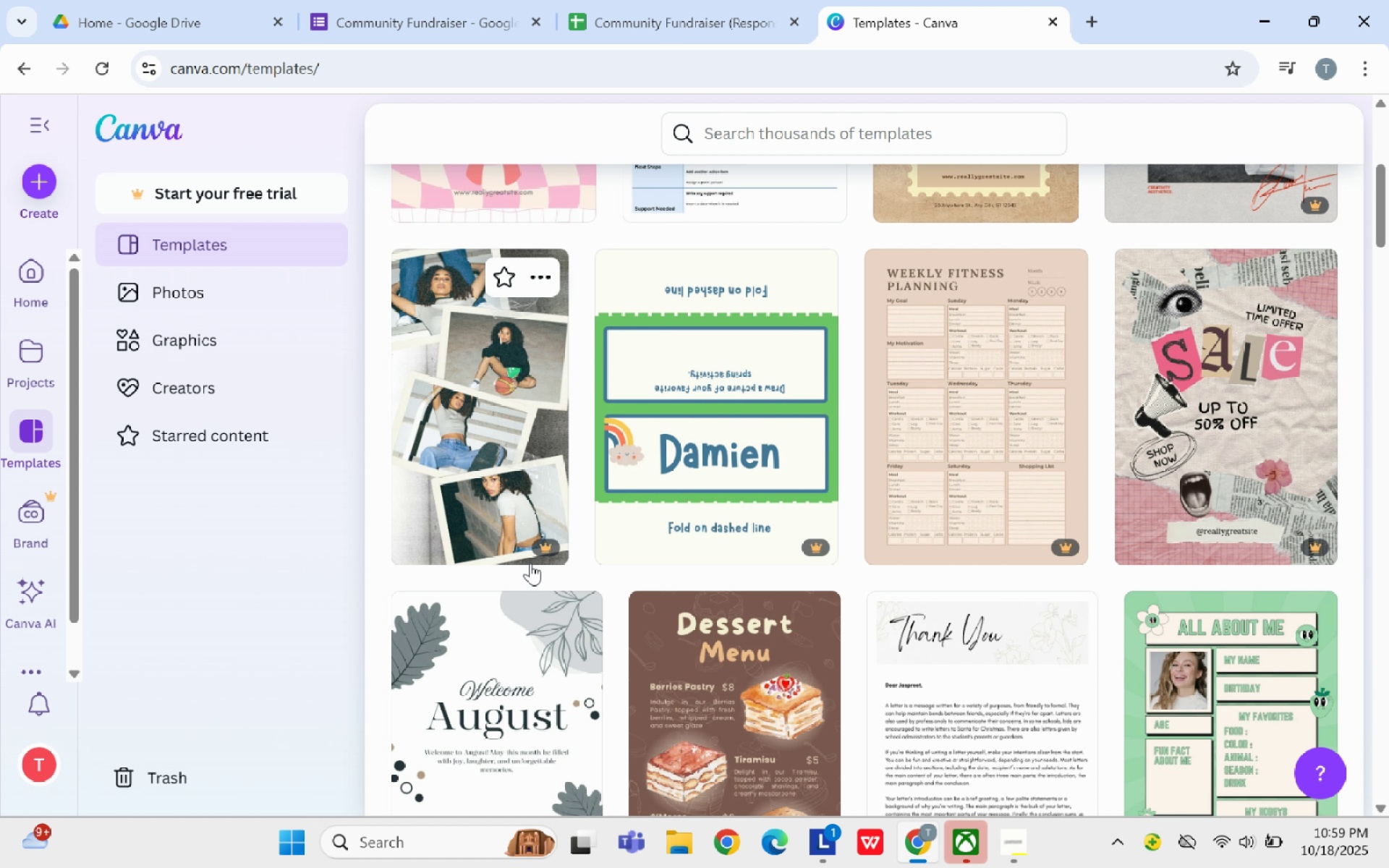 
scroll: coordinate [530, 562], scroll_direction: down, amount: 11.0
 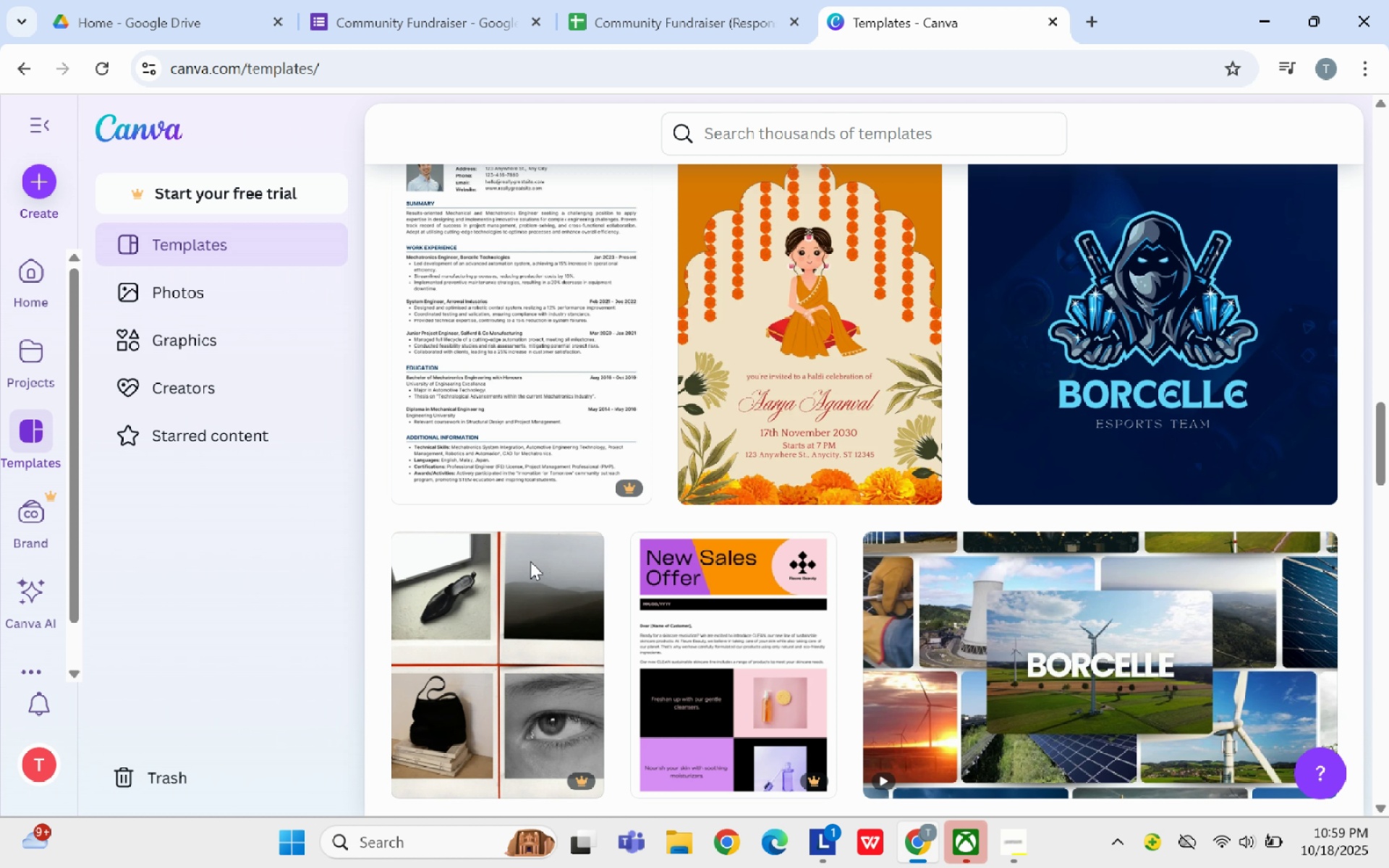 
wait(5.14)
 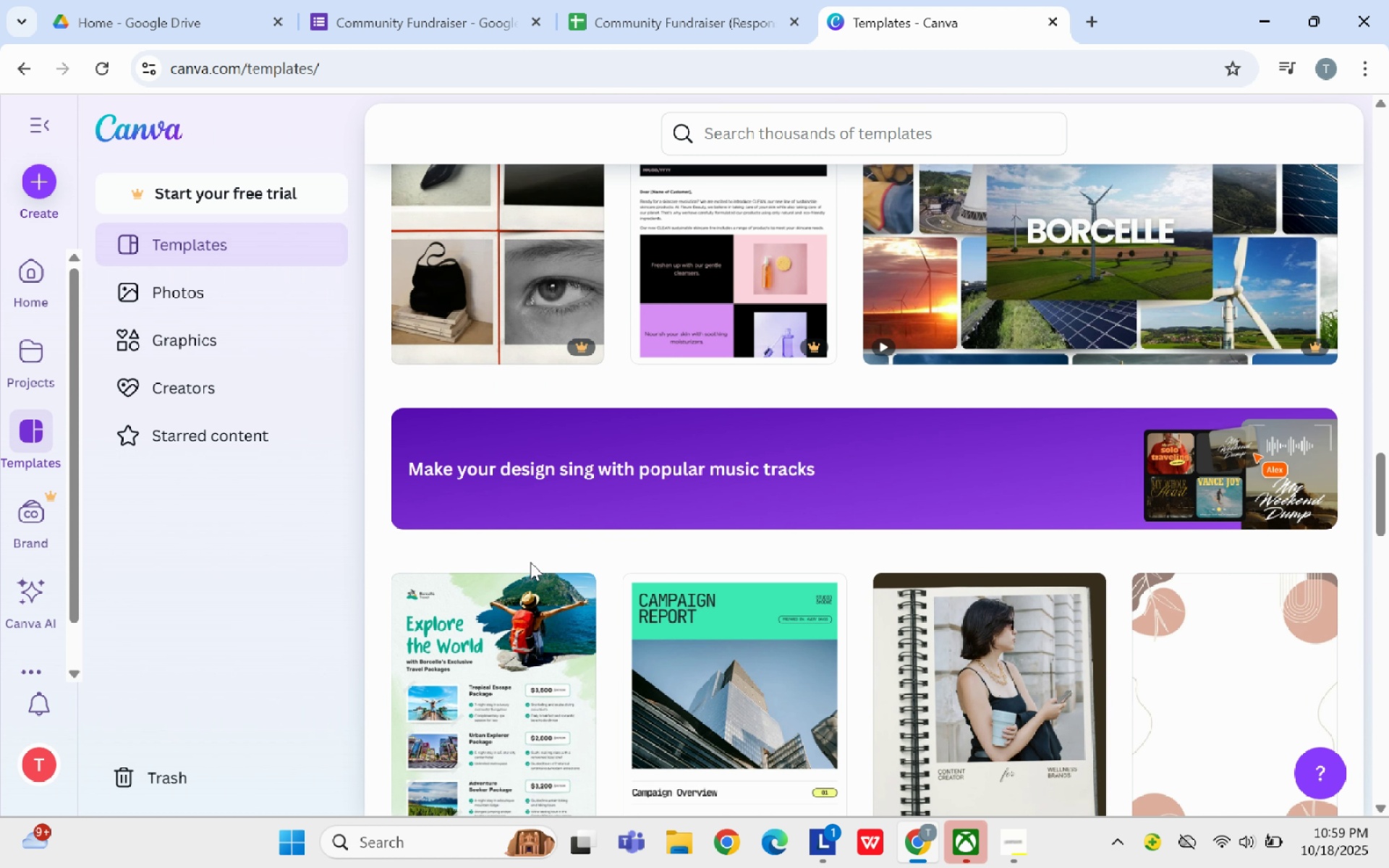 
scroll: coordinate [538, 542], scroll_direction: up, amount: 34.0
 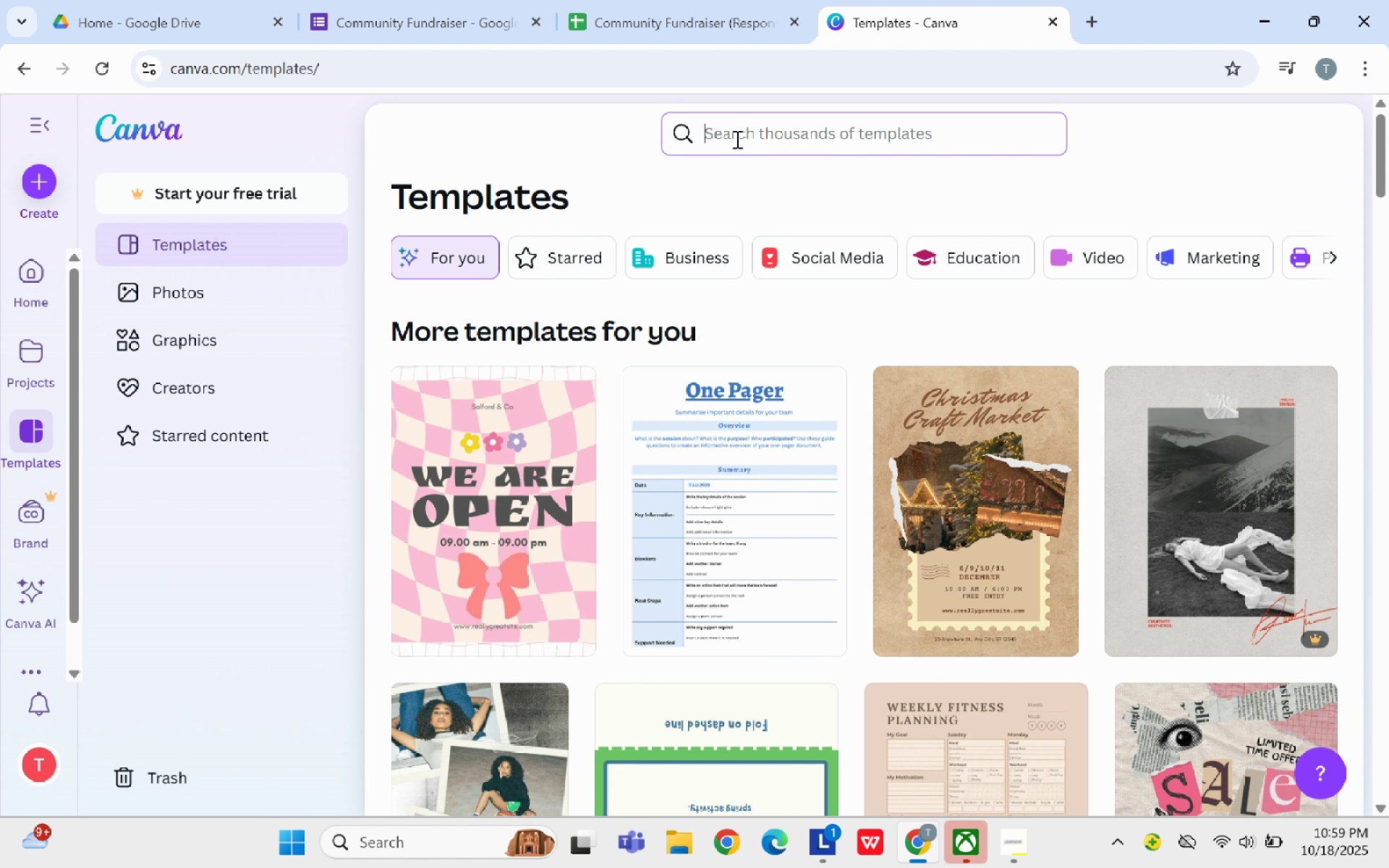 
left_click([736, 139])
 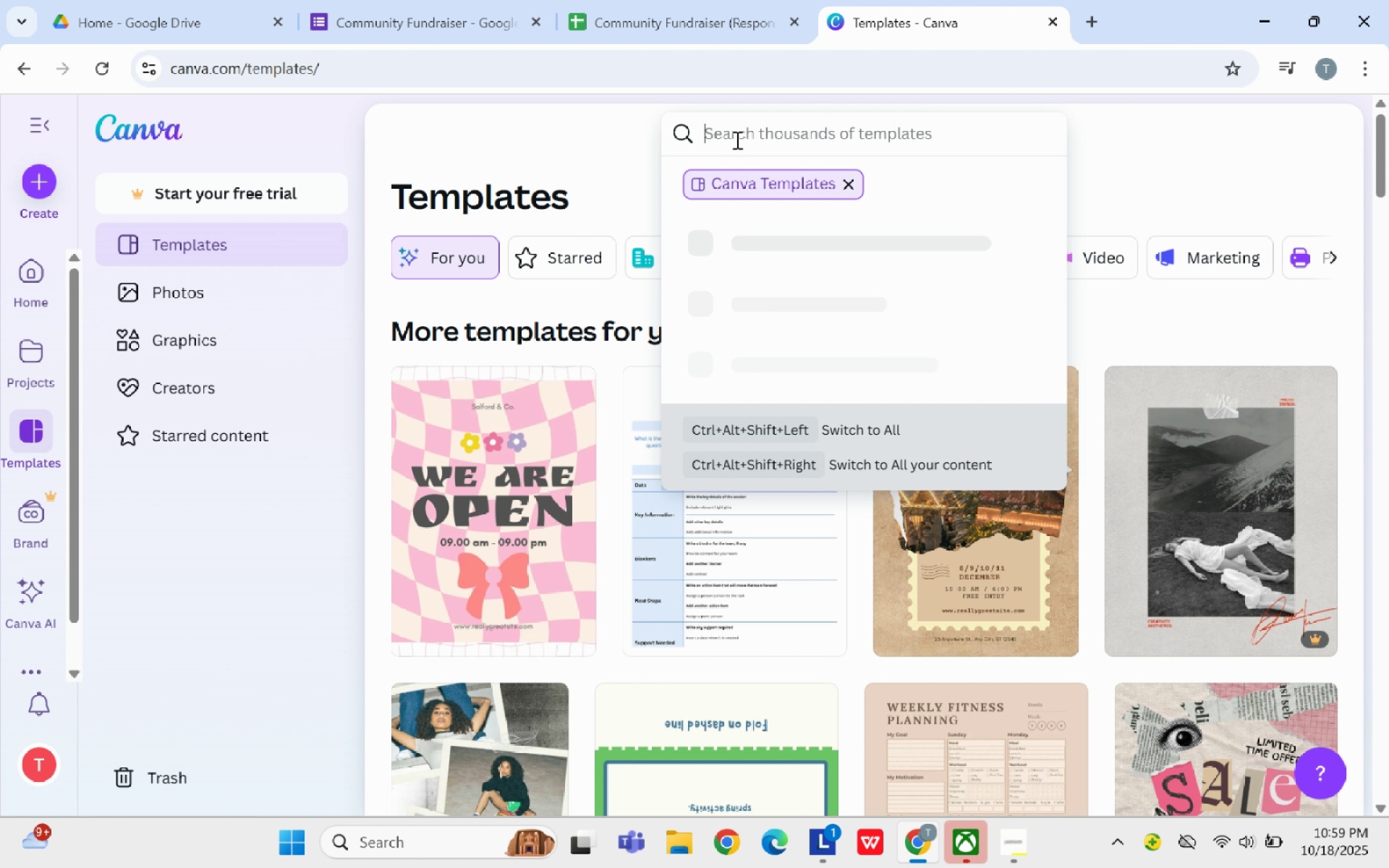 
type(fundraiser)
 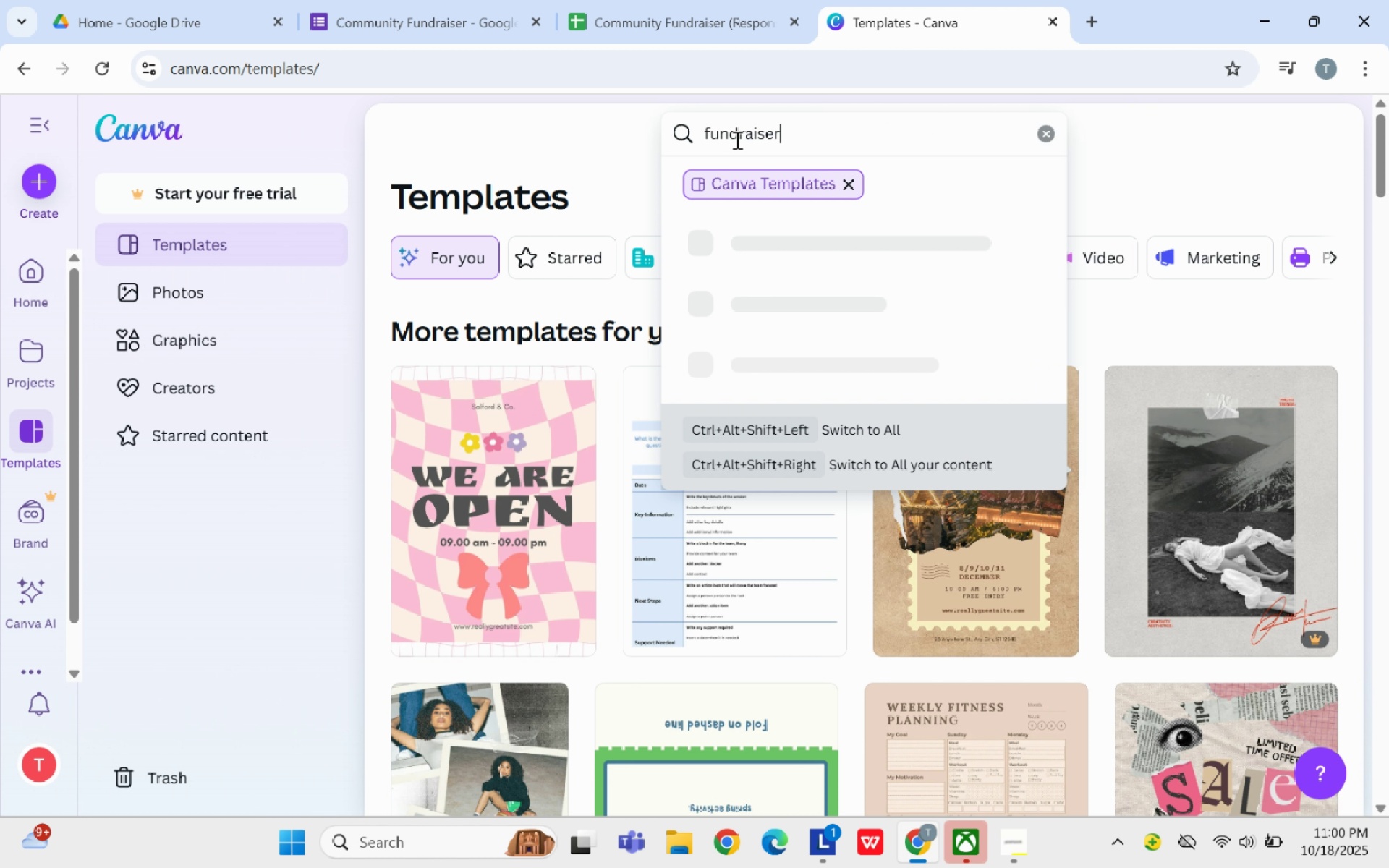 
key(Enter)
 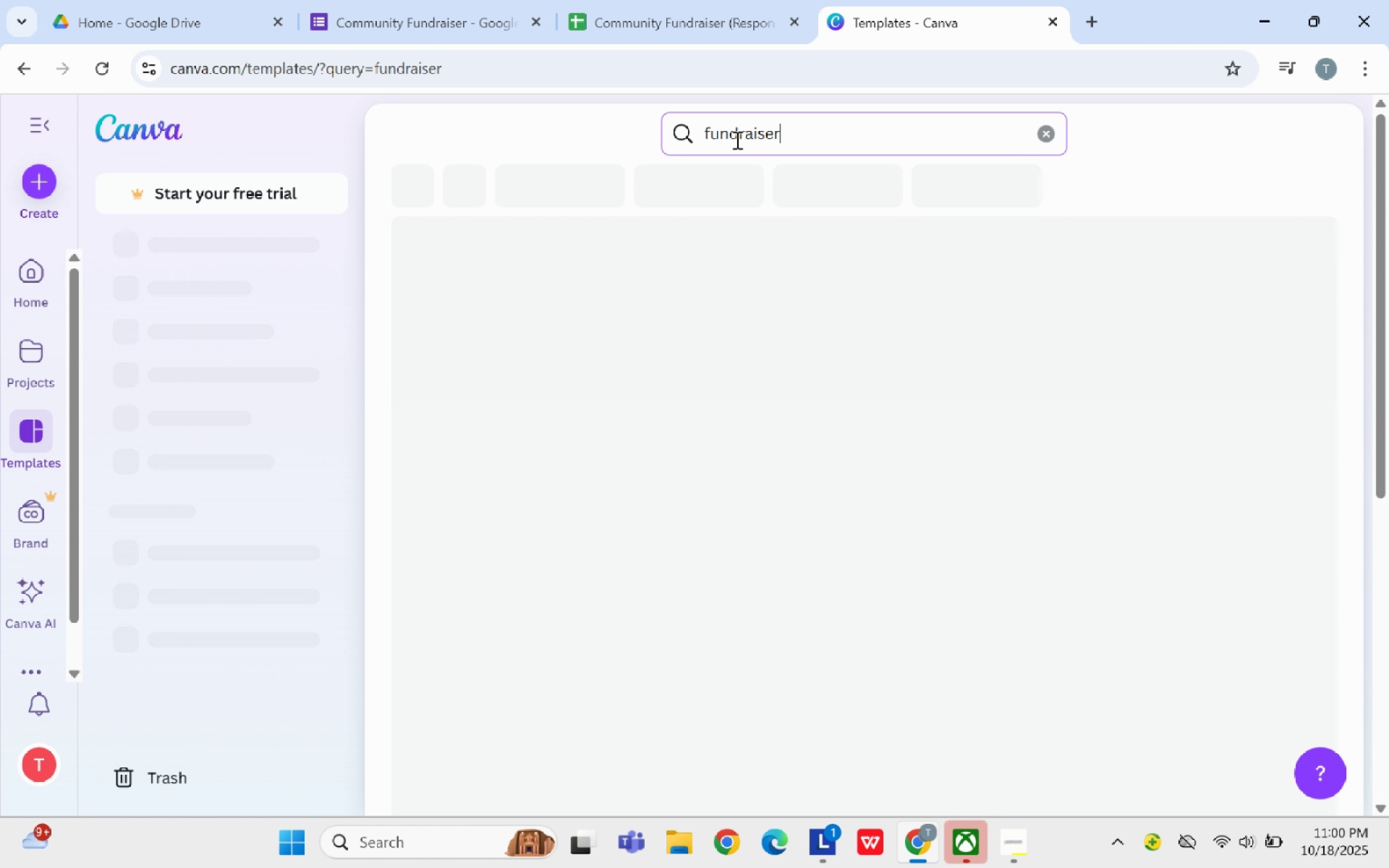 
mouse_move([681, 153])
 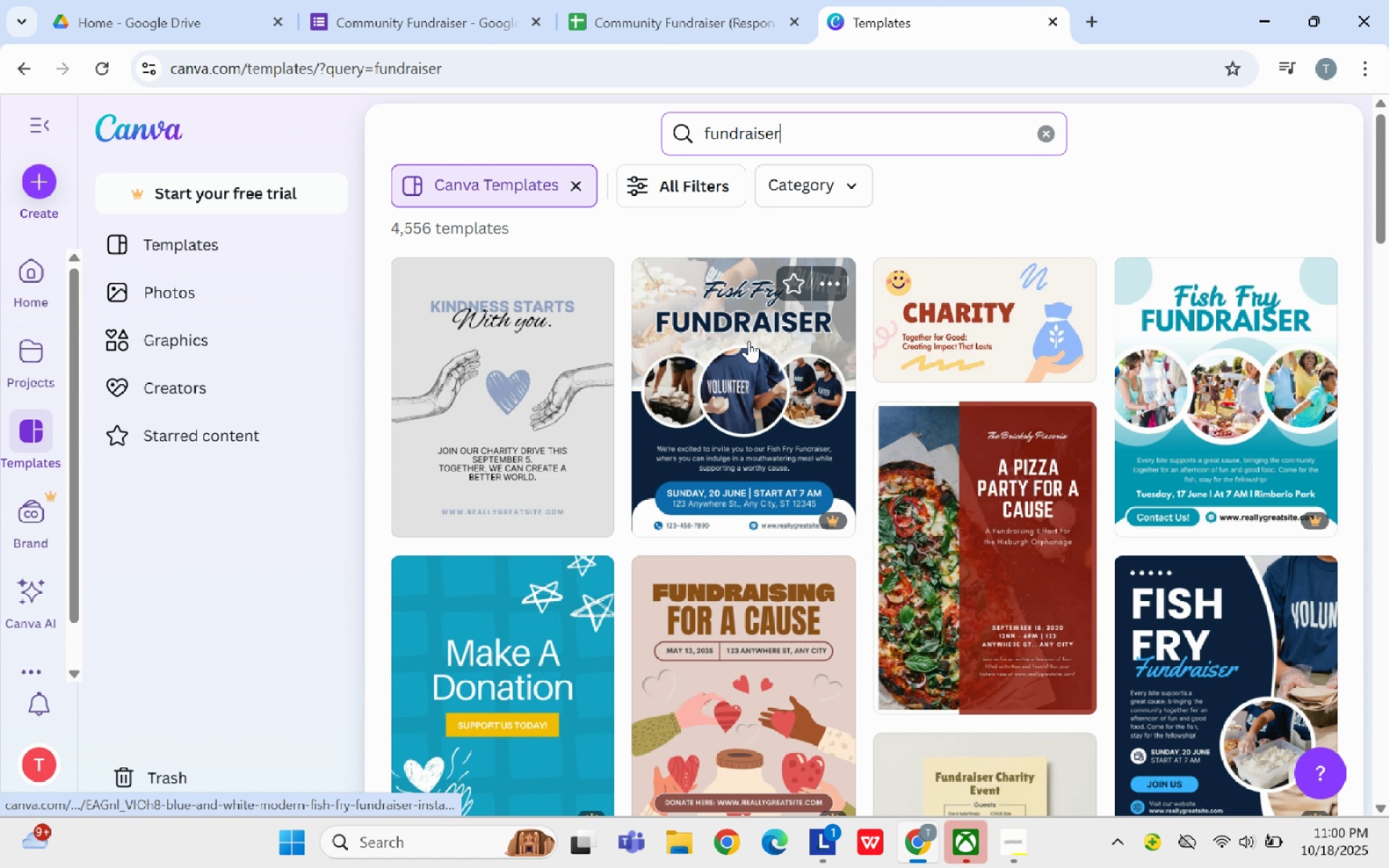 
mouse_move([754, 399])
 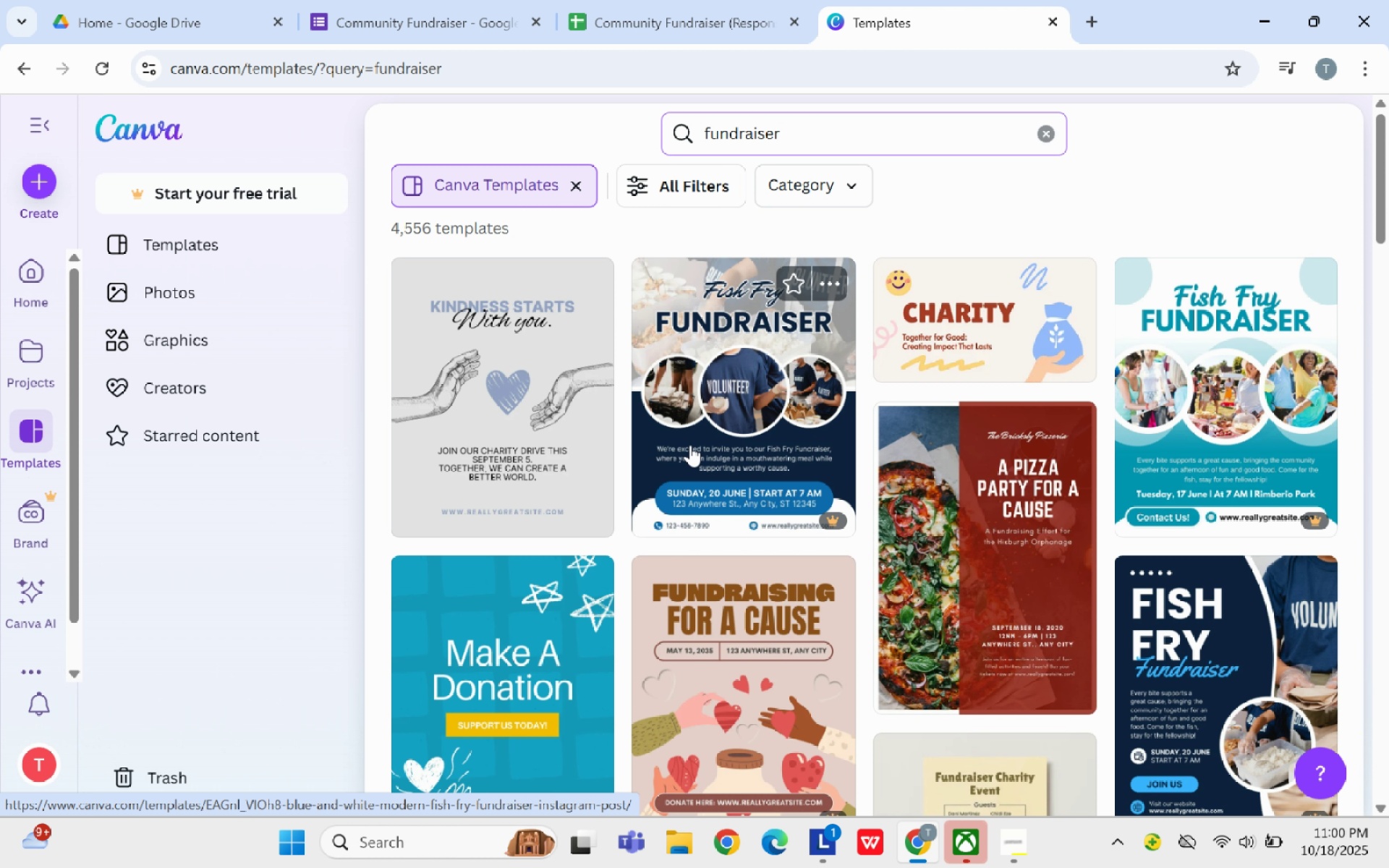 
wait(19.37)
 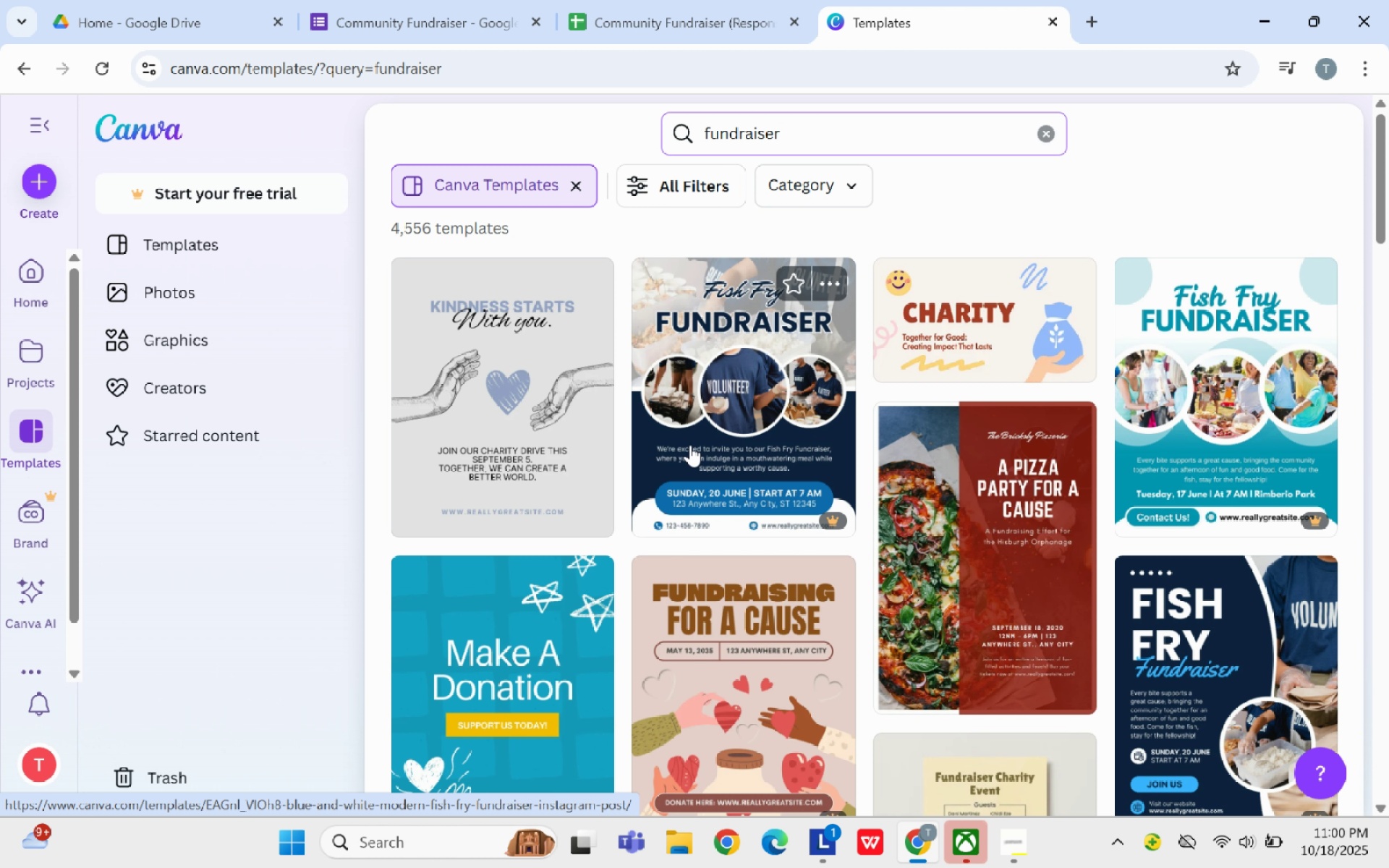 
left_click([498, 419])
 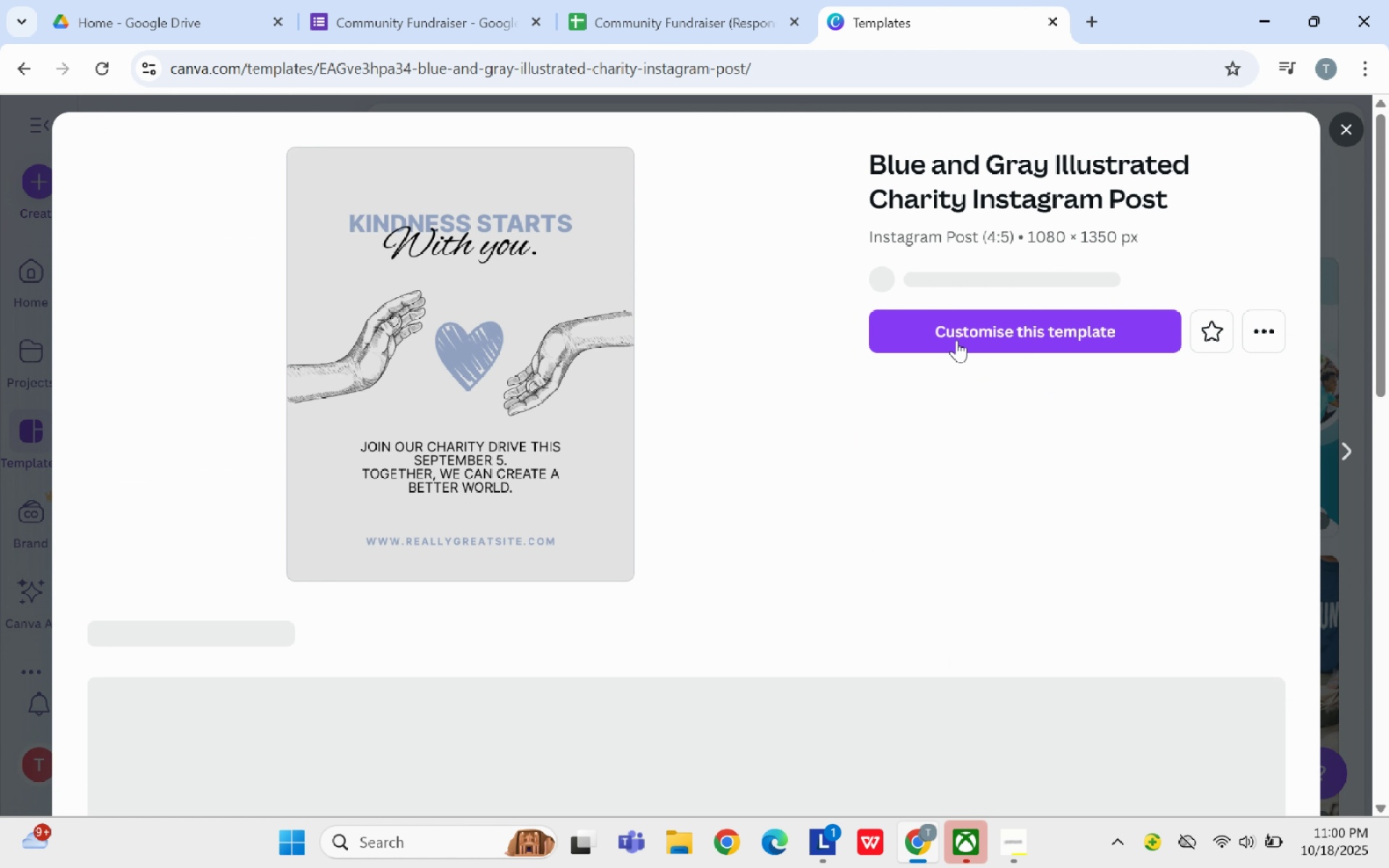 
mouse_move([942, 349])
 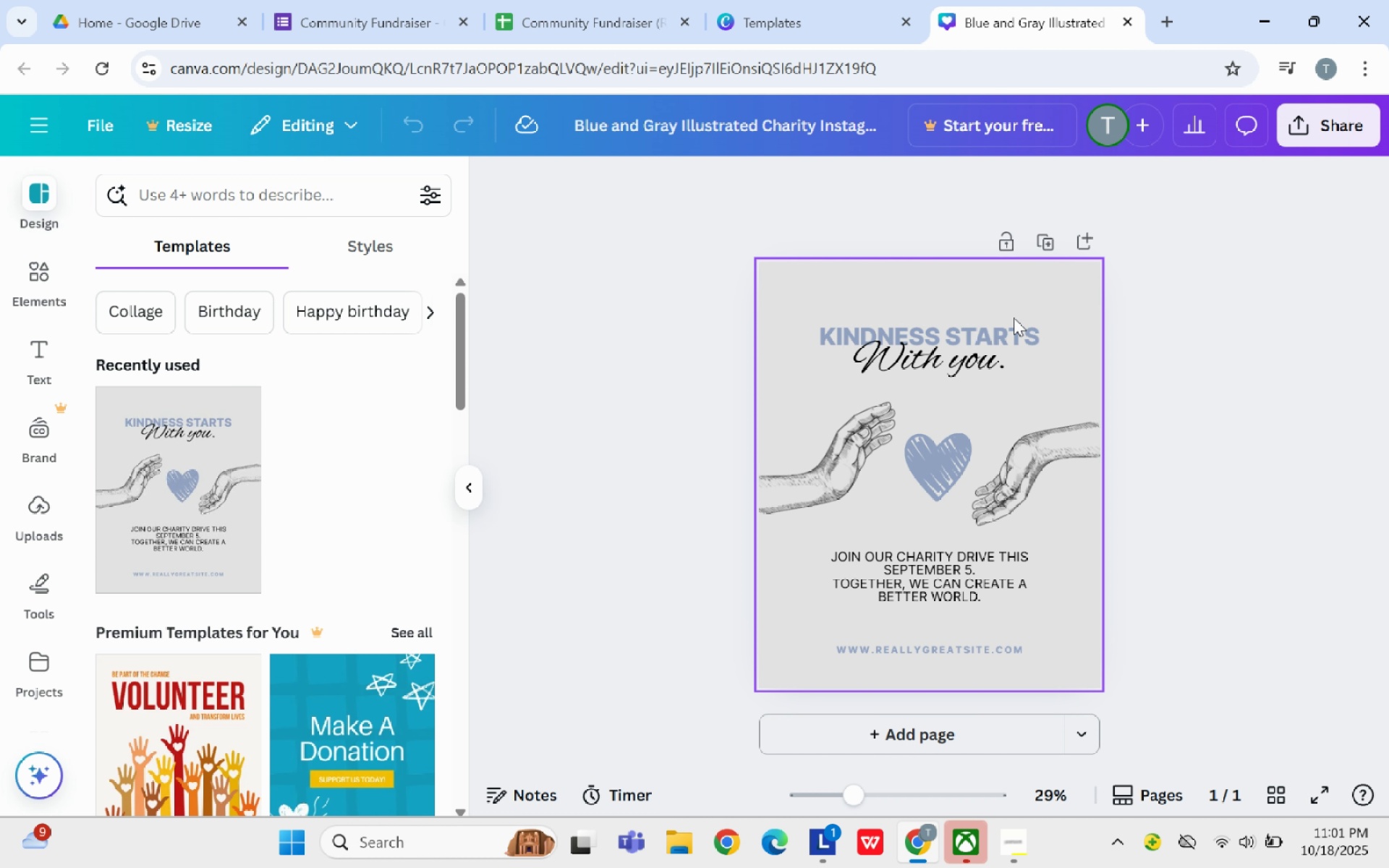 
wait(39.69)
 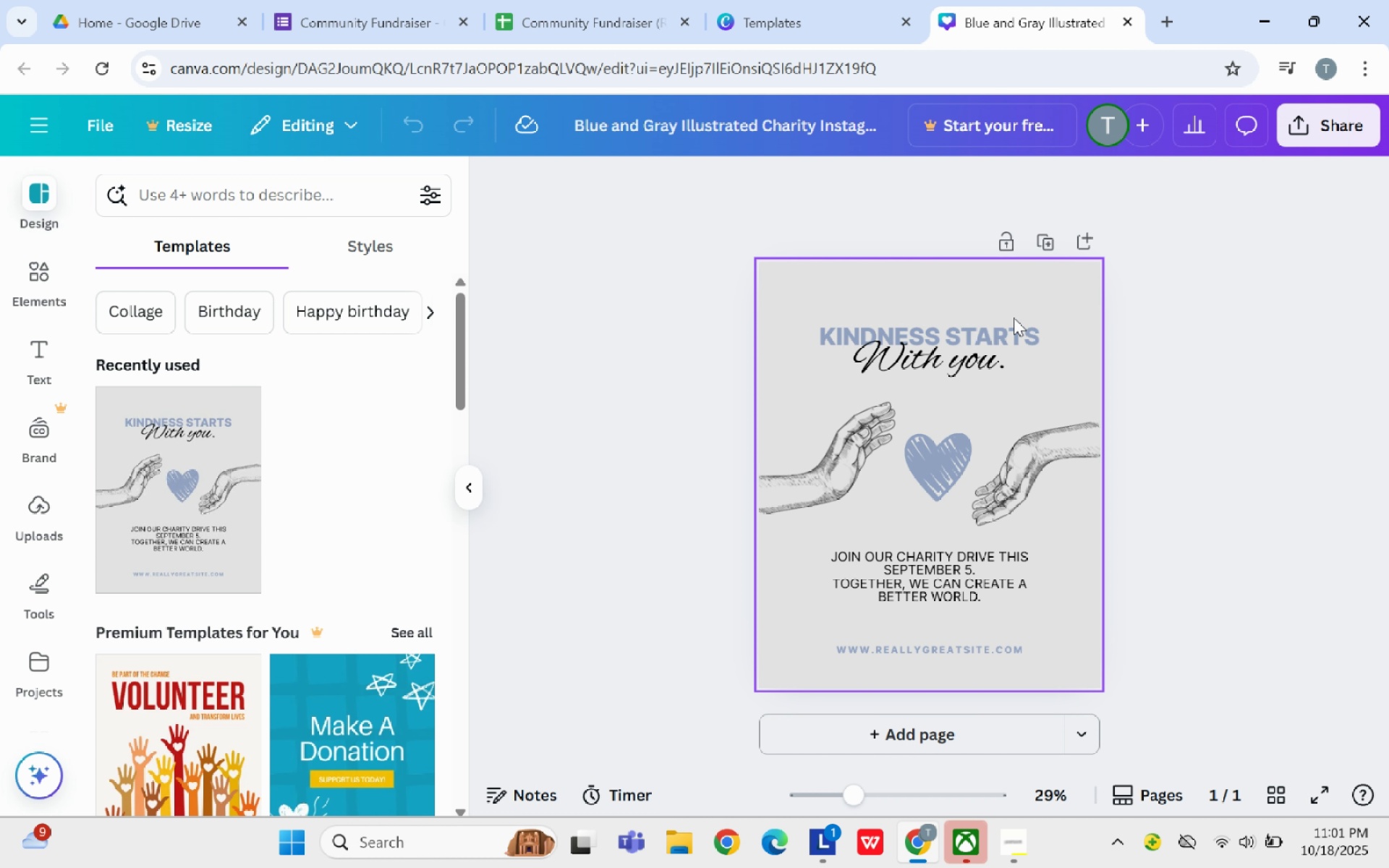 
left_click([1011, 320])
 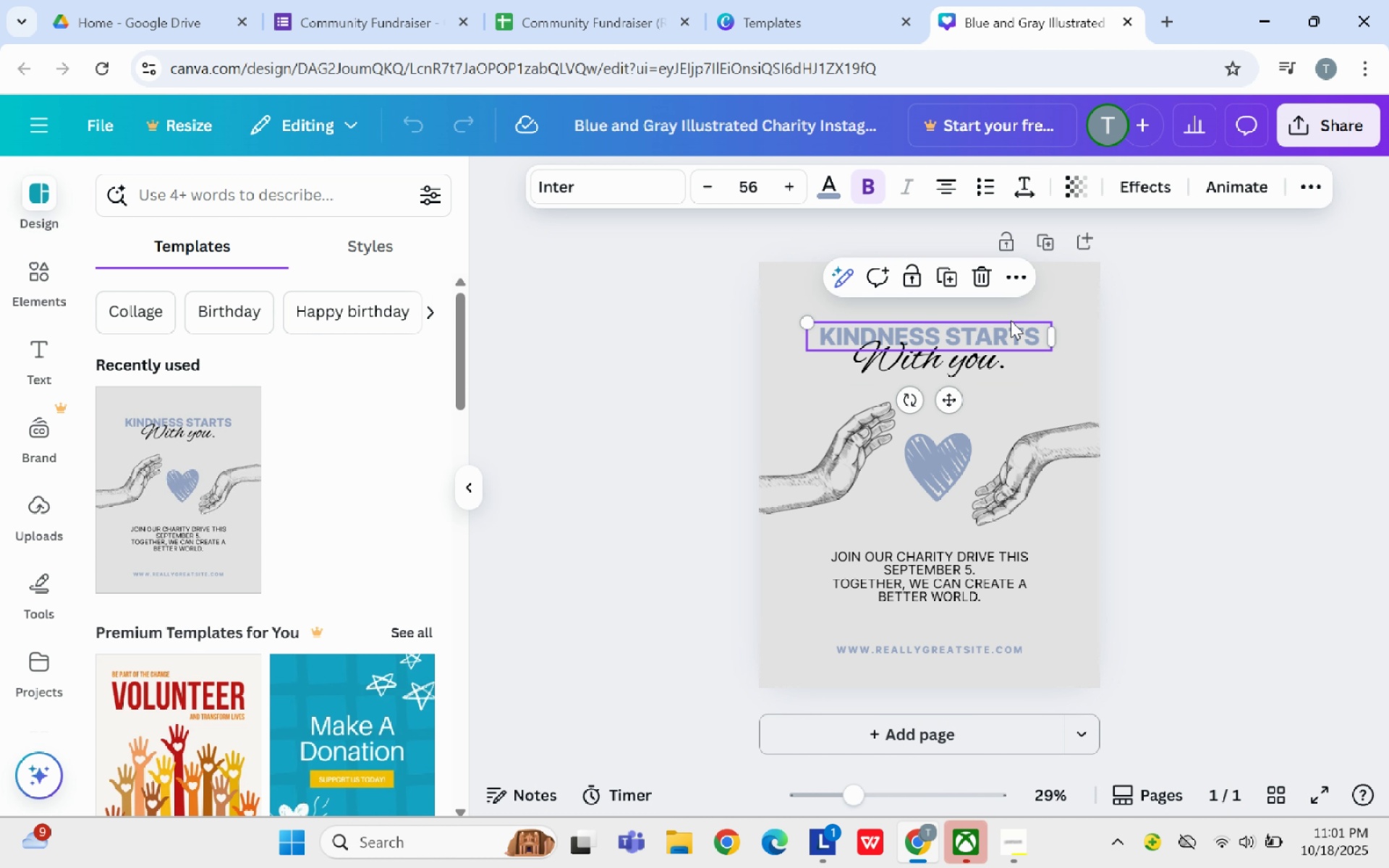 
key(Backspace)
 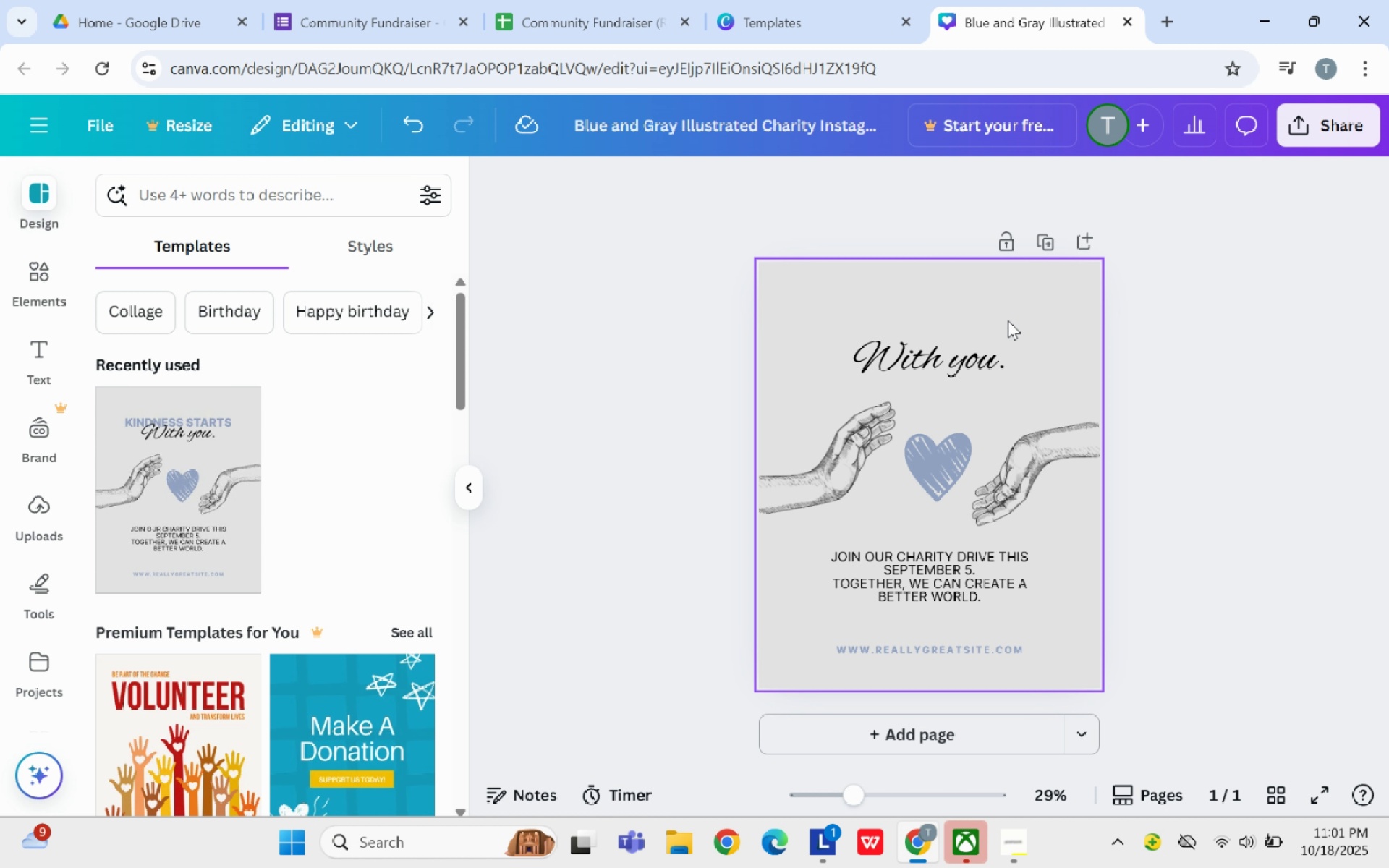 
key(Control+Z)
 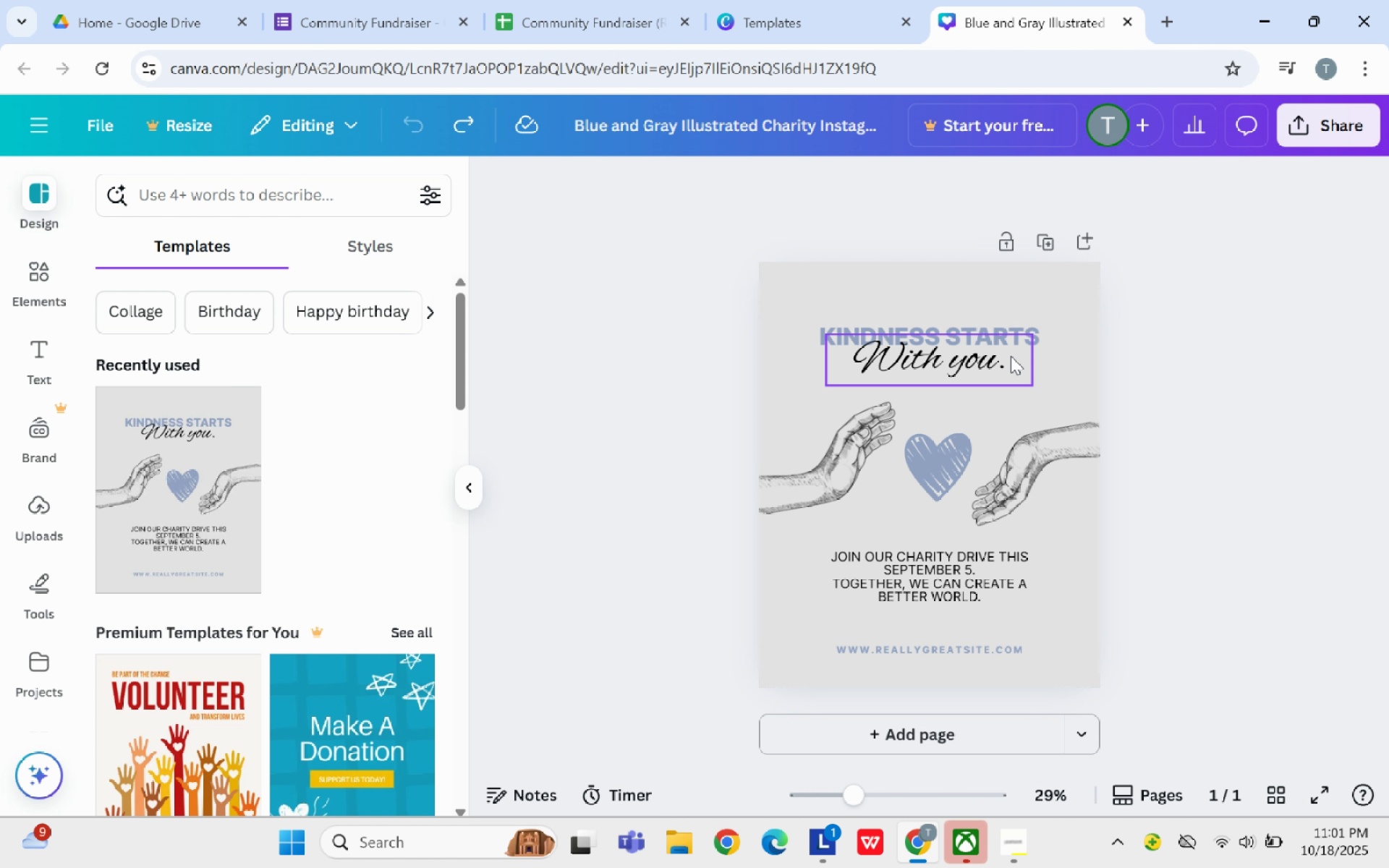 
left_click([1011, 356])
 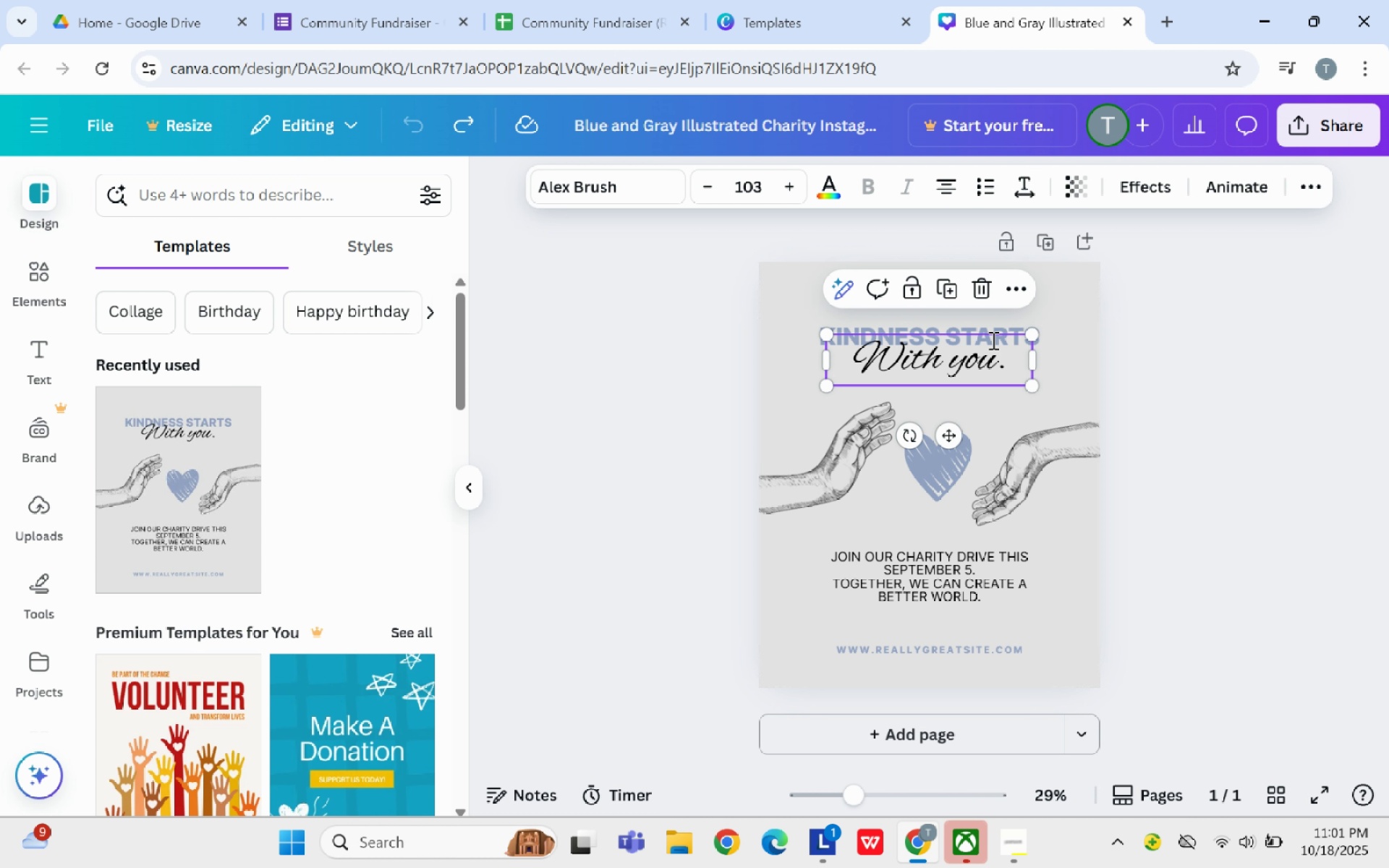 
left_click([992, 340])
 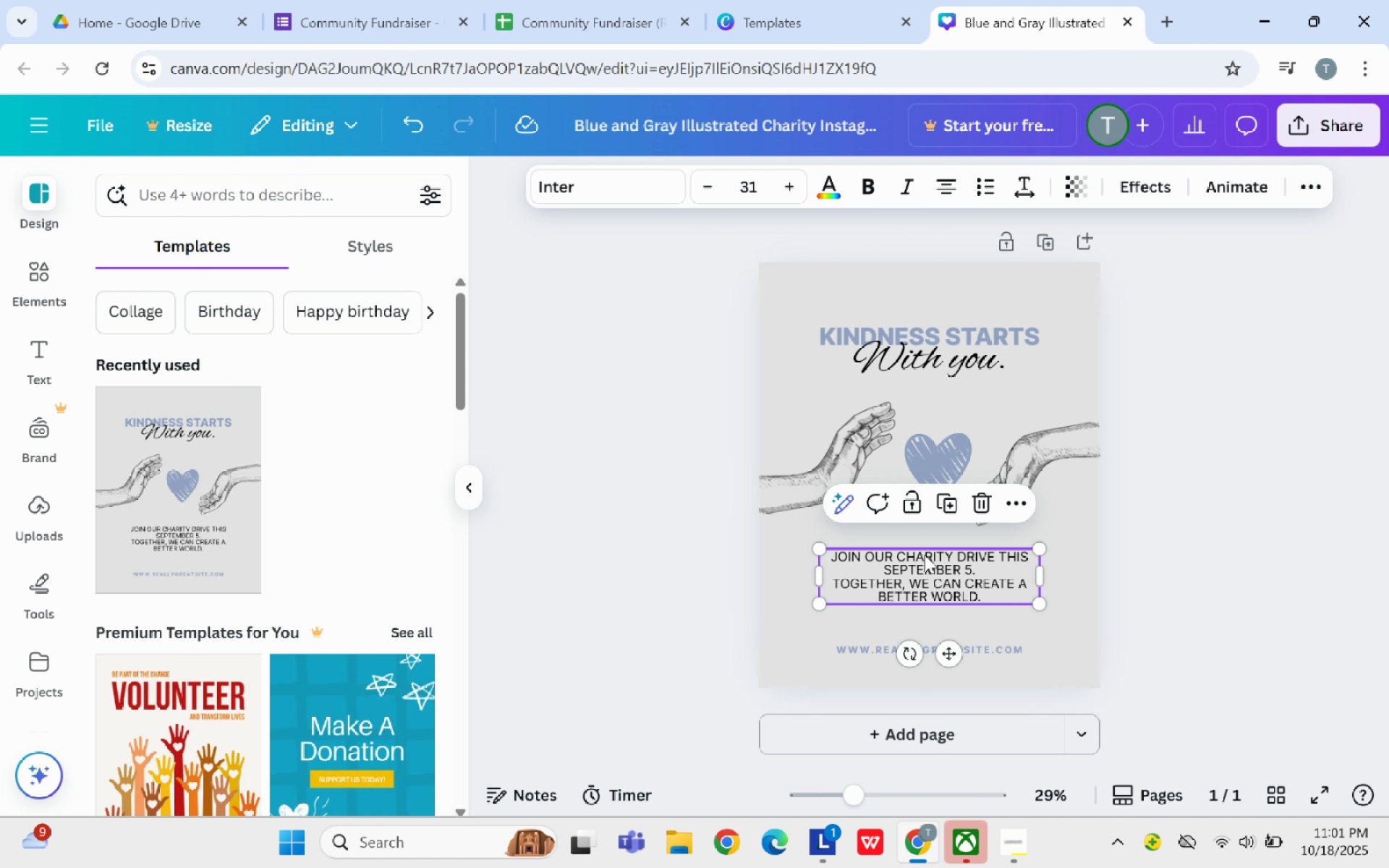 
double_click([929, 556])
 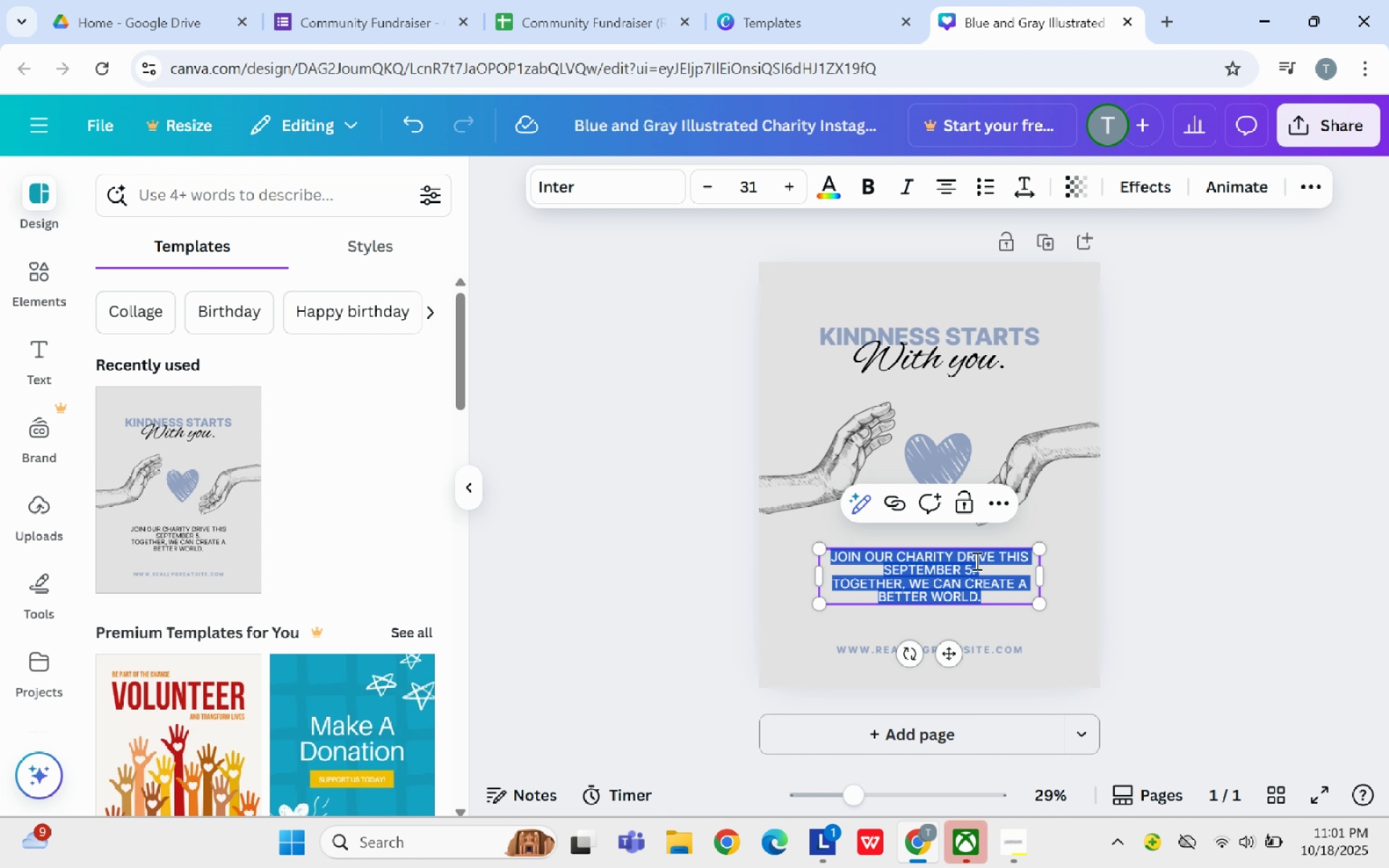 
left_click([975, 561])
 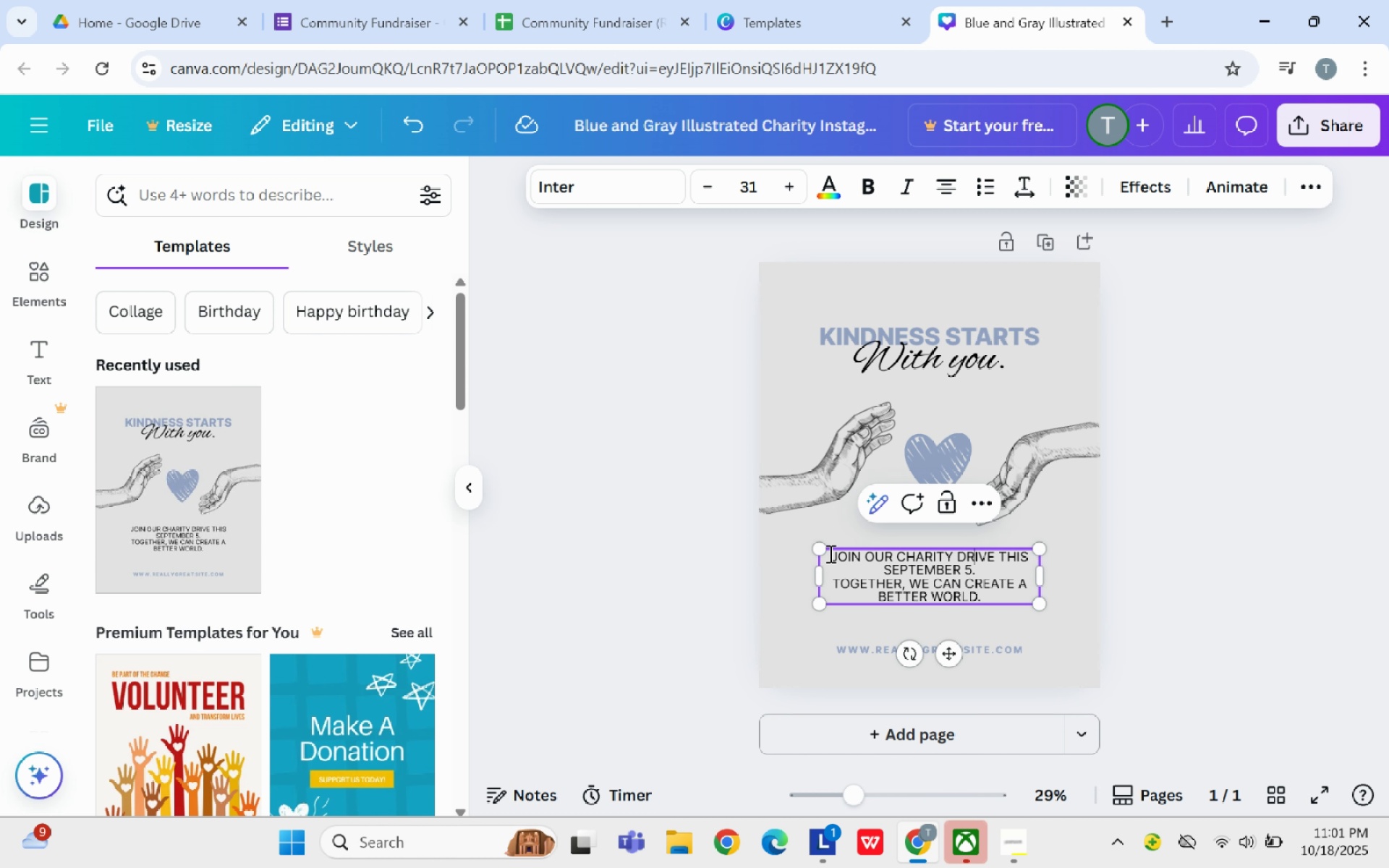 
left_click_drag(start_coordinate=[830, 553], to_coordinate=[1027, 558])
 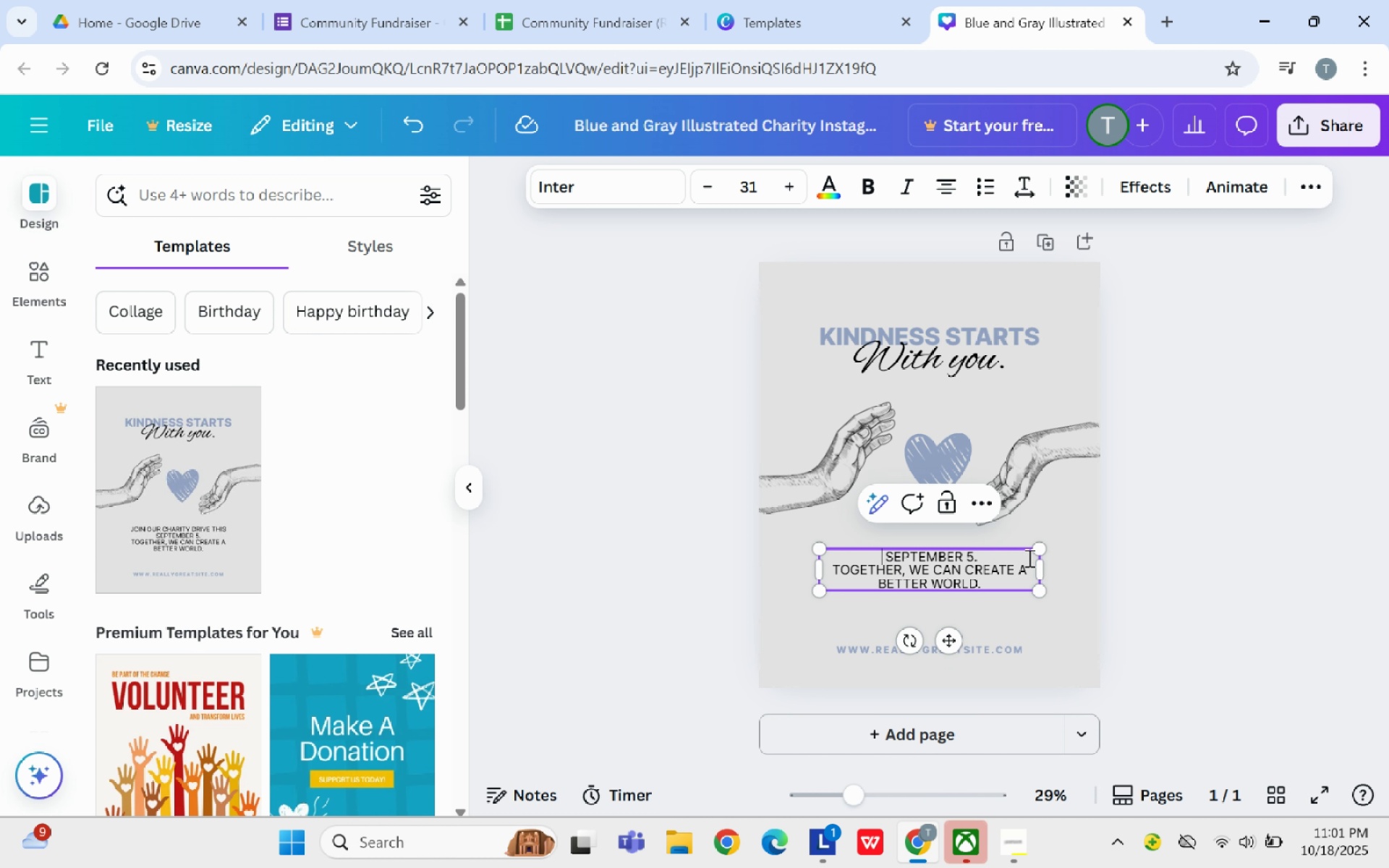 
key(Backspace)
type(COMMUNITY FUNDRAISER)
 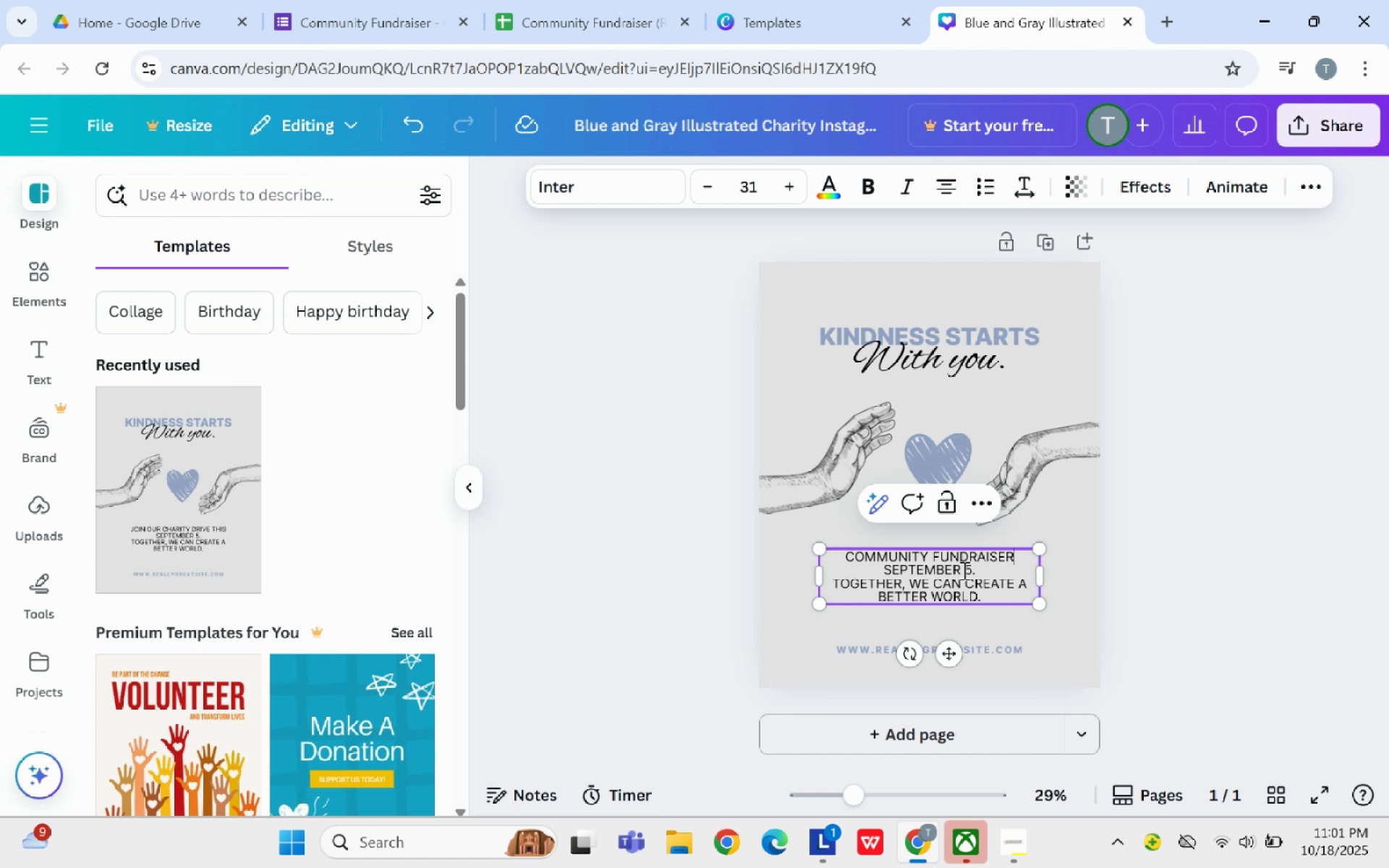 
left_click_drag(start_coordinate=[978, 574], to_coordinate=[873, 569])
 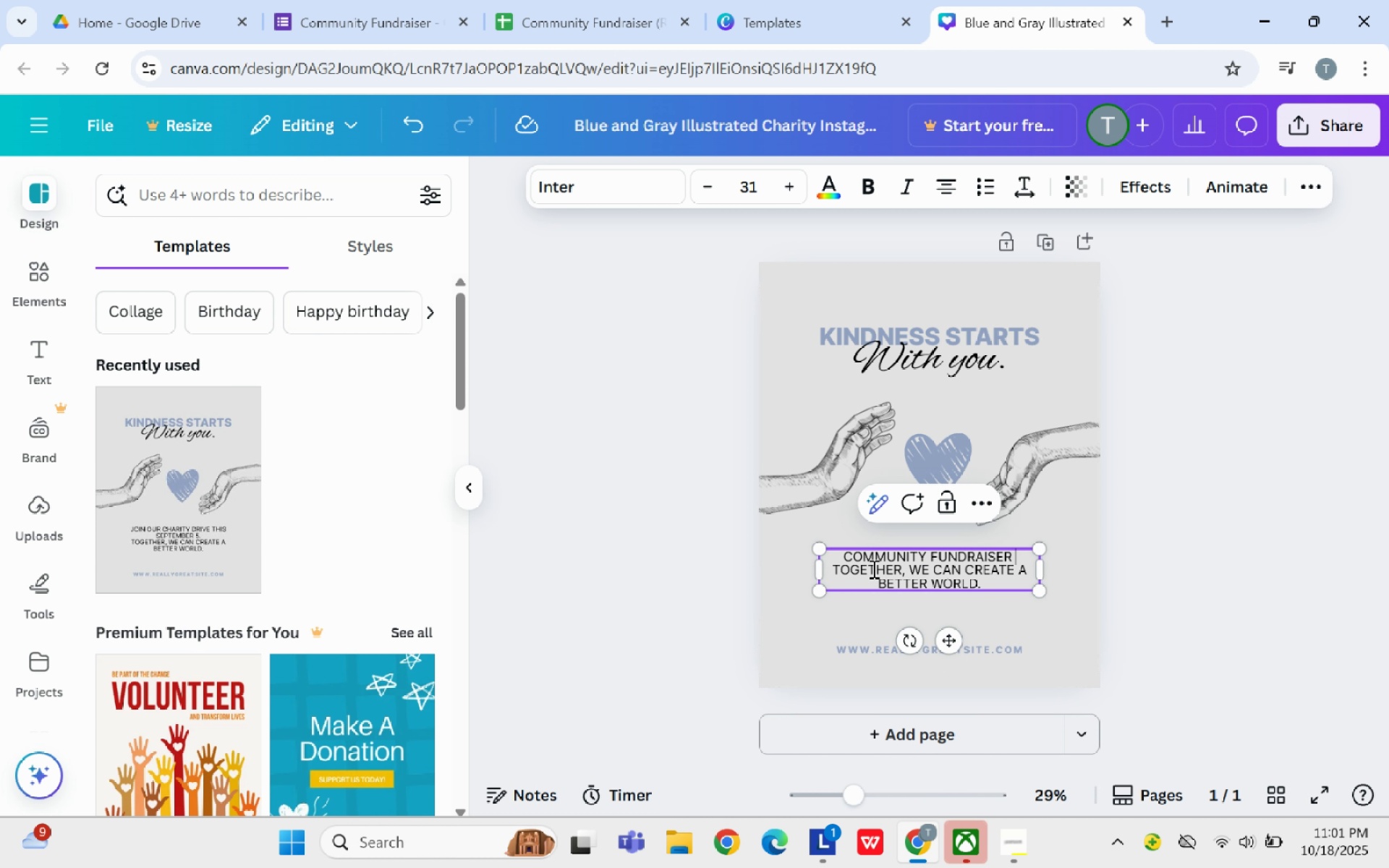 
key(Backspace)
type(June 14)
 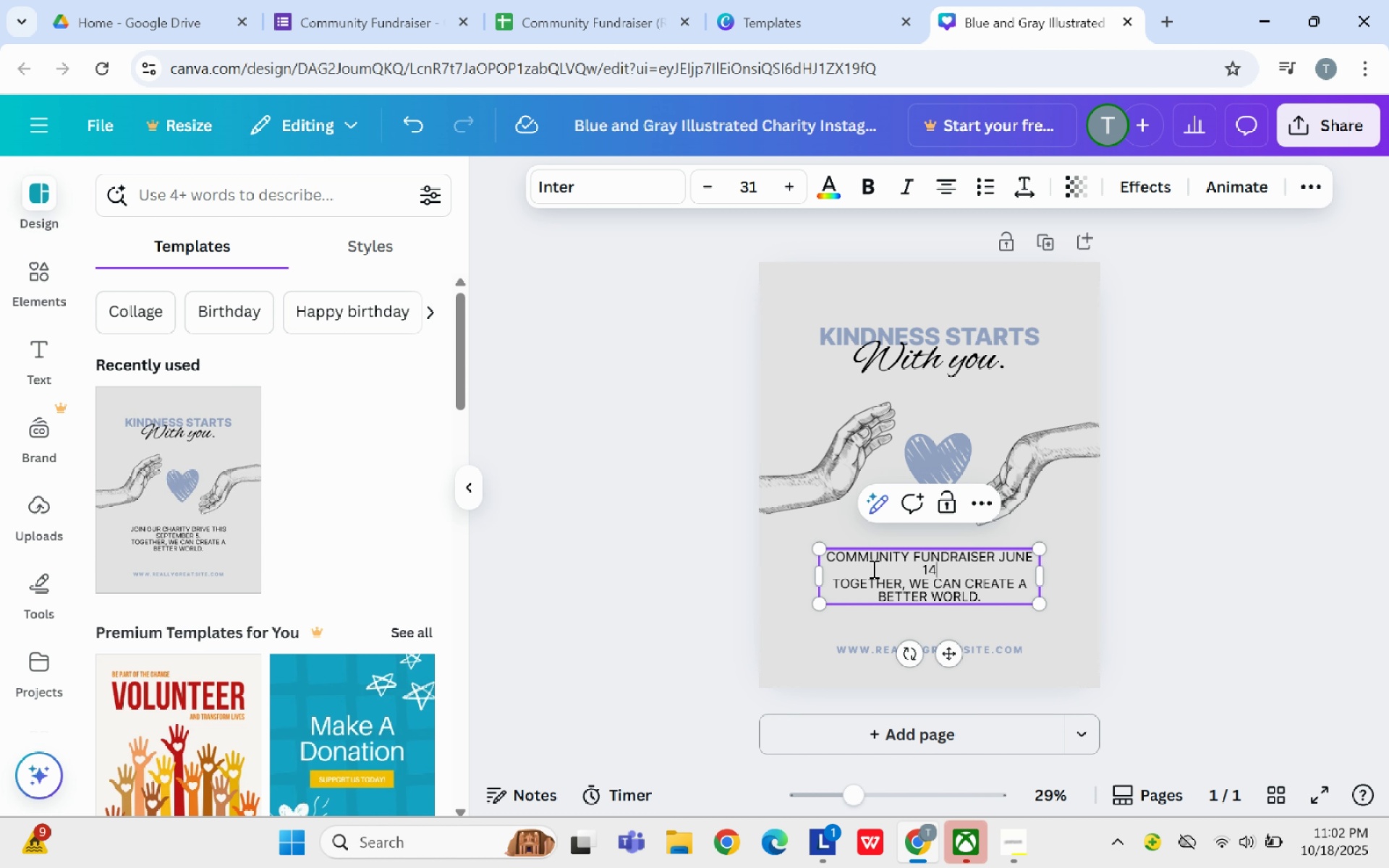 
type( 2026)
 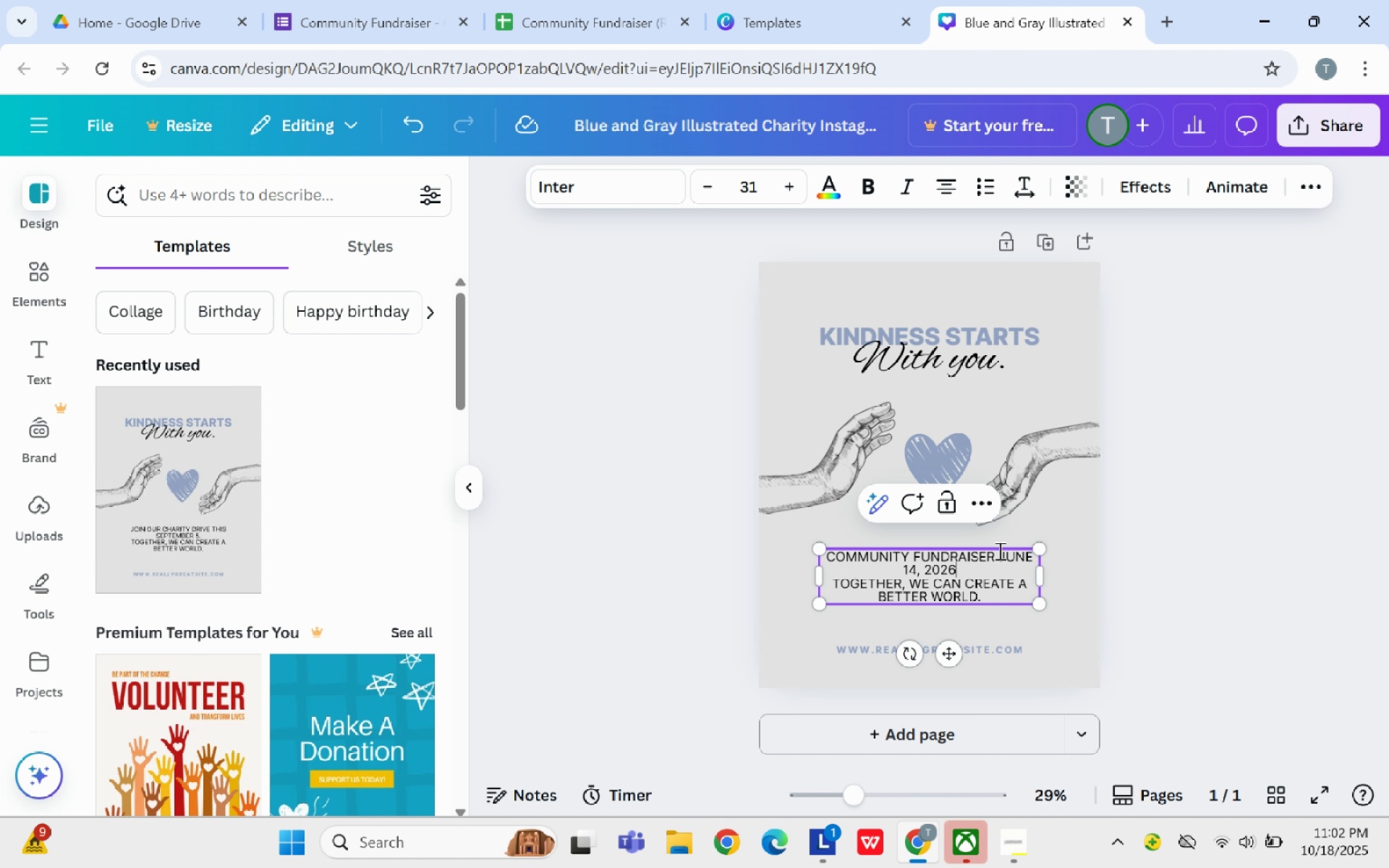 
left_click([998, 551])
 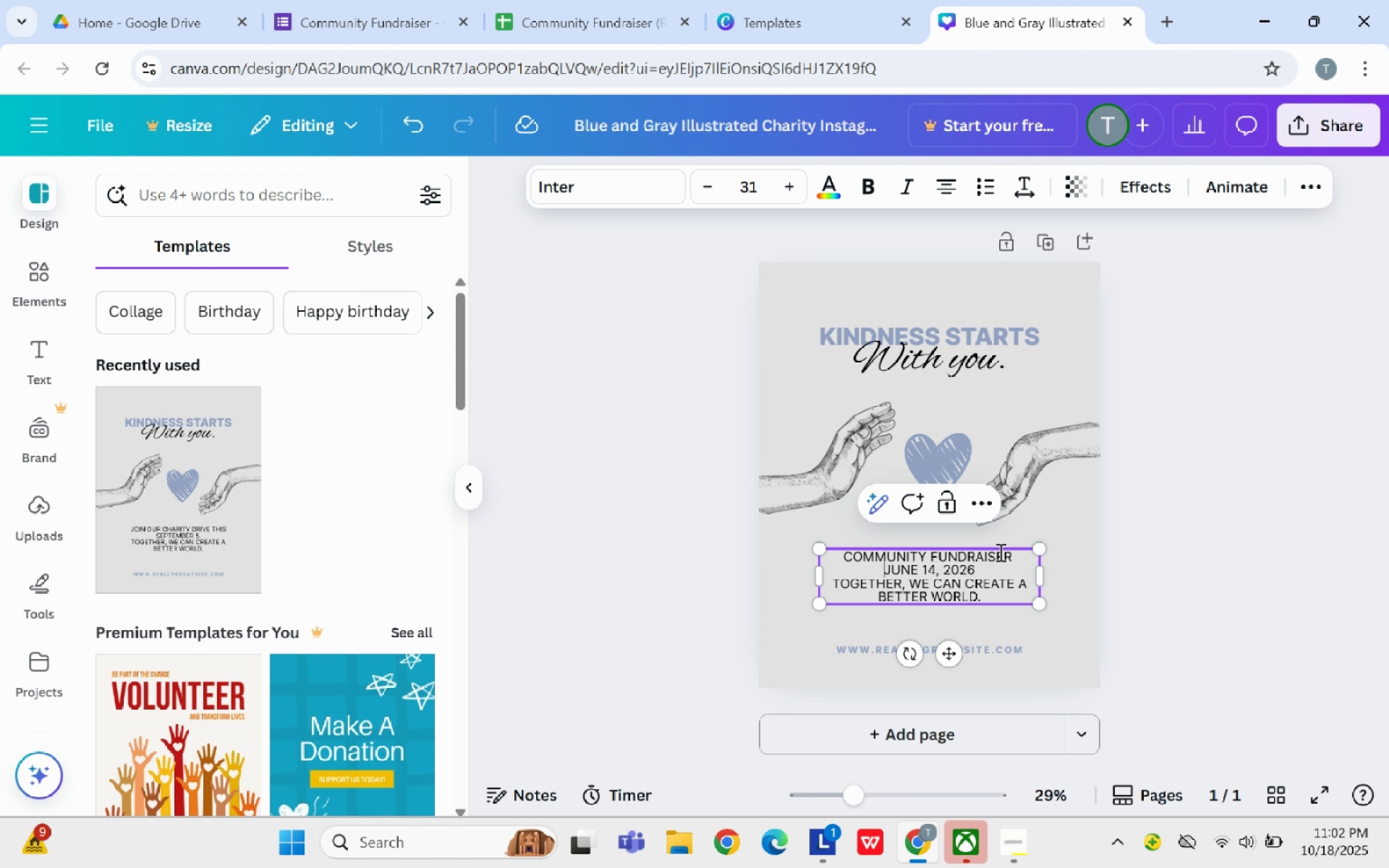 
key(Enter)
 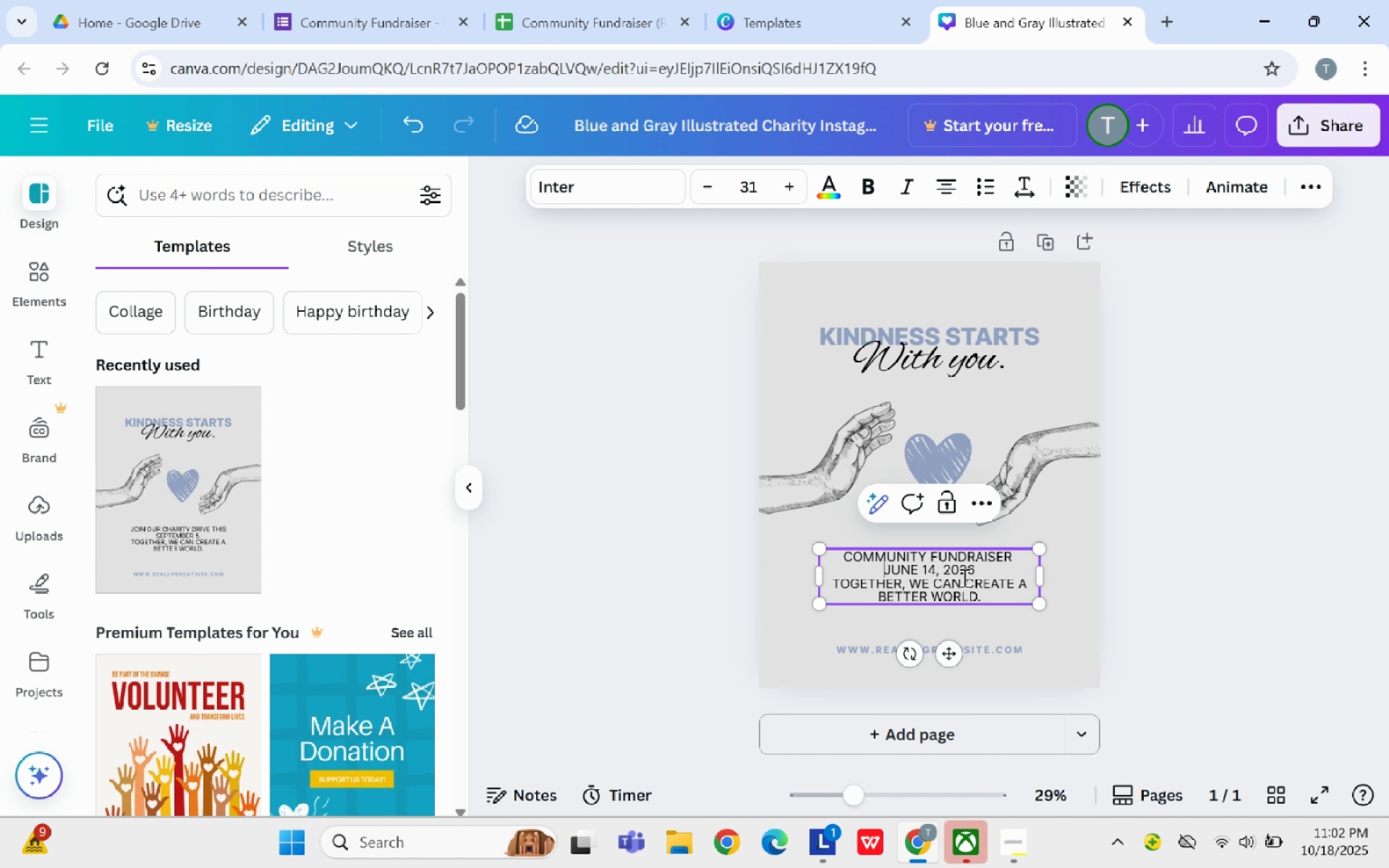 
wait(6.12)
 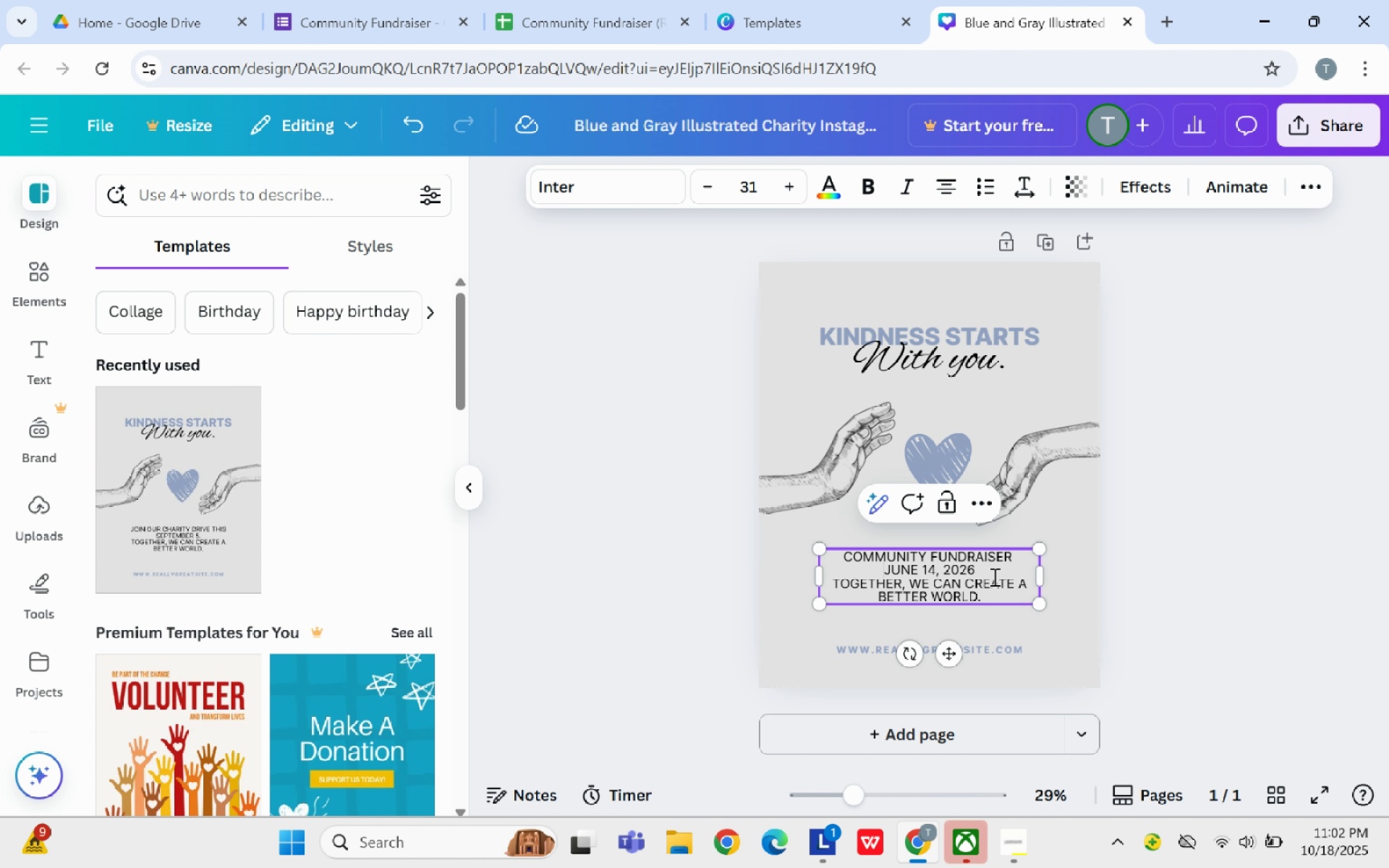 
left_click_drag(start_coordinate=[1029, 584], to_coordinate=[831, 580])
 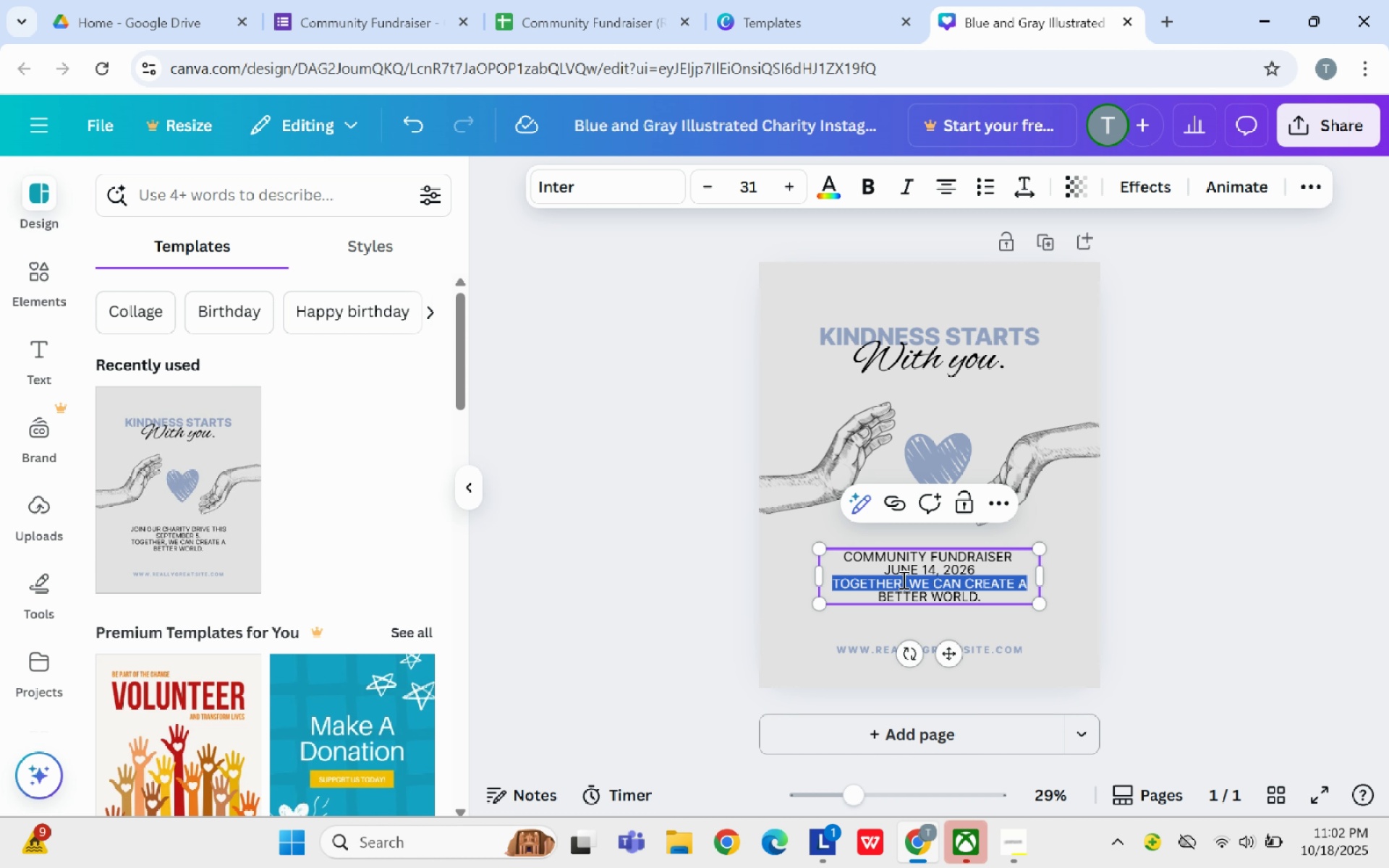 
wait(6.5)
 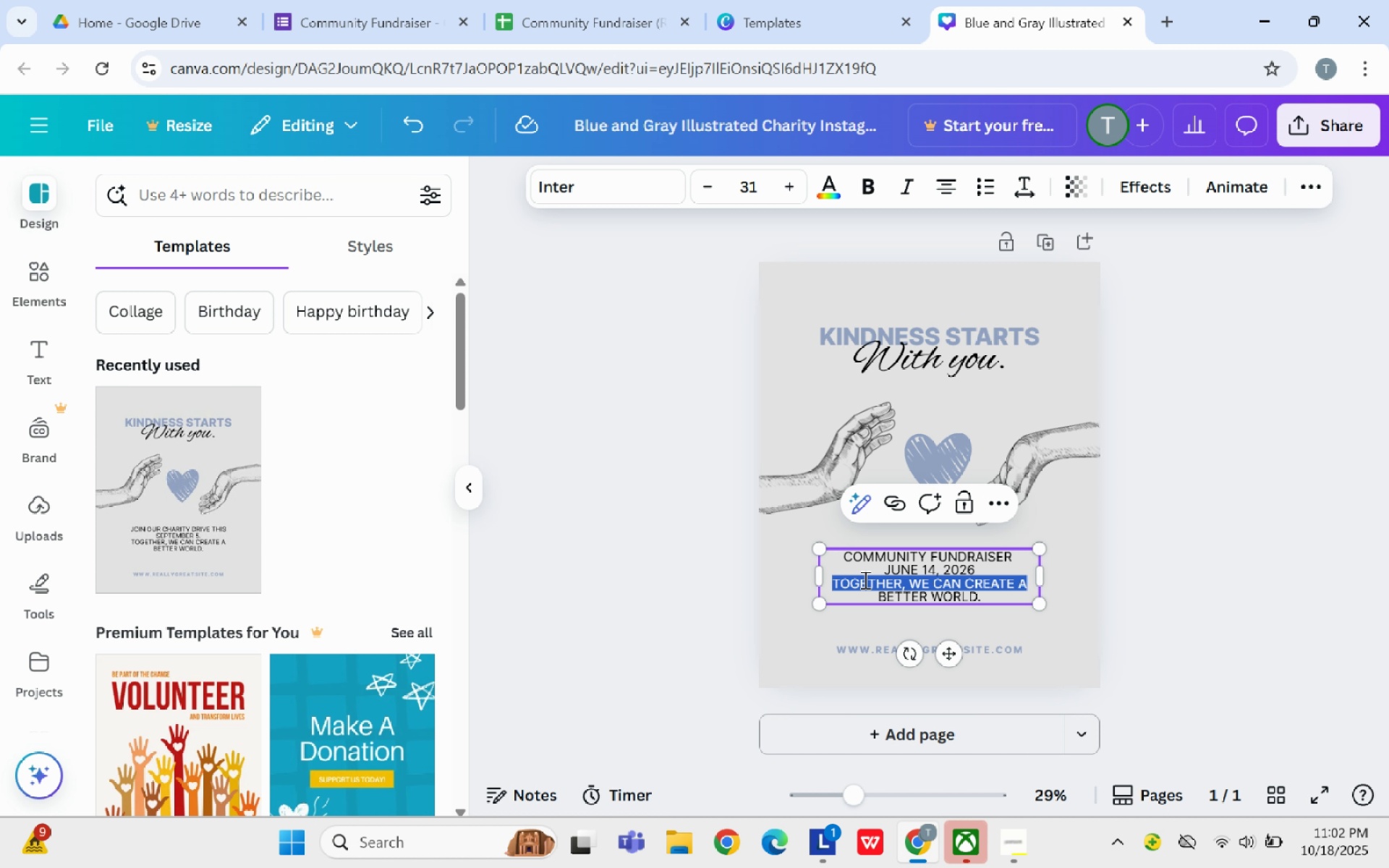 
type( - 4:00 pm)
 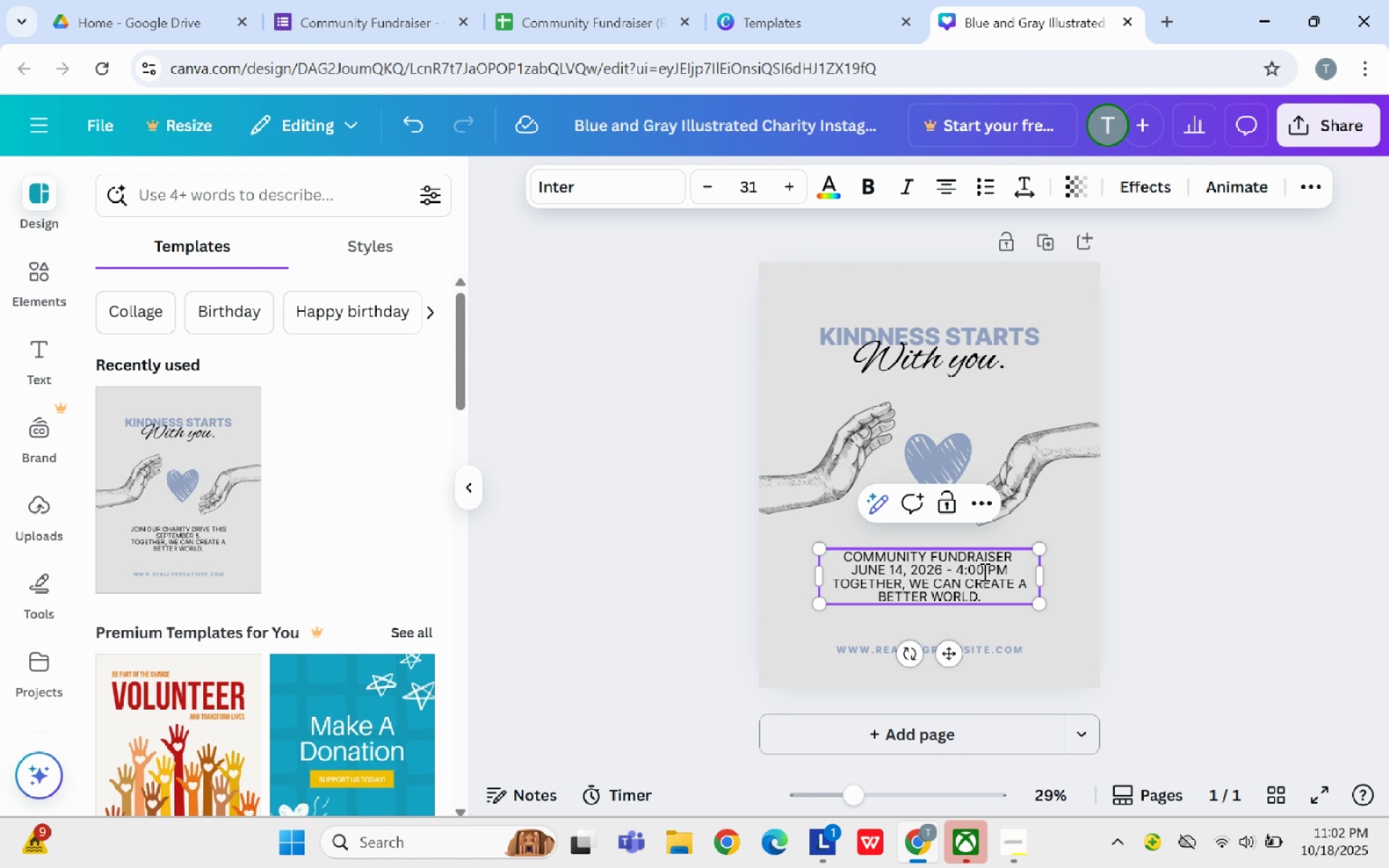 
left_click_drag(start_coordinate=[1029, 579], to_coordinate=[833, 582])
 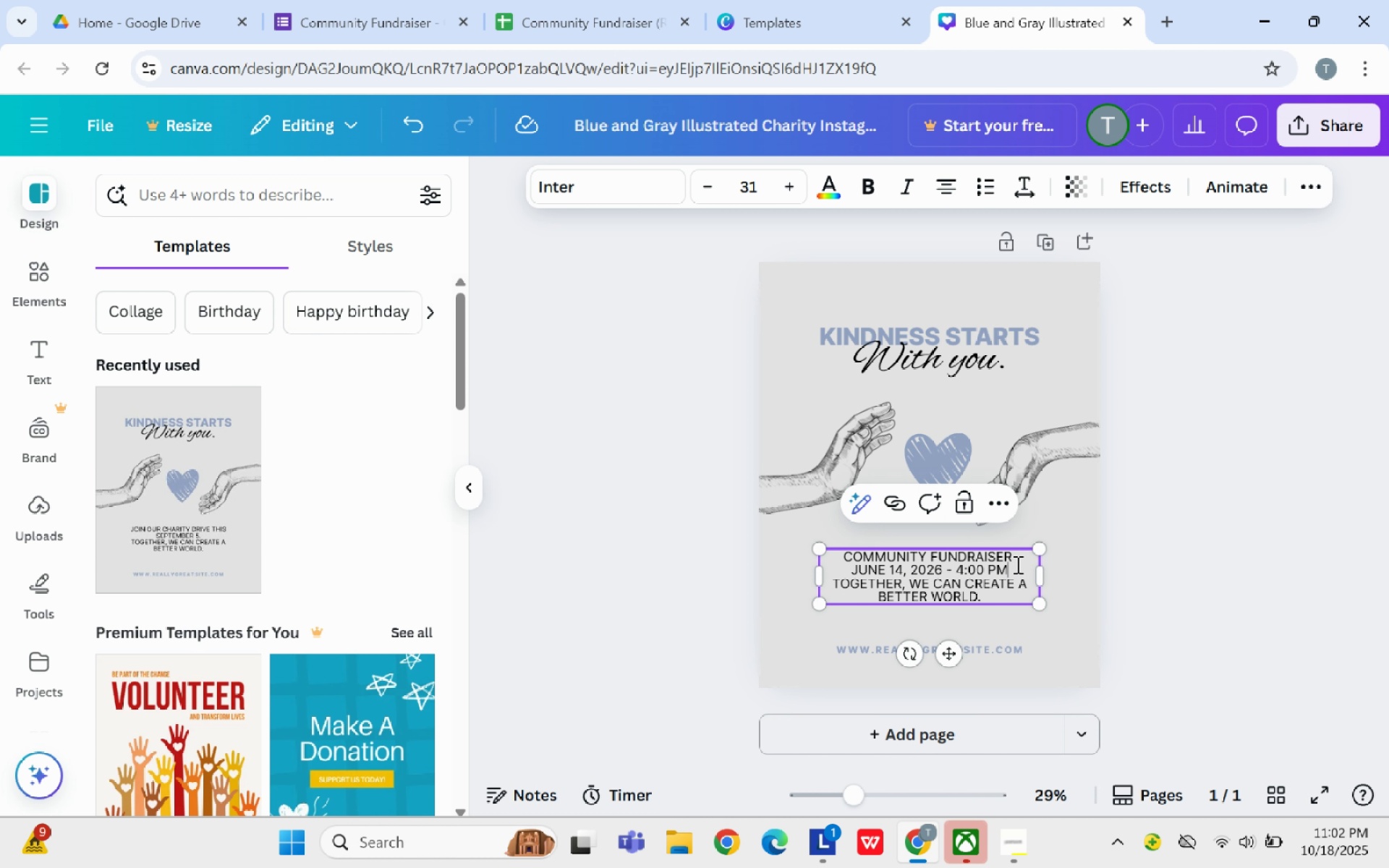 
left_click([1016, 564])
 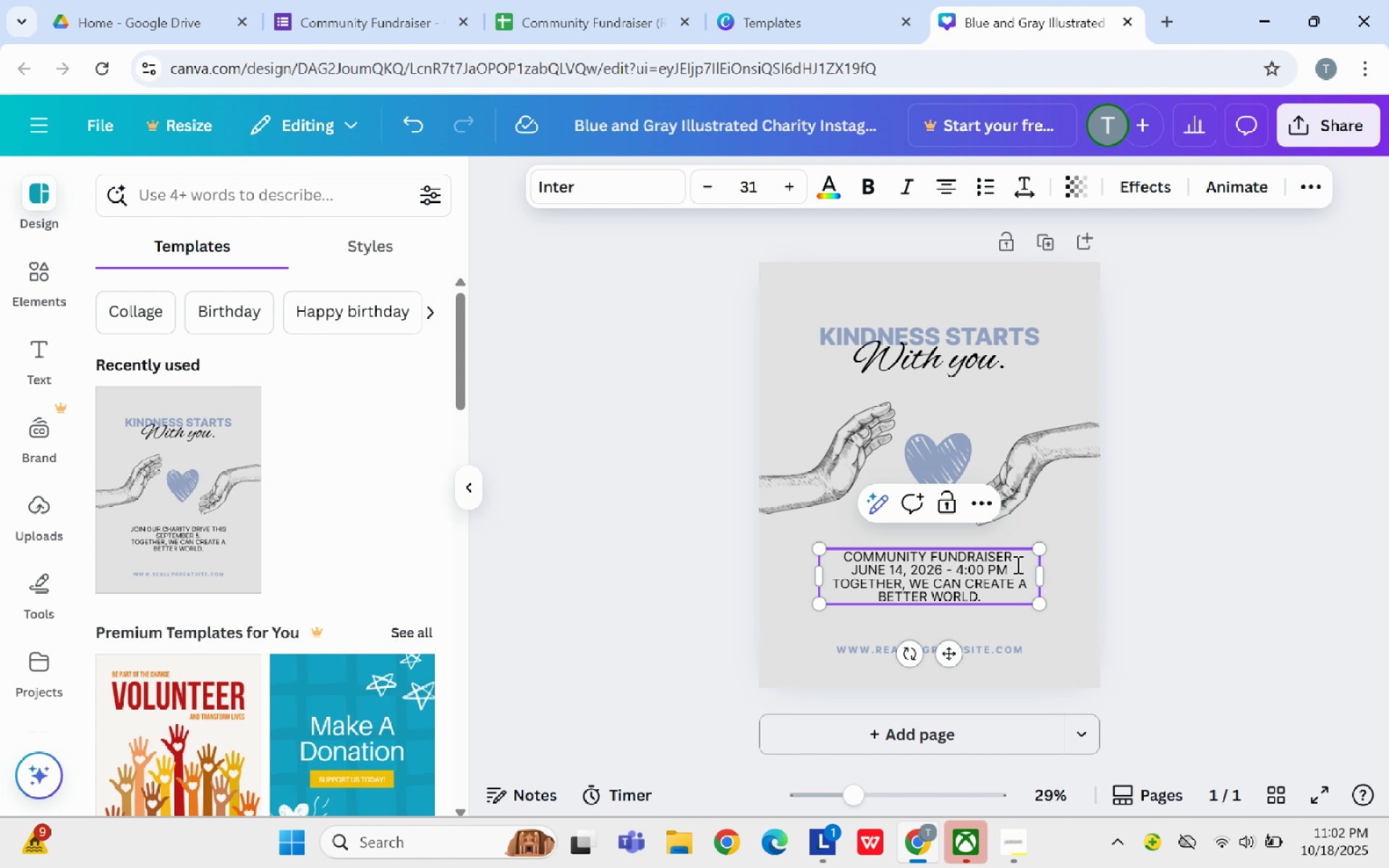 
key(Enter)
 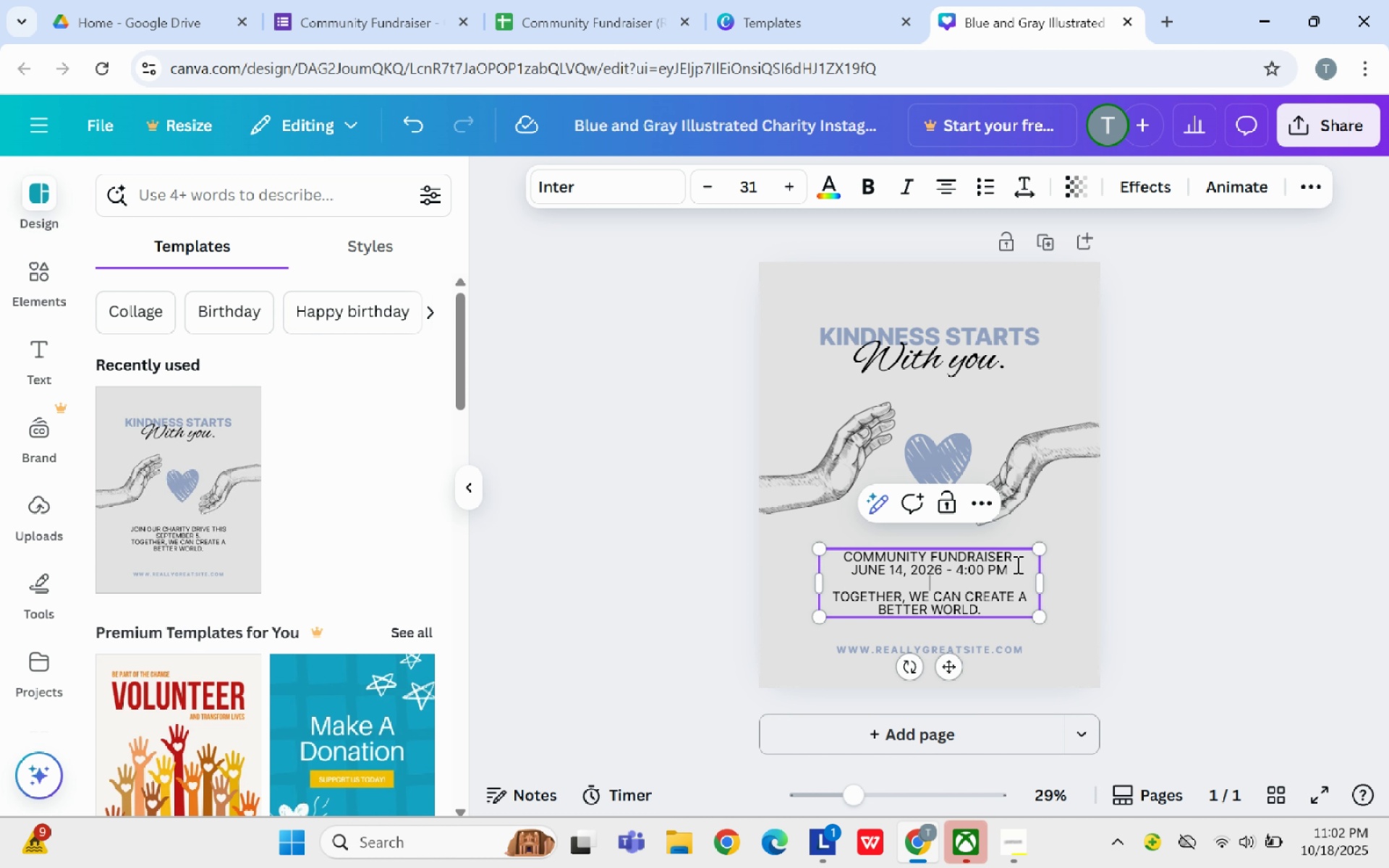 
type(bata)
key(Backspace)
key(Backspace)
type(rangay hall )
 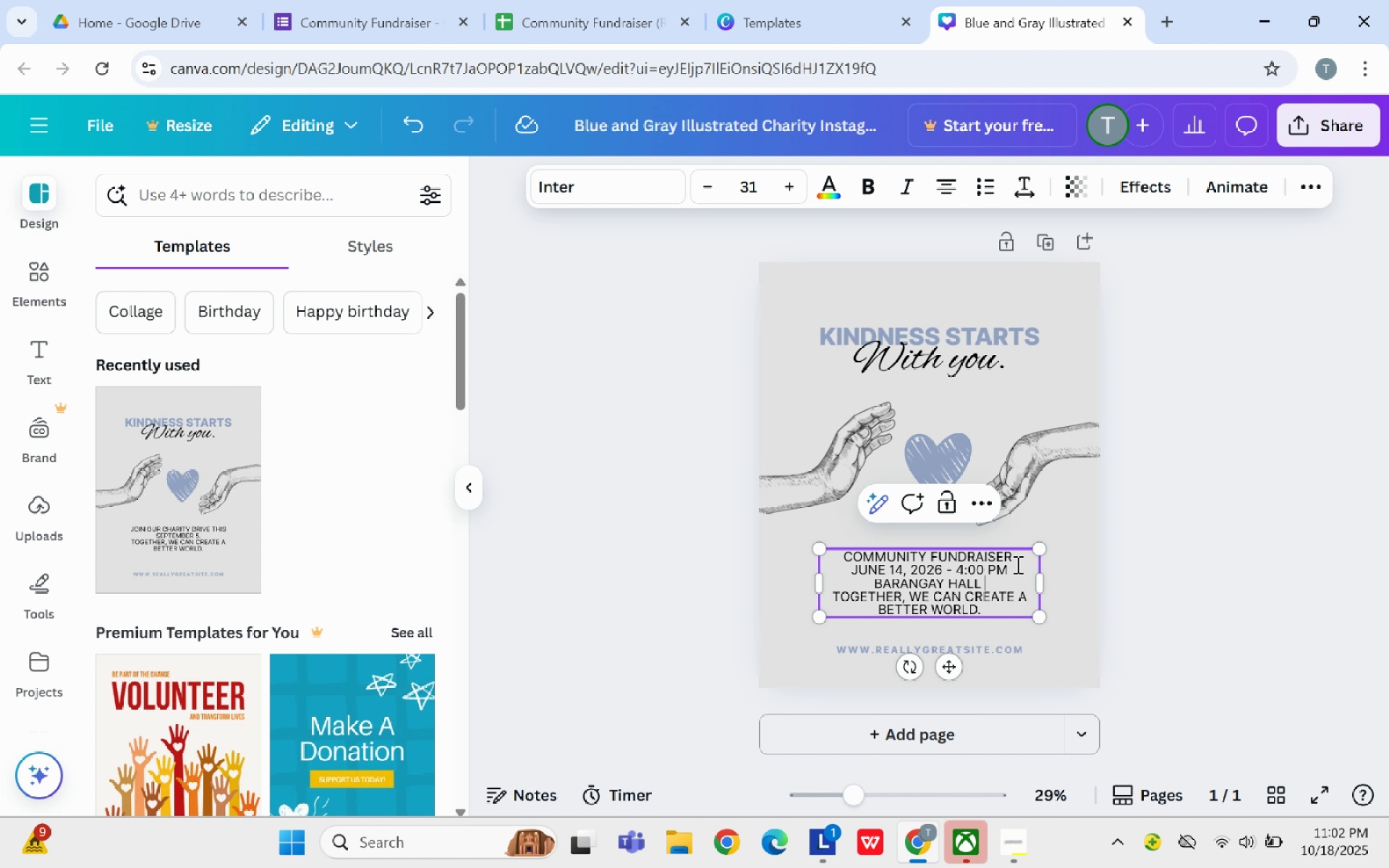 
key(Backspace)
type( 9 )
key(Backspace)
key(Backspace)
type(9)
key(Backspace)
type(( Ga)
key(Backspace)
key(Backspace)
type(GAMES, FOOD)
 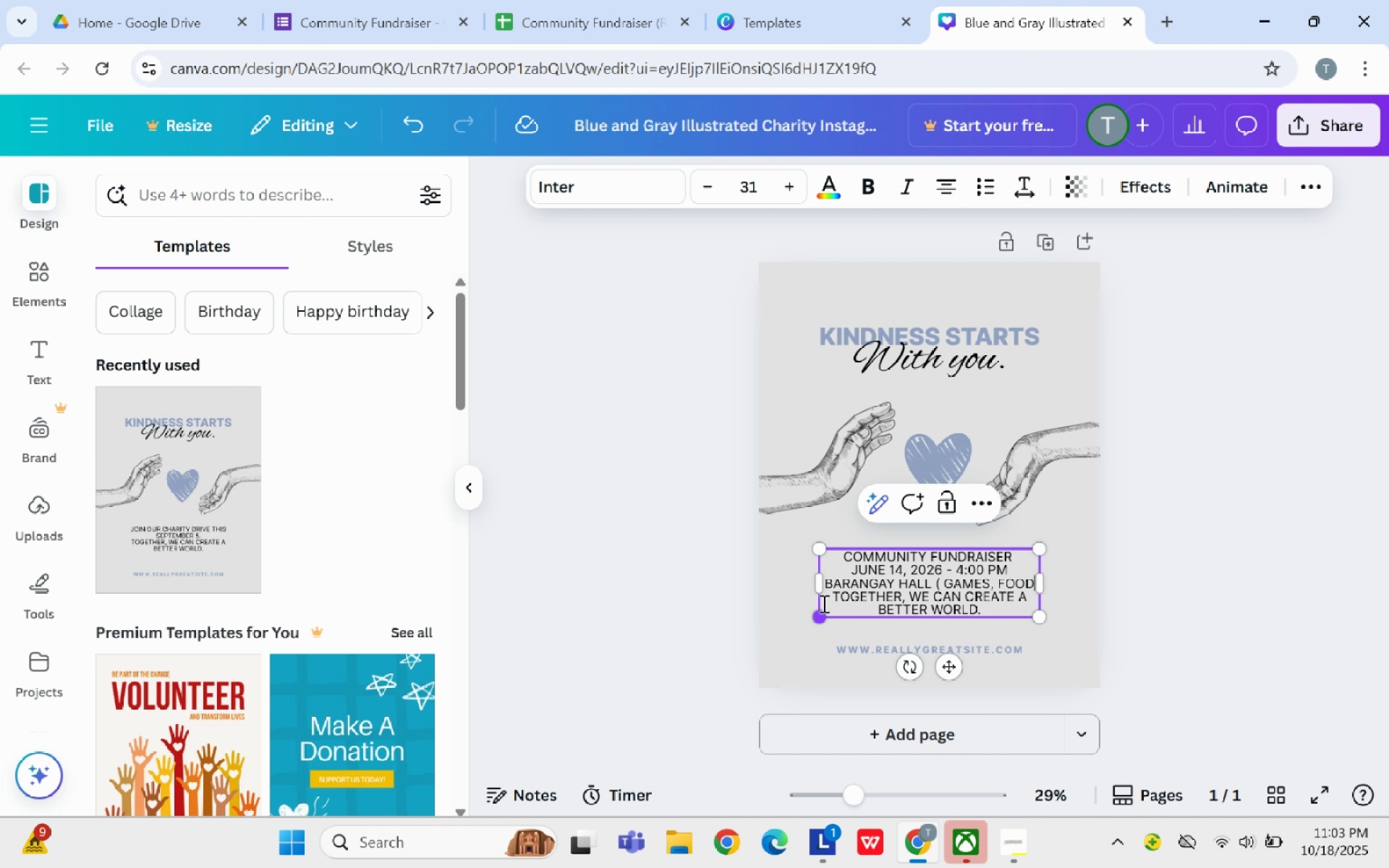 
left_click_drag(start_coordinate=[812, 587], to_coordinate=[755, 581])
 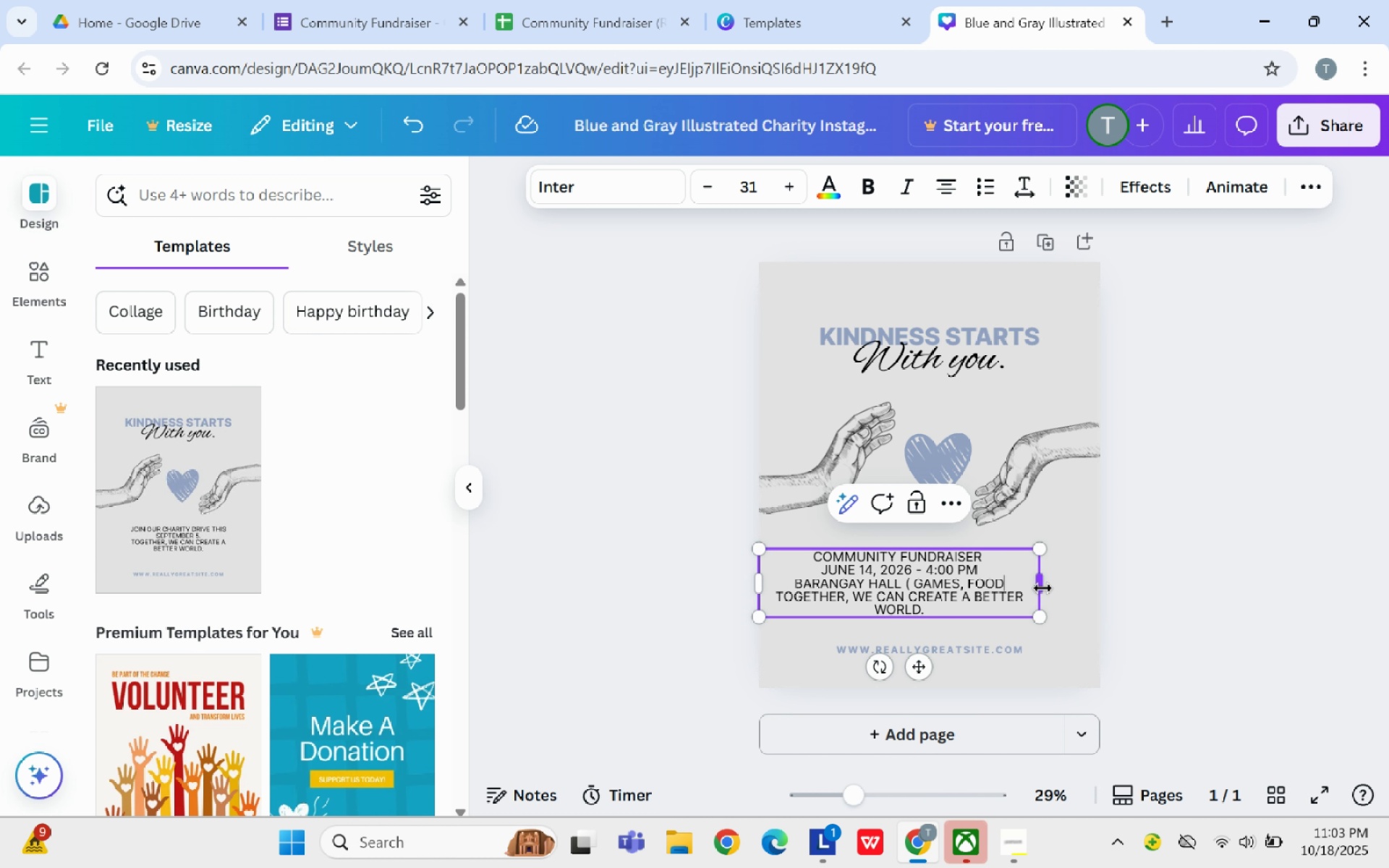 
left_click_drag(start_coordinate=[1042, 587], to_coordinate=[1097, 577])
 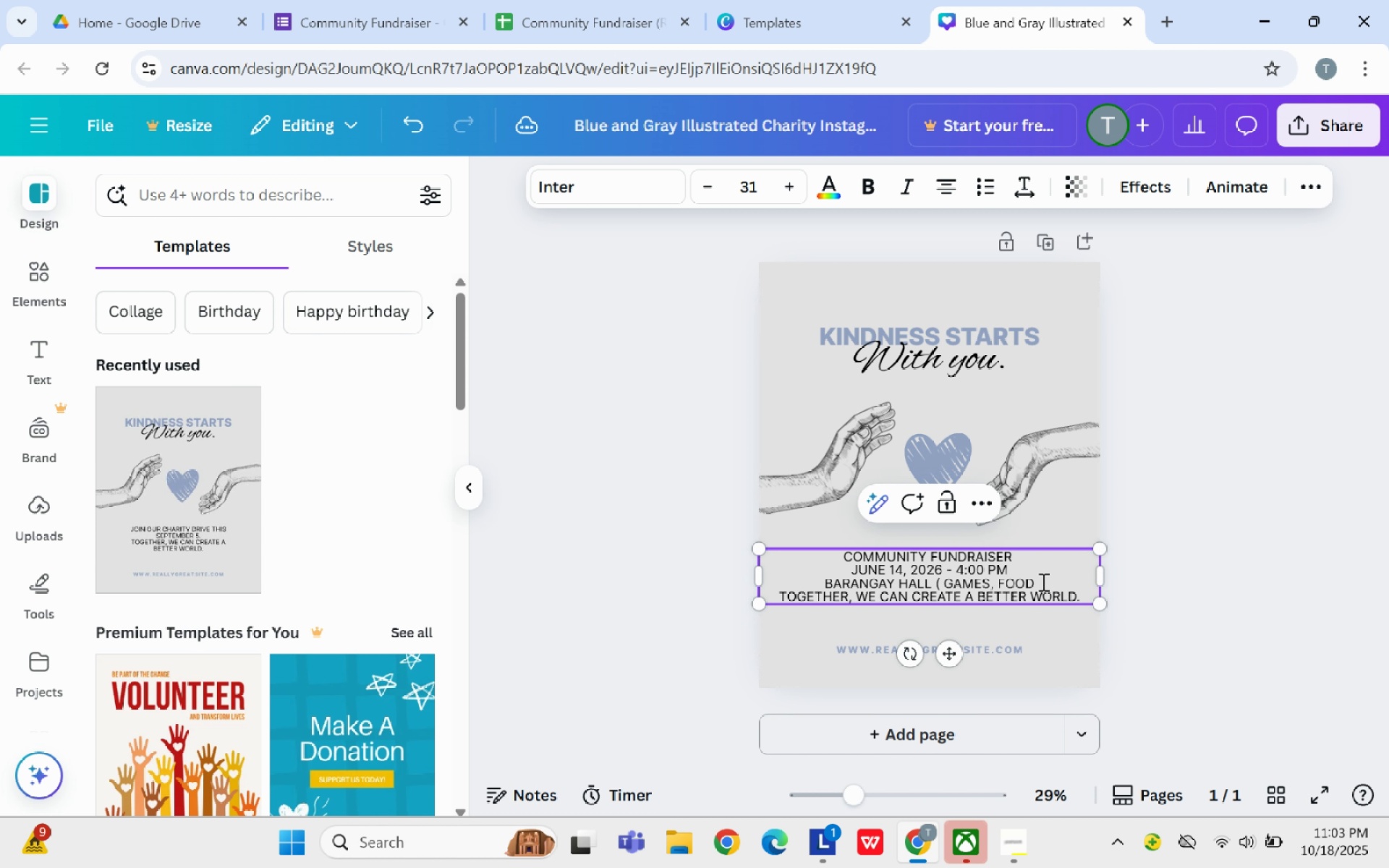 
left_click([1042, 582])
 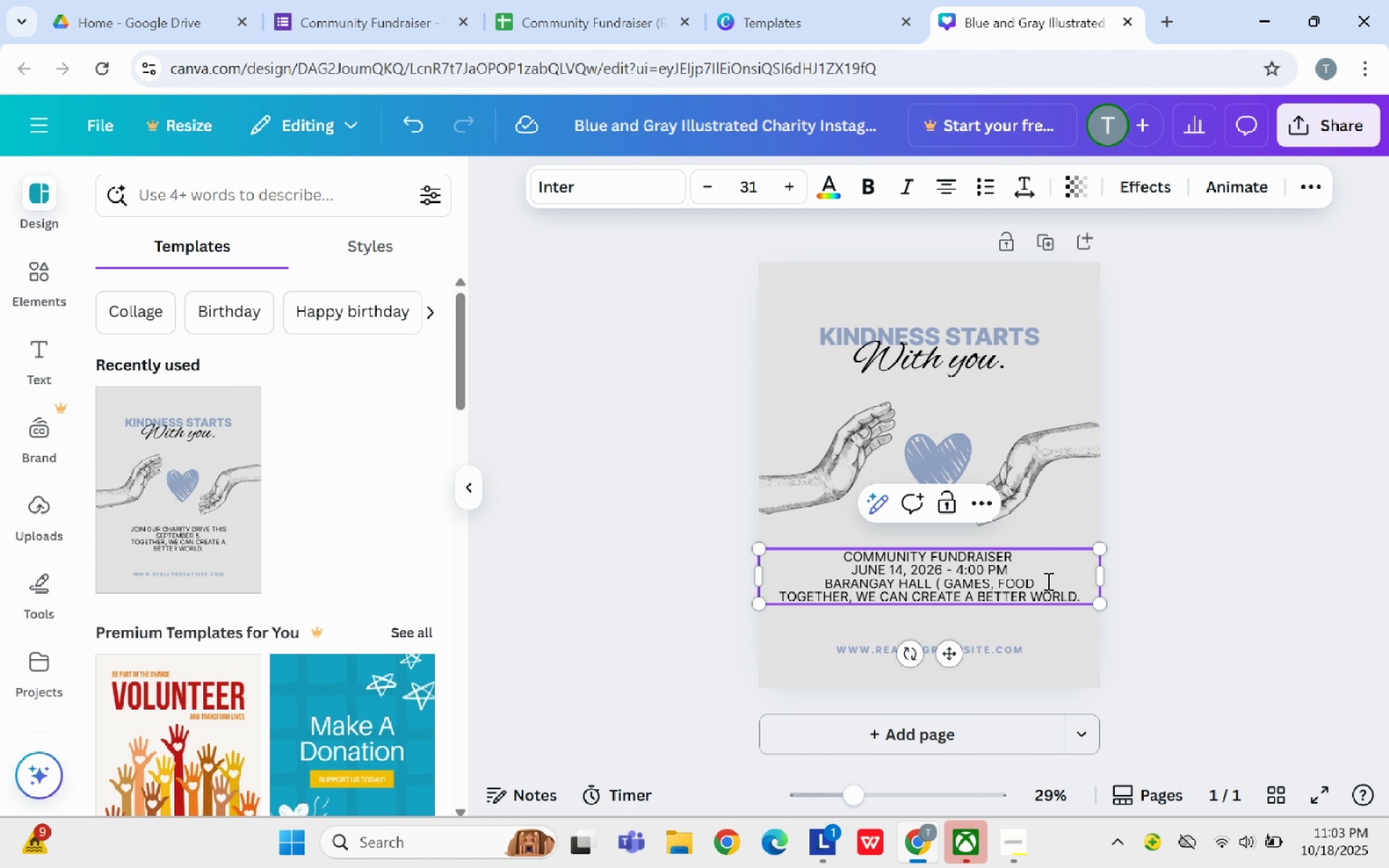 
type(, VOLUNTEER)
 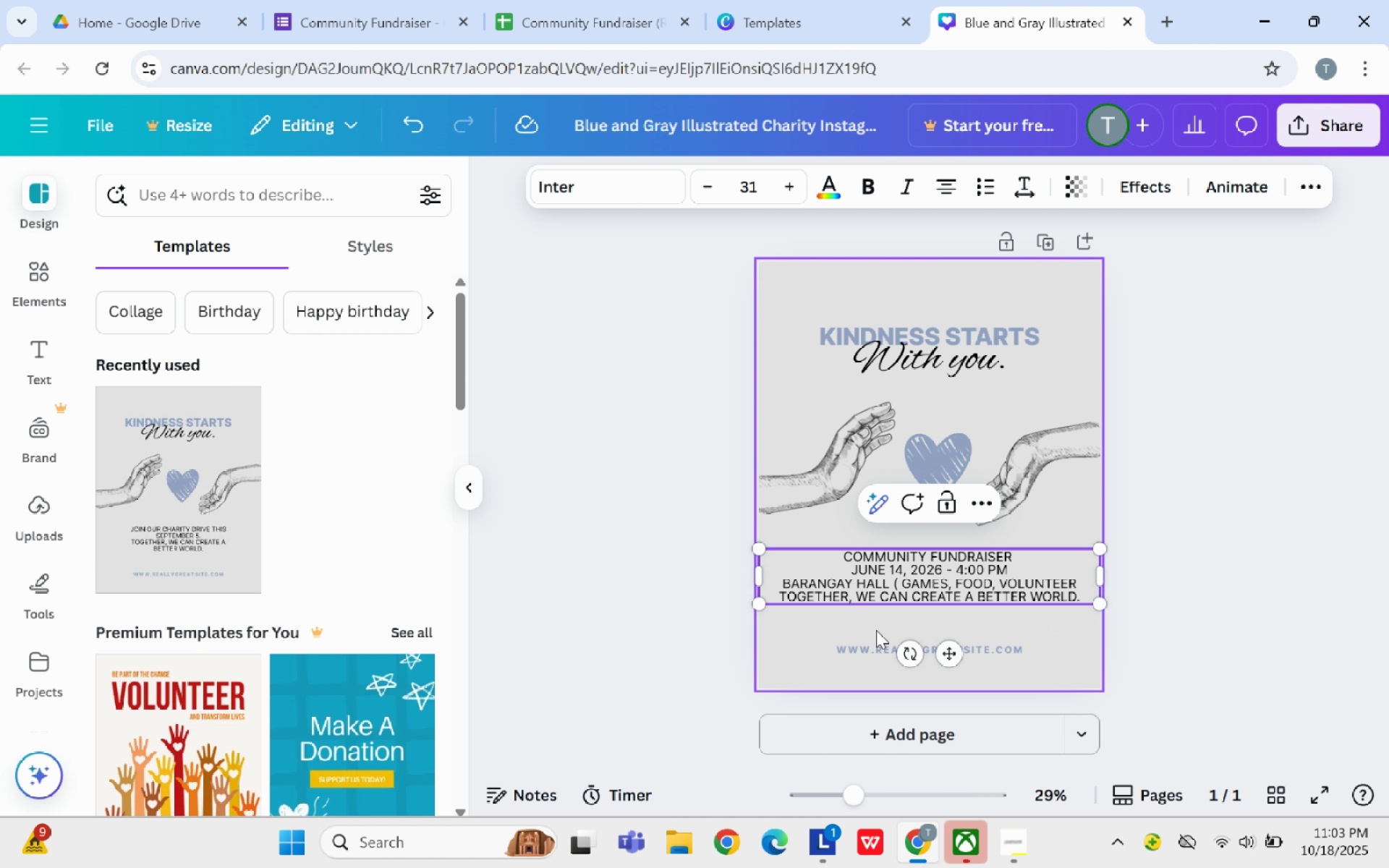 
left_click([847, 621])
 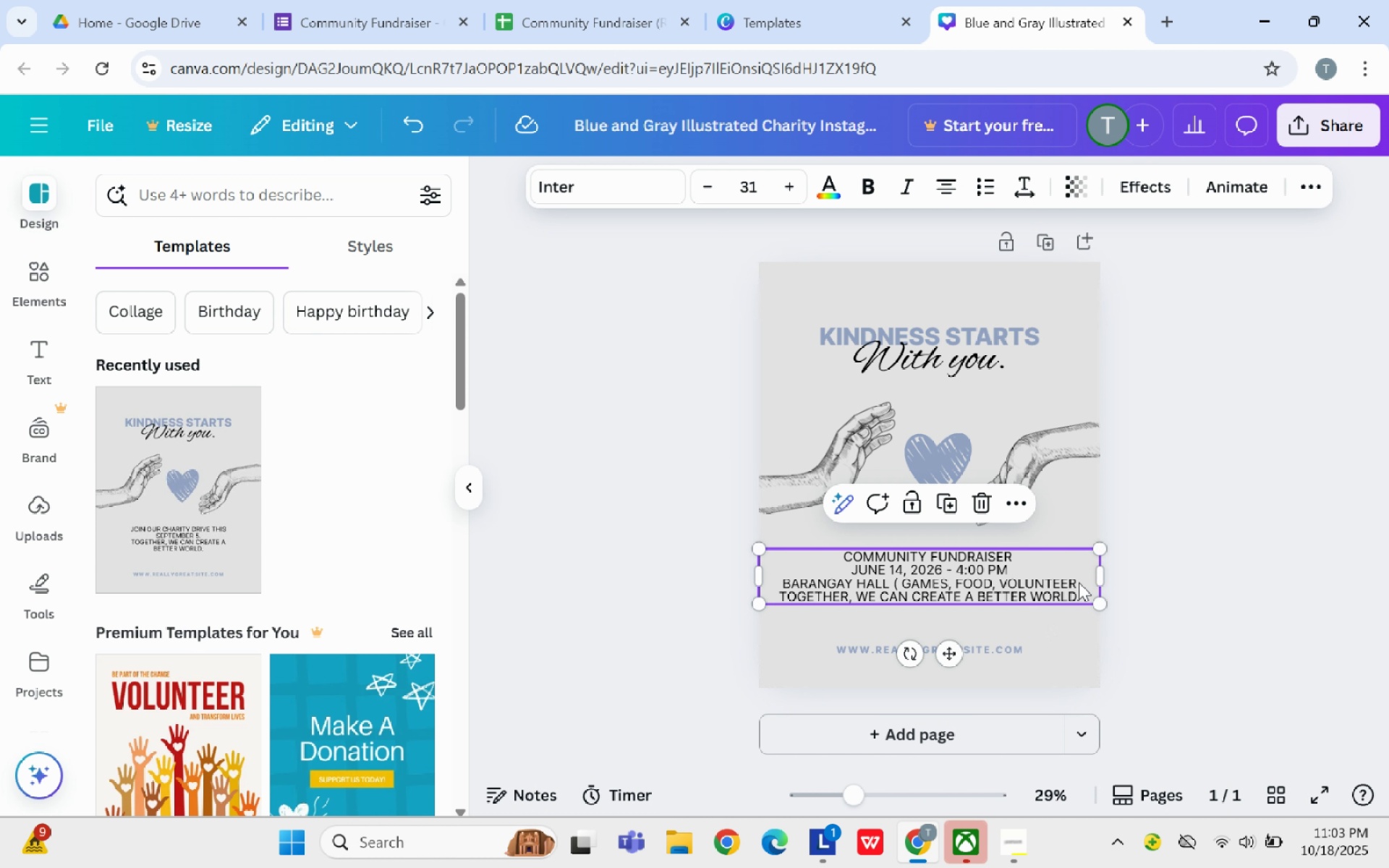 
wait(5.46)
 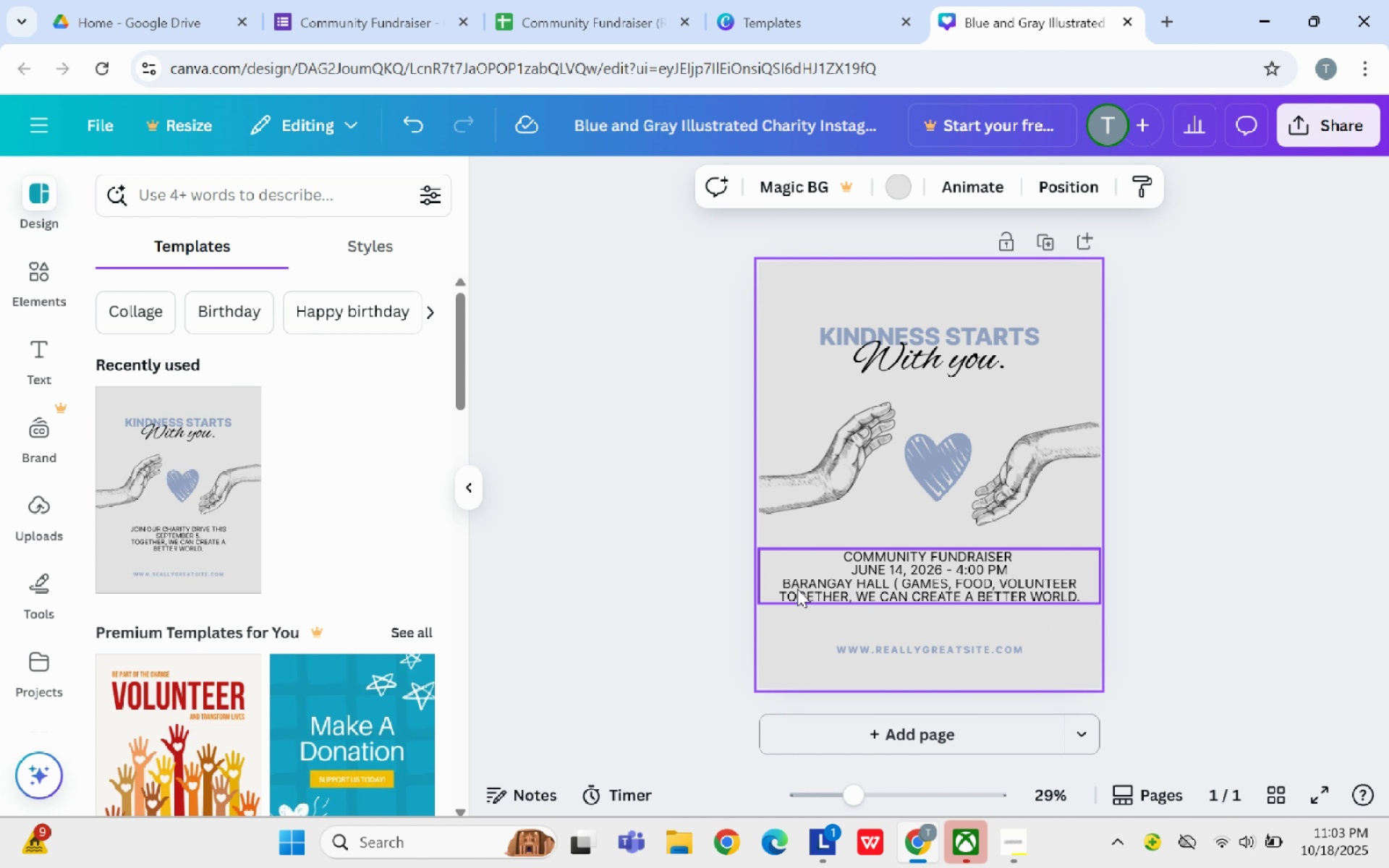 
key(Enter)
 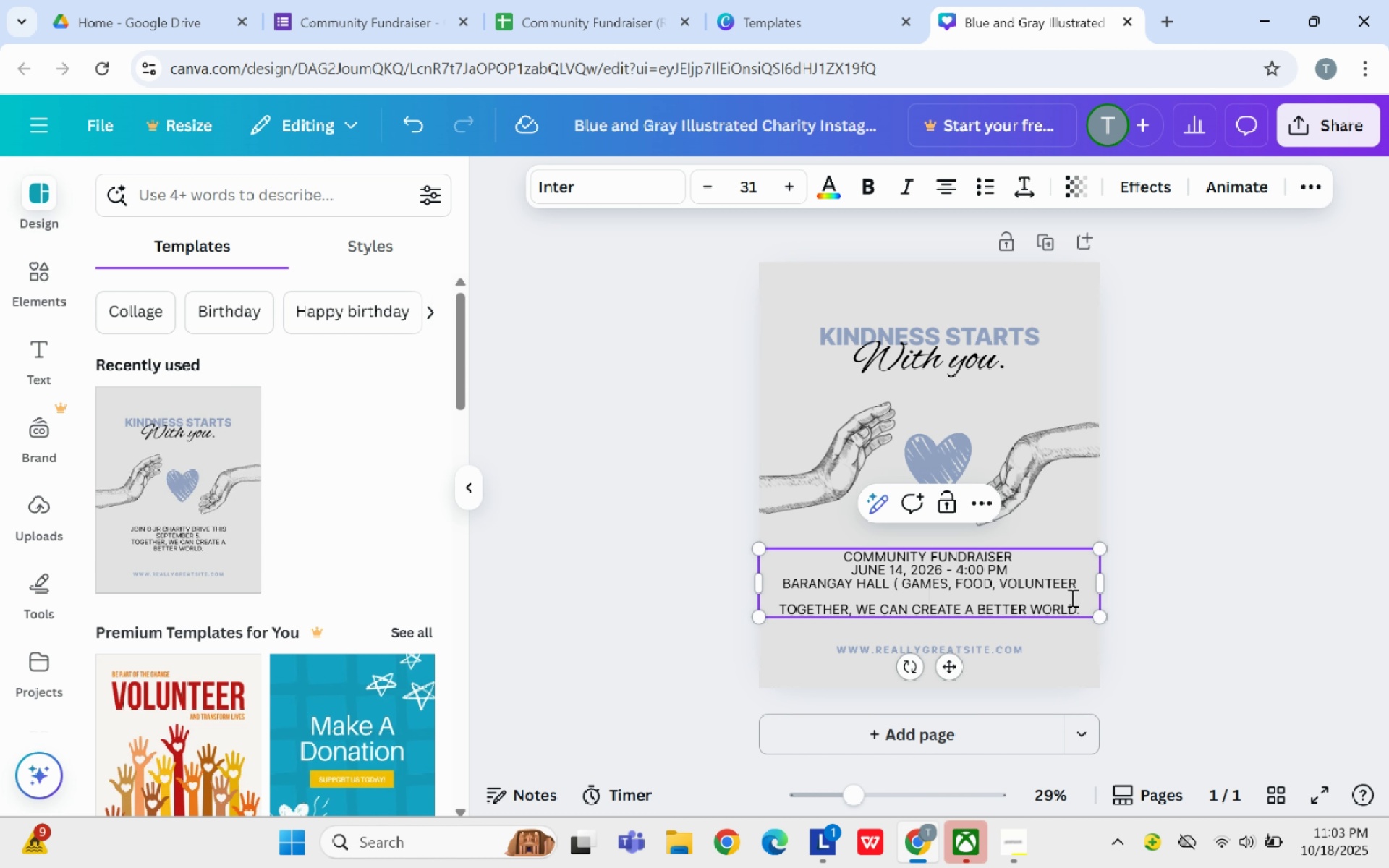 
key(Enter)
 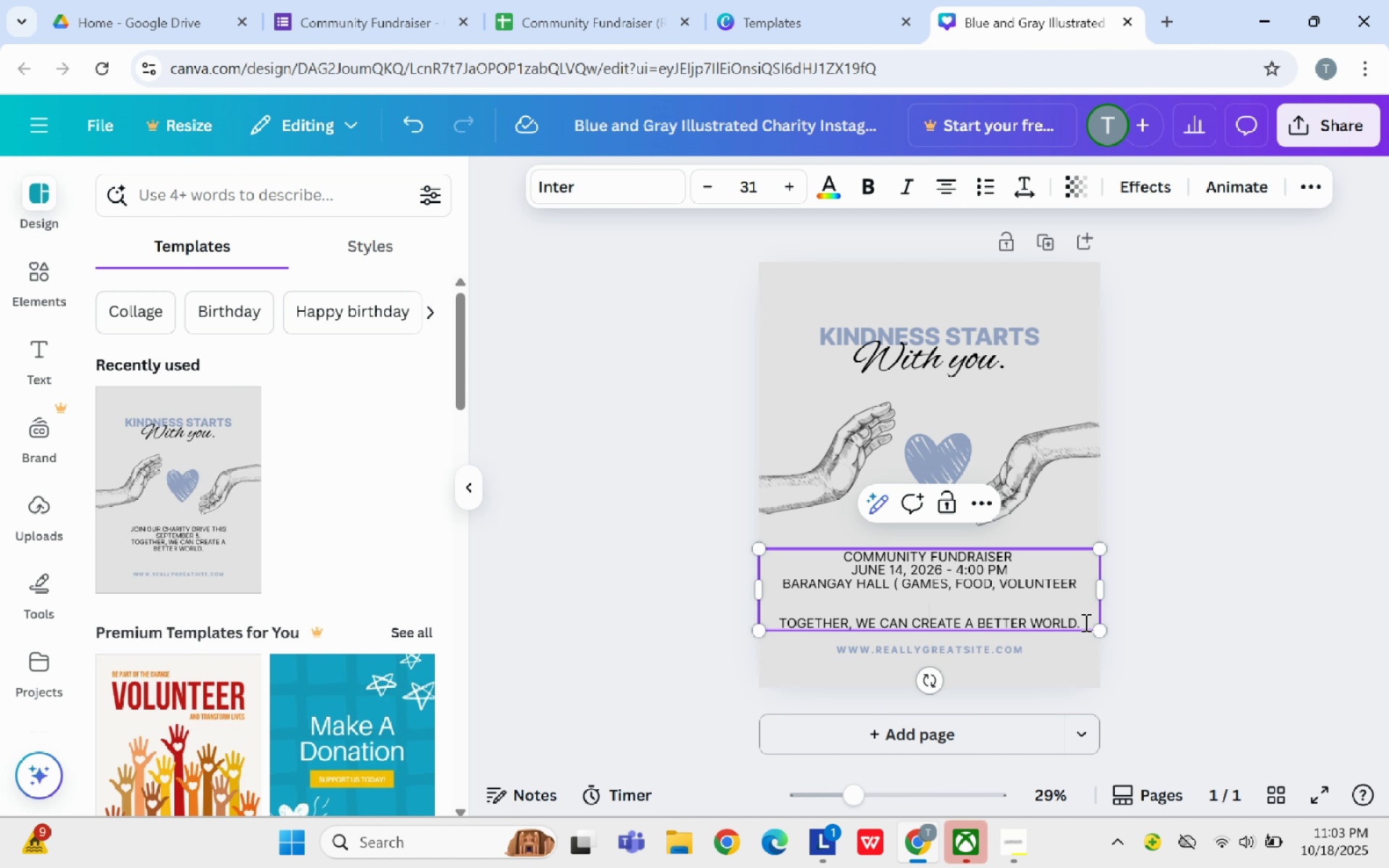 
left_click_drag(start_coordinate=[1084, 622], to_coordinate=[772, 622])
 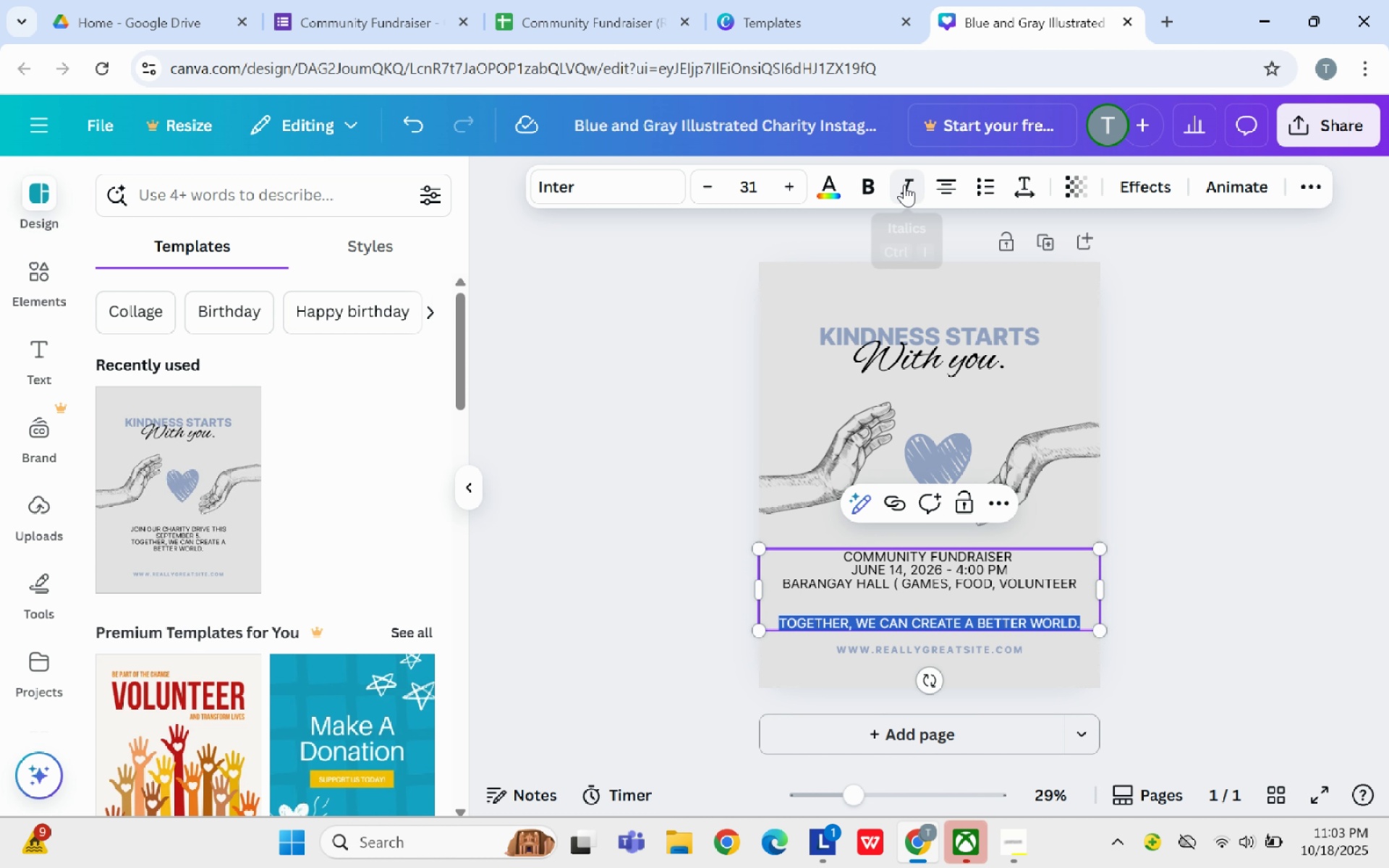 
left_click([904, 185])
 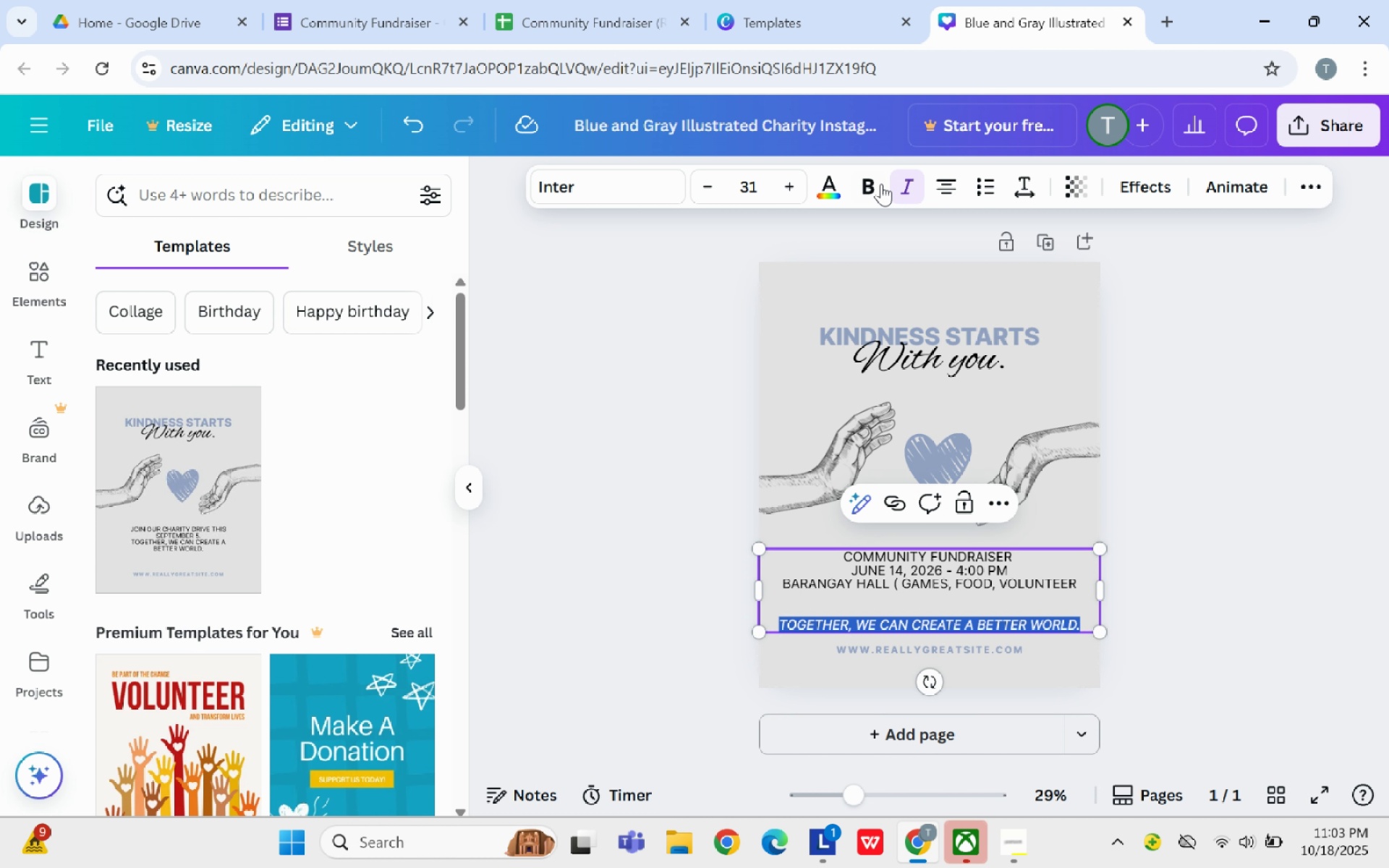 
left_click([876, 184])
 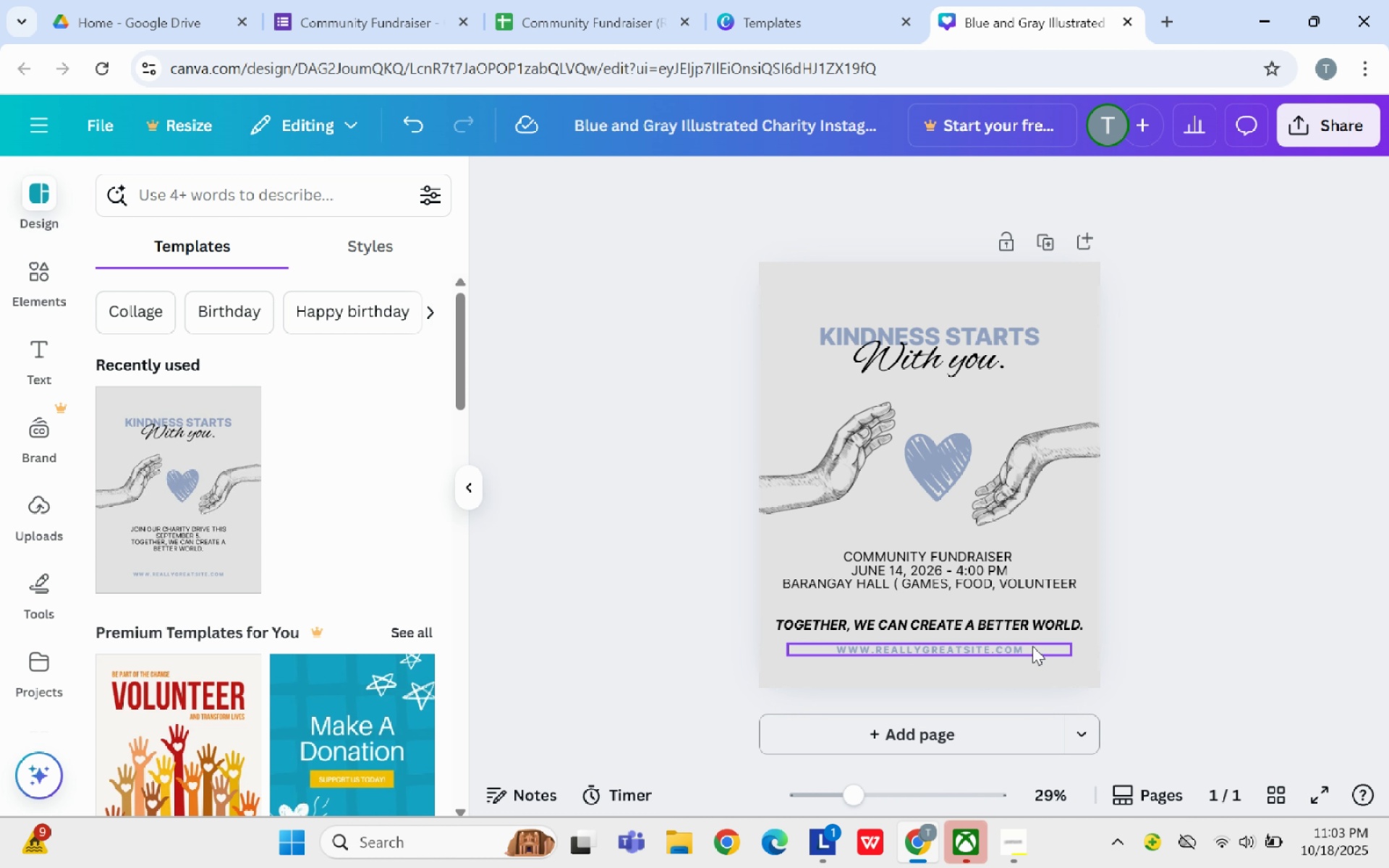 
left_click([1033, 647])
 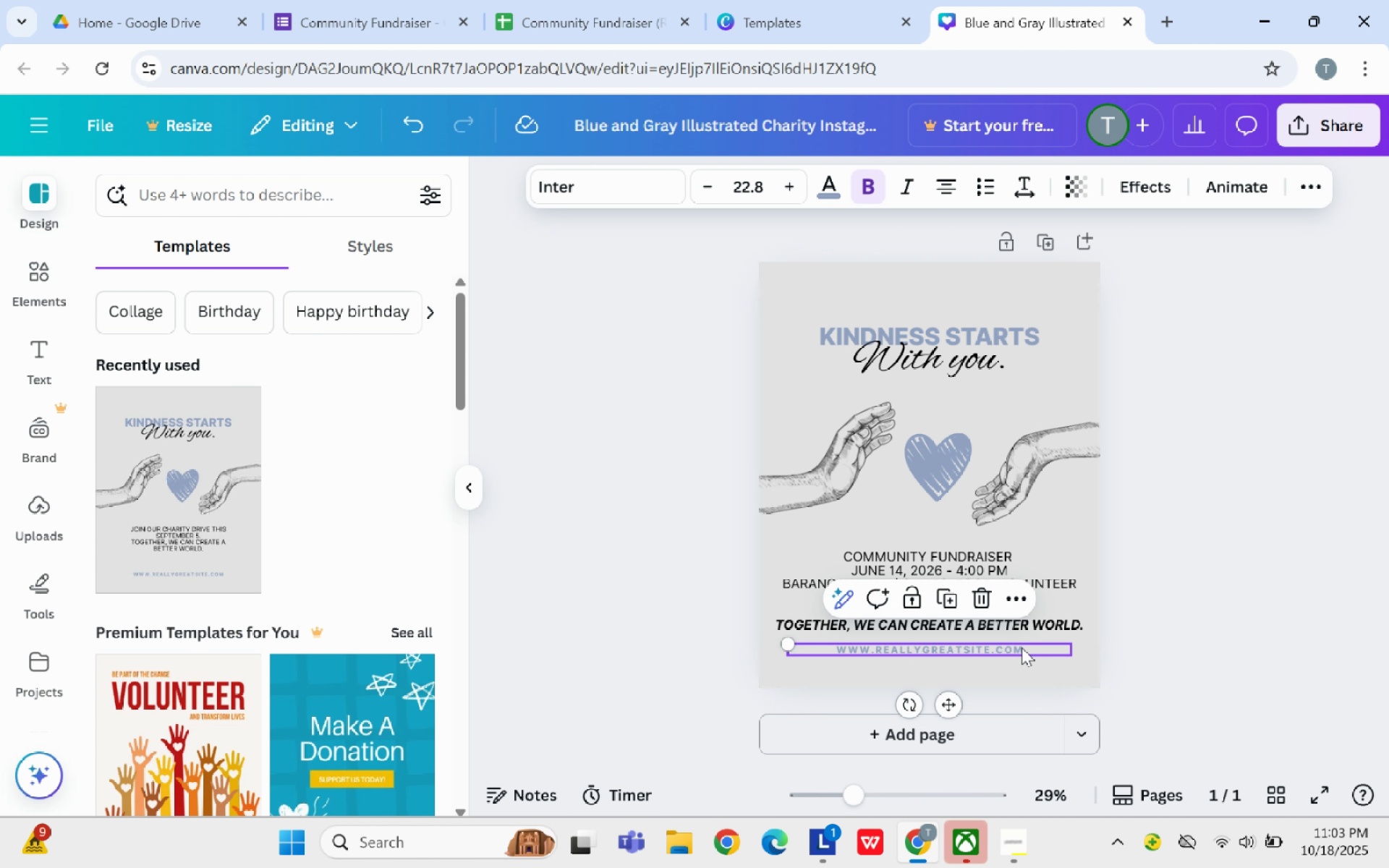 
double_click([1021, 647])
 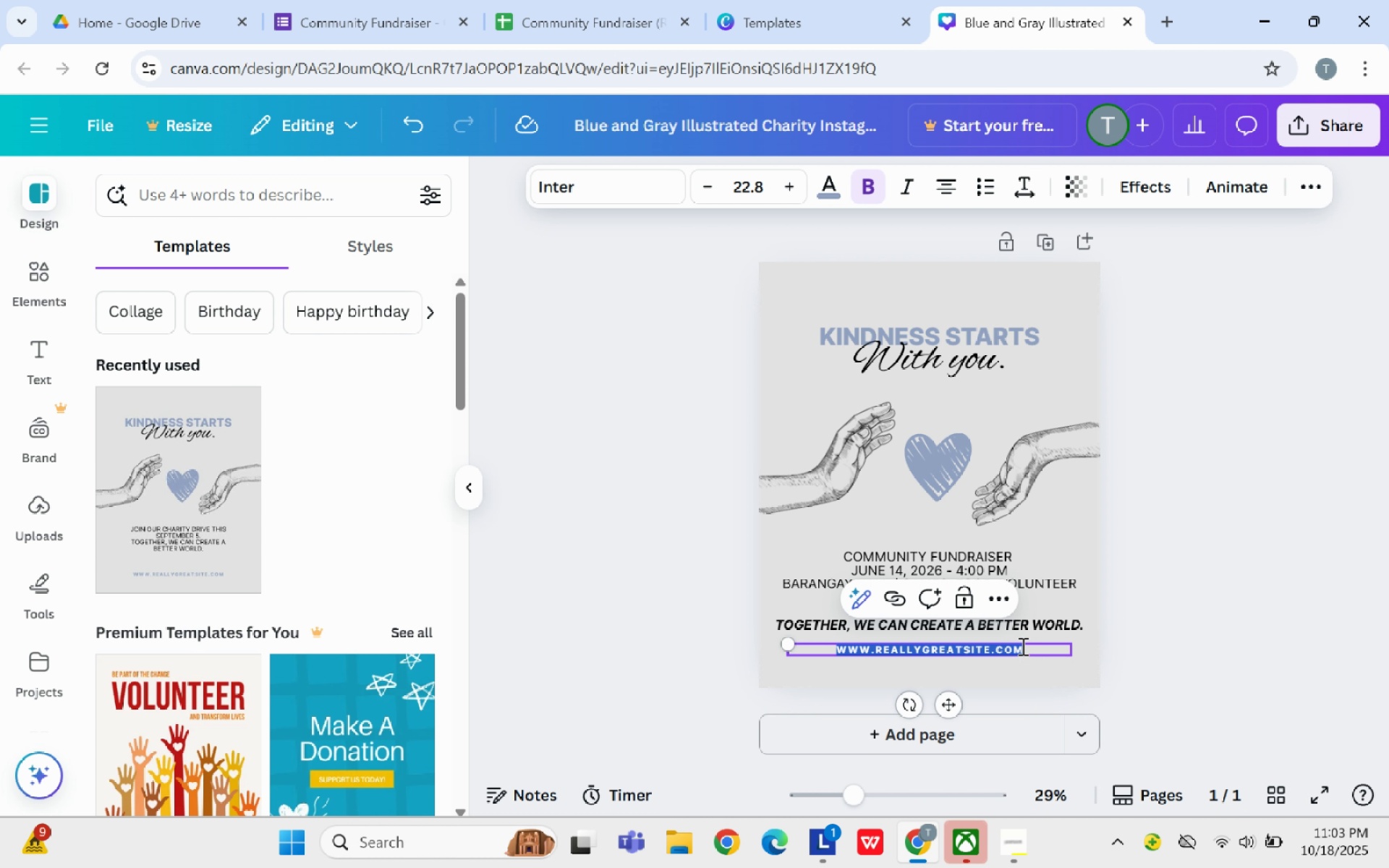 
key(Backspace)
 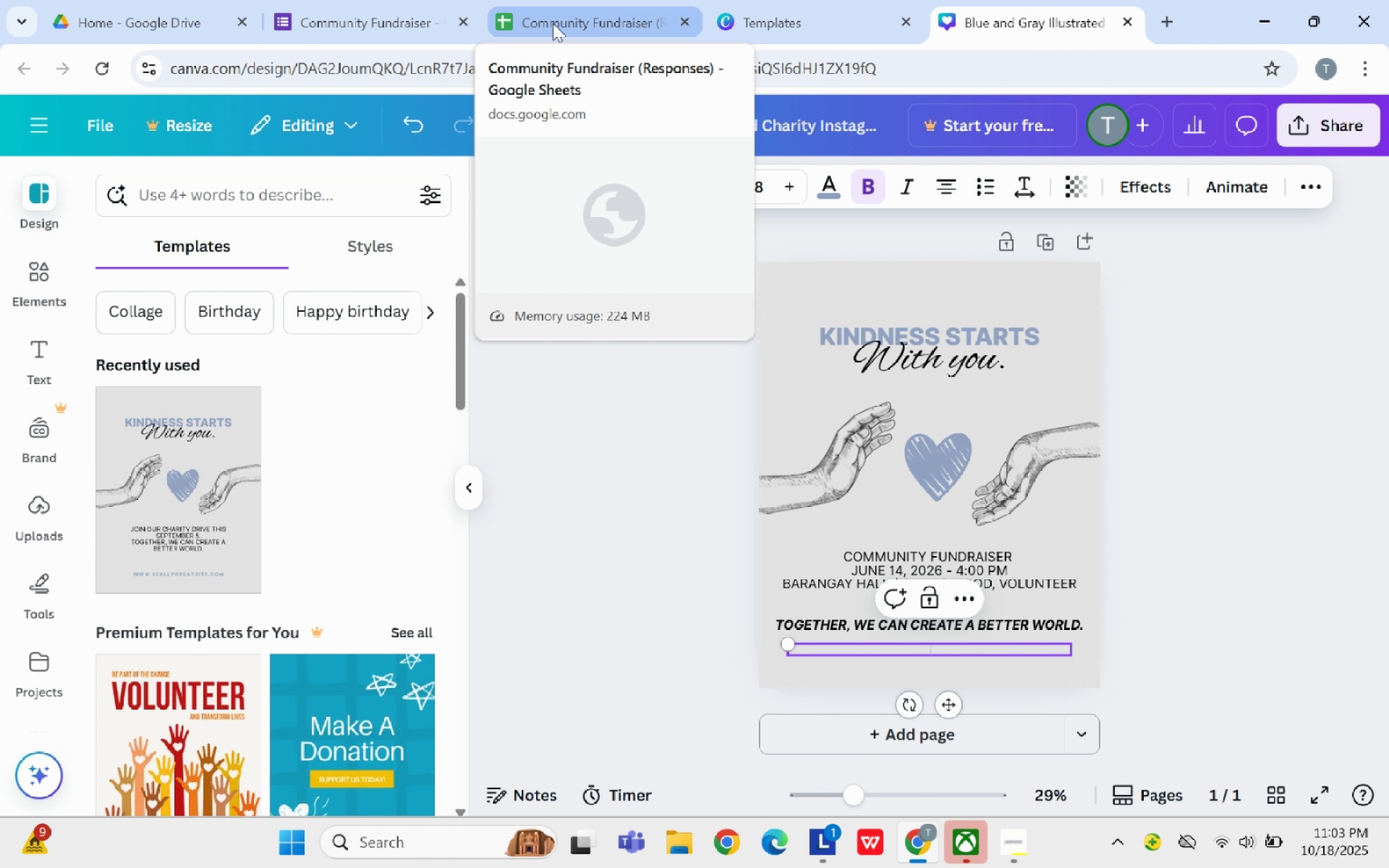 
left_click([375, 0])
 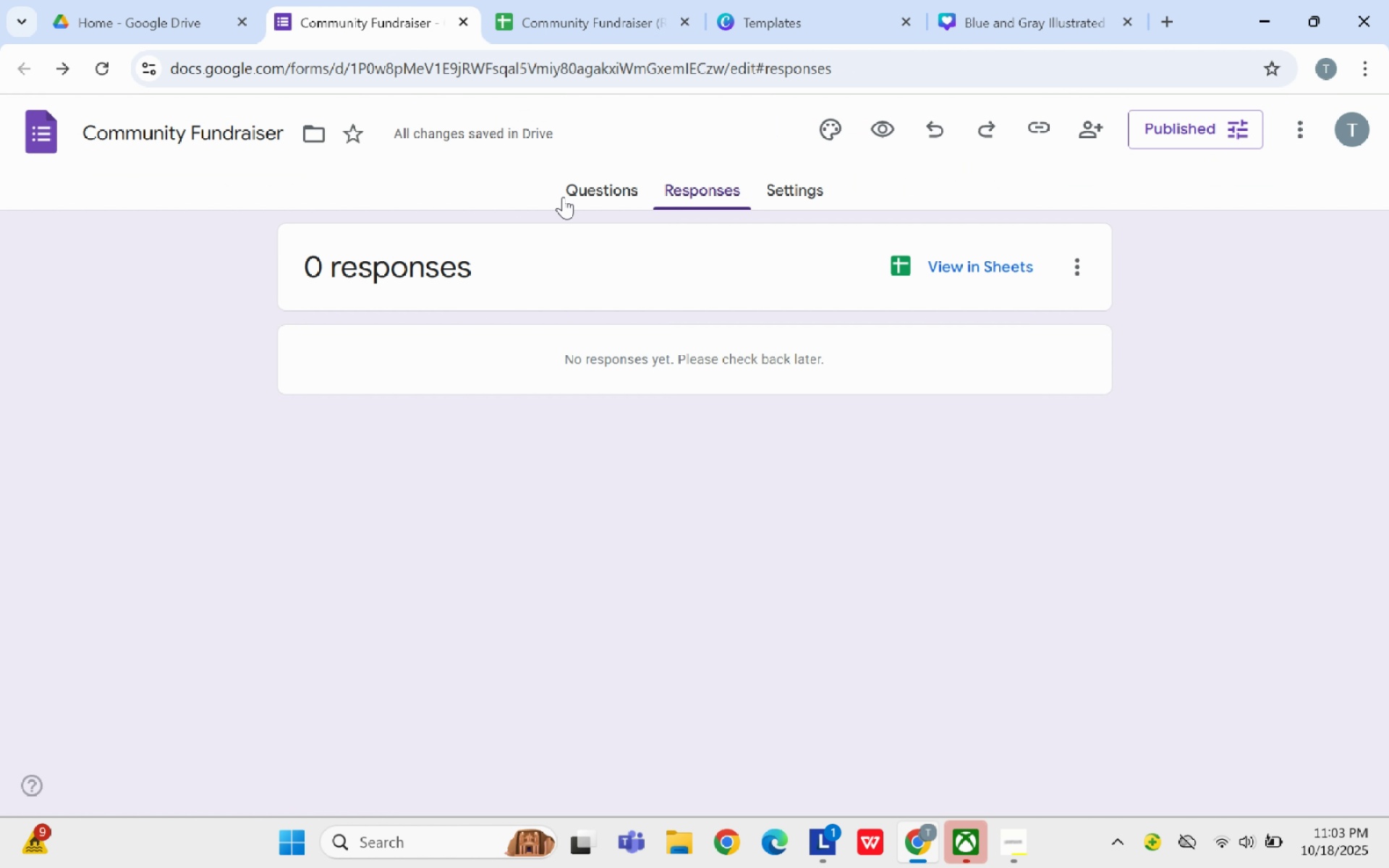 
left_click([568, 194])
 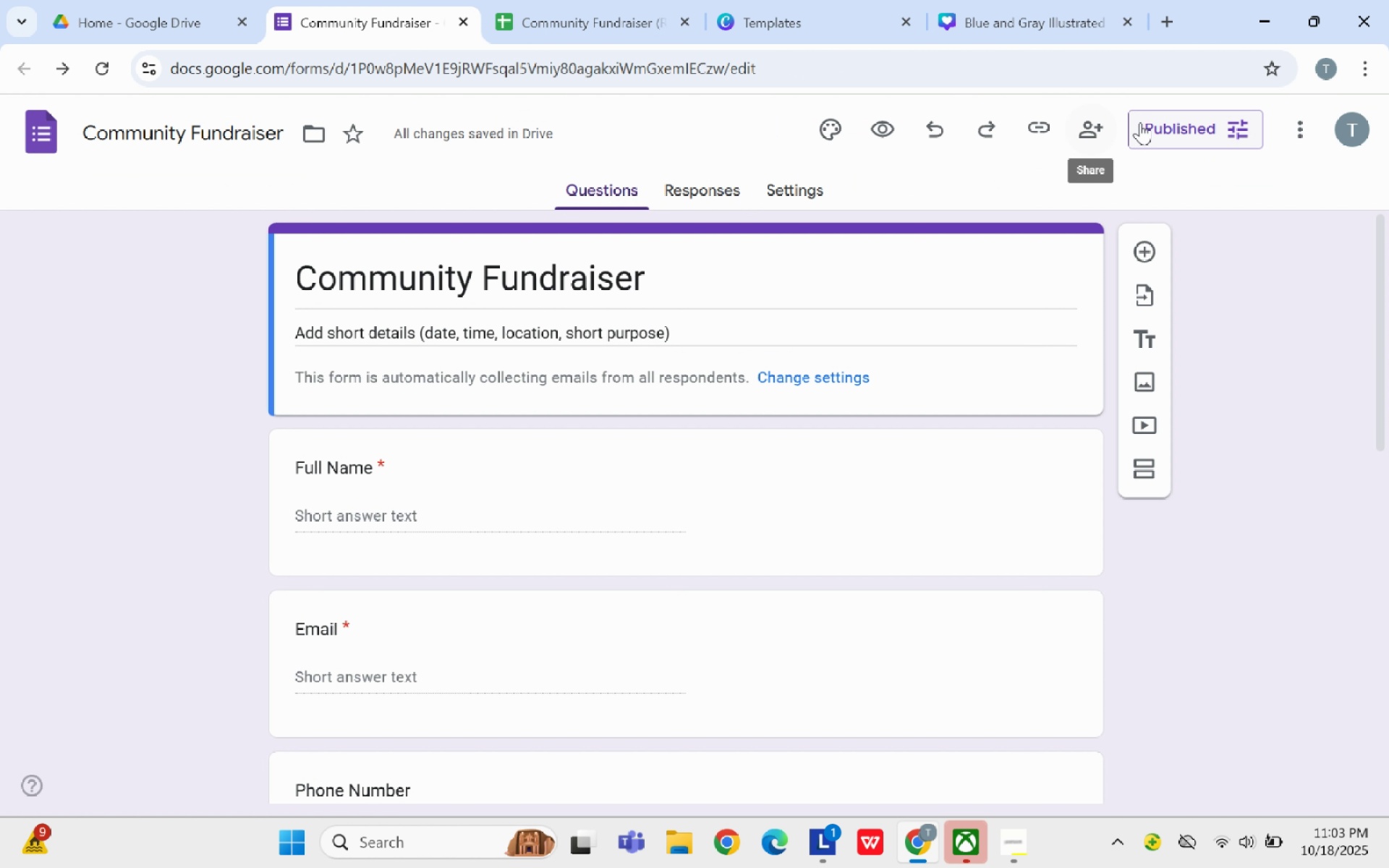 
left_click([1149, 124])
 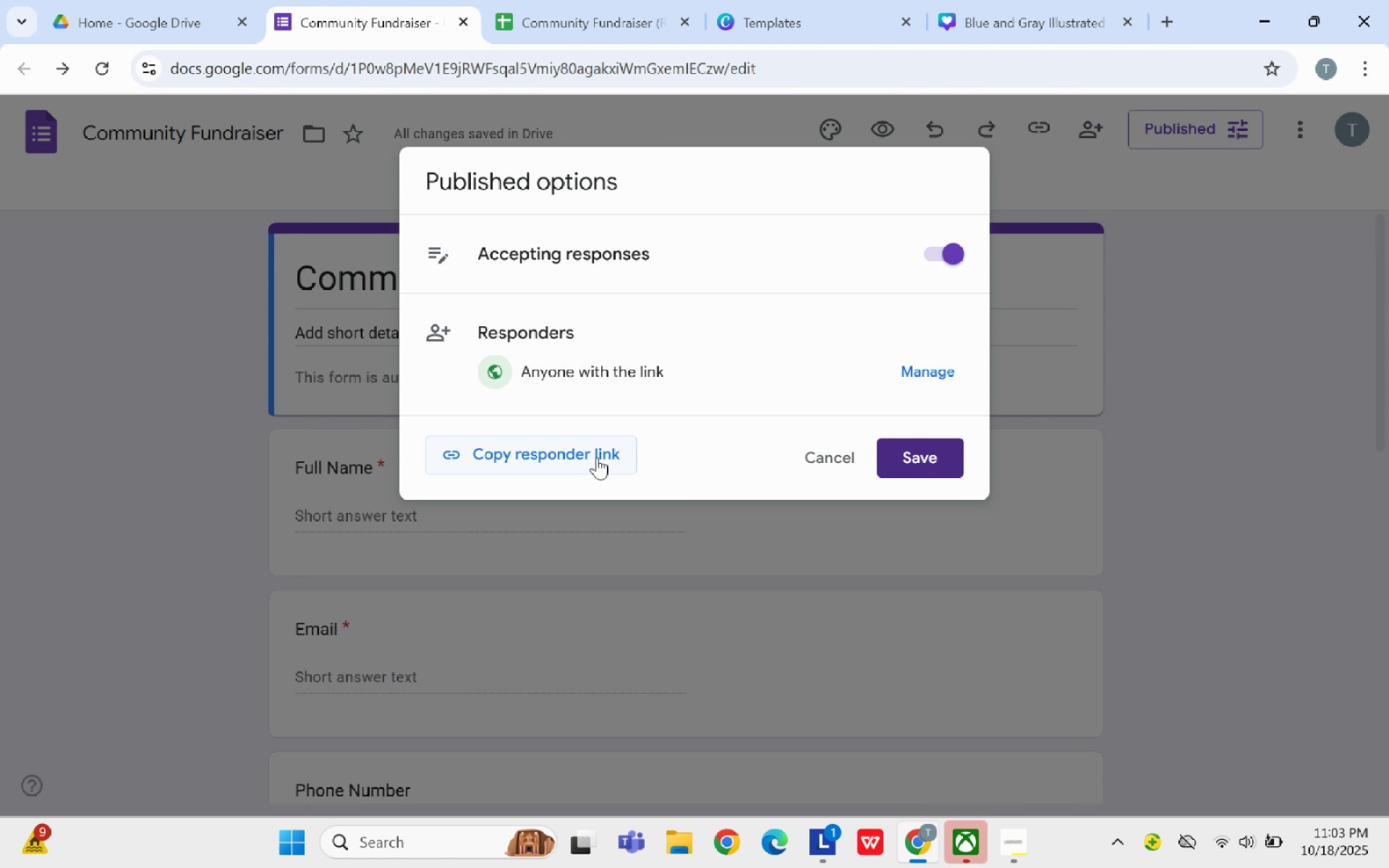 
left_click([597, 457])
 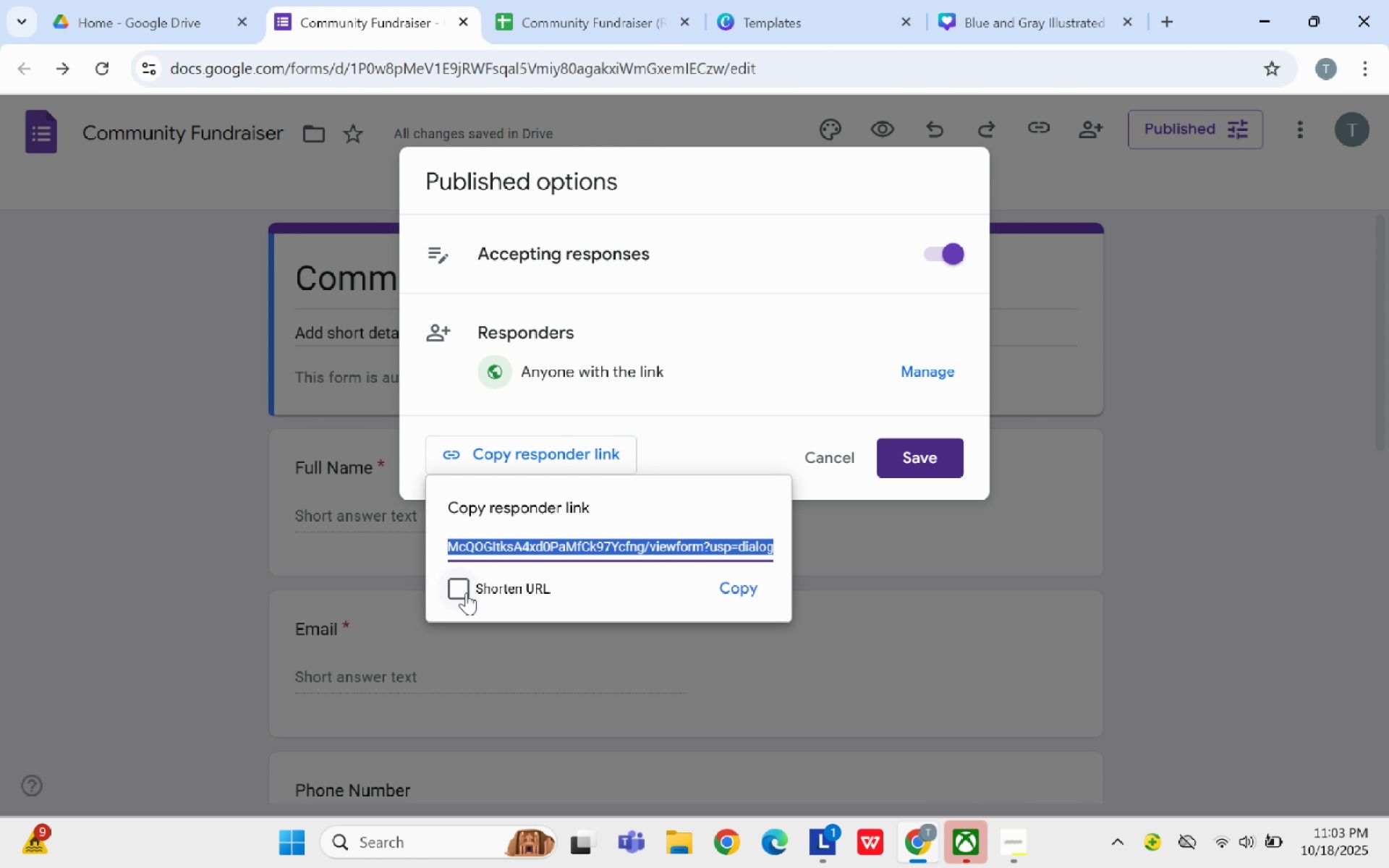 
left_click([460, 587])
 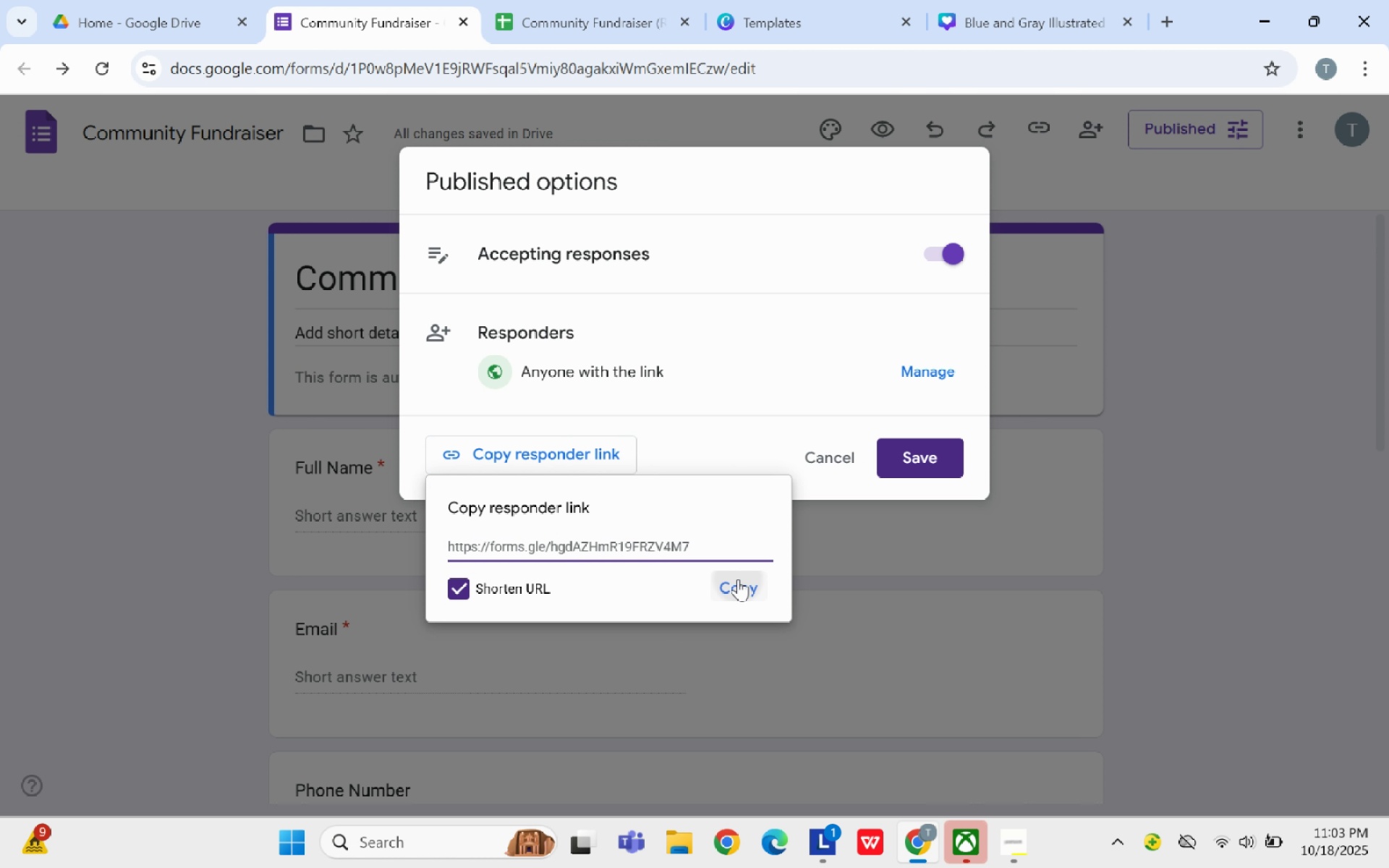 
left_click([738, 579])
 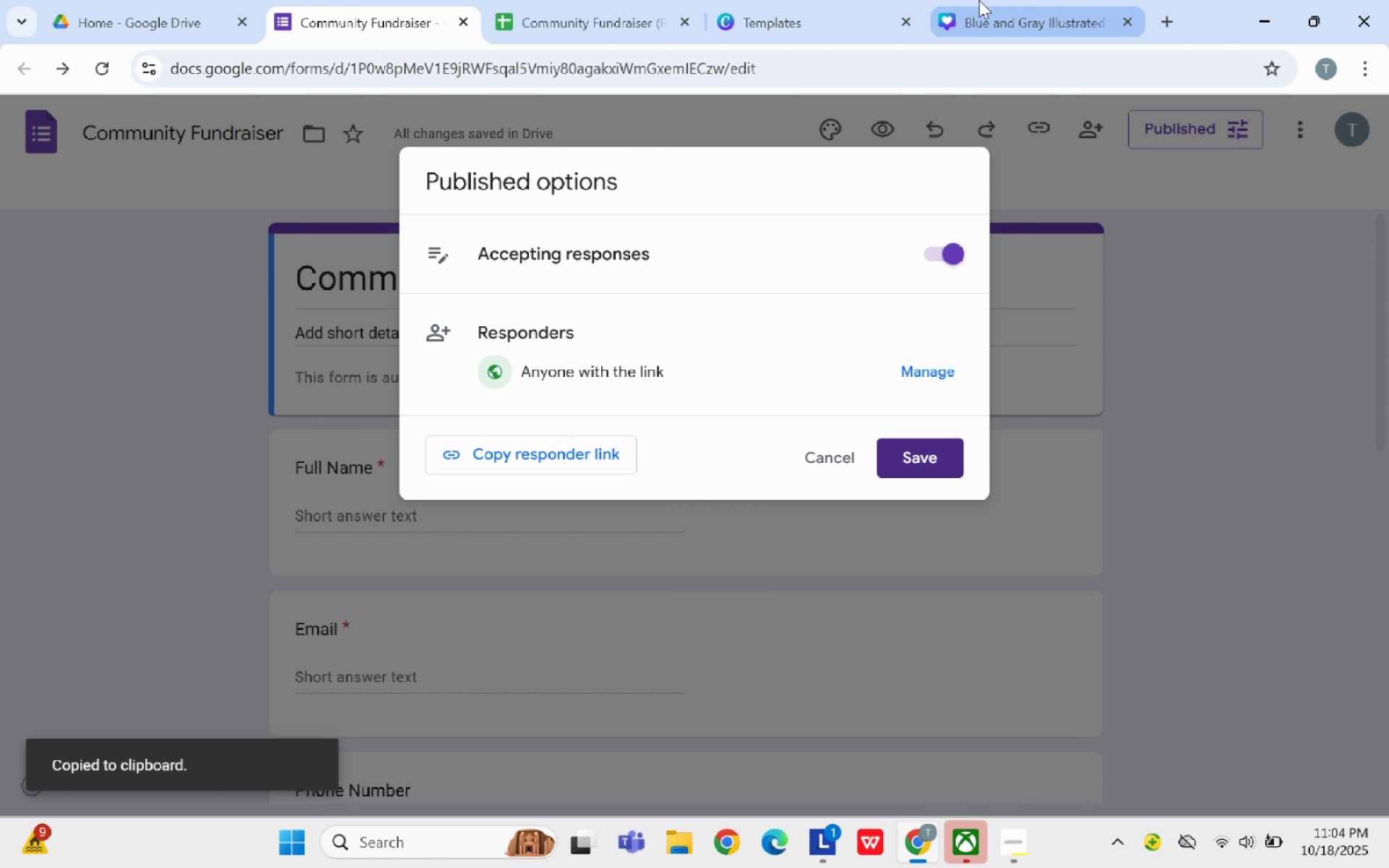 
left_click([979, 0])
 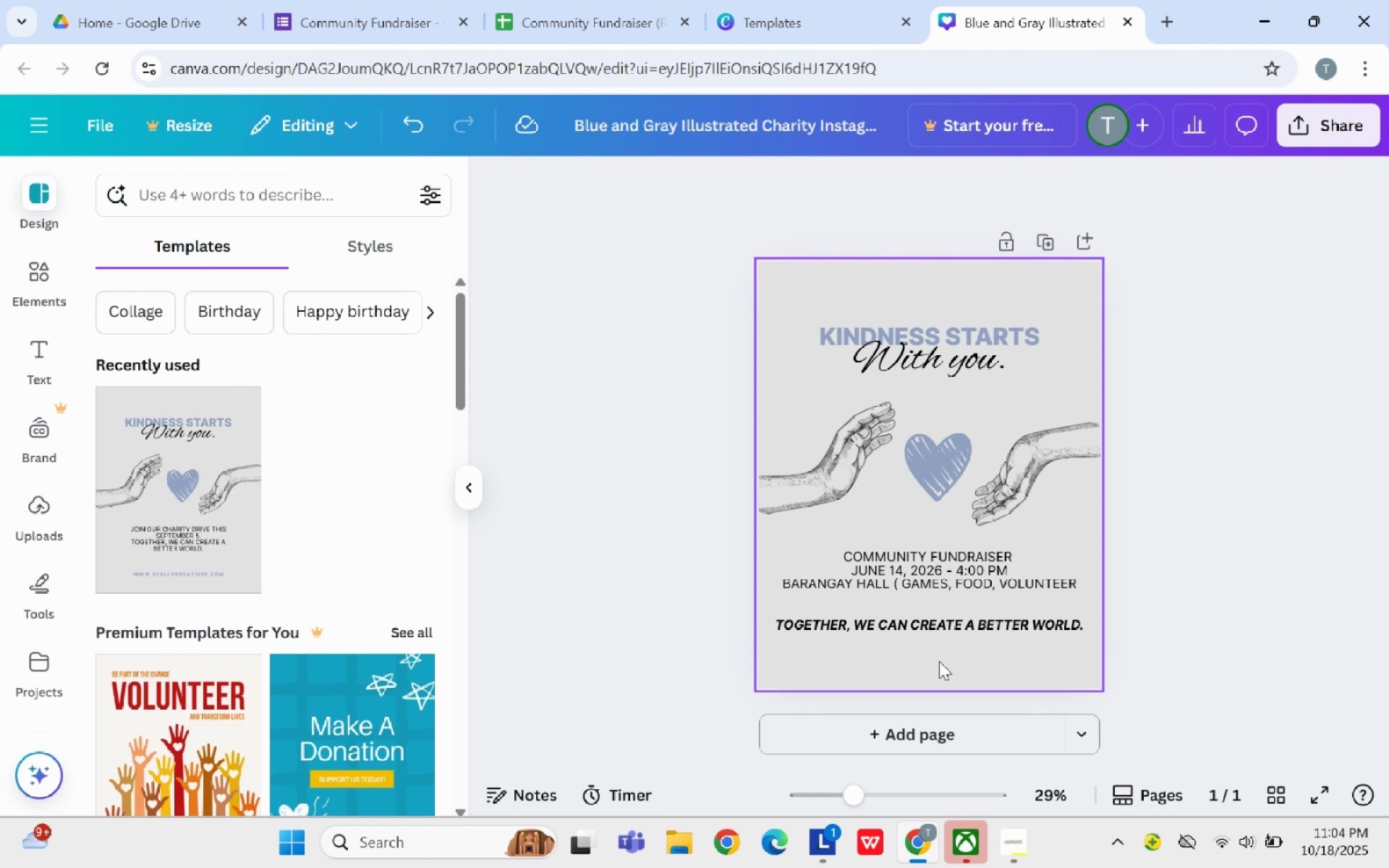 
left_click([939, 661])
 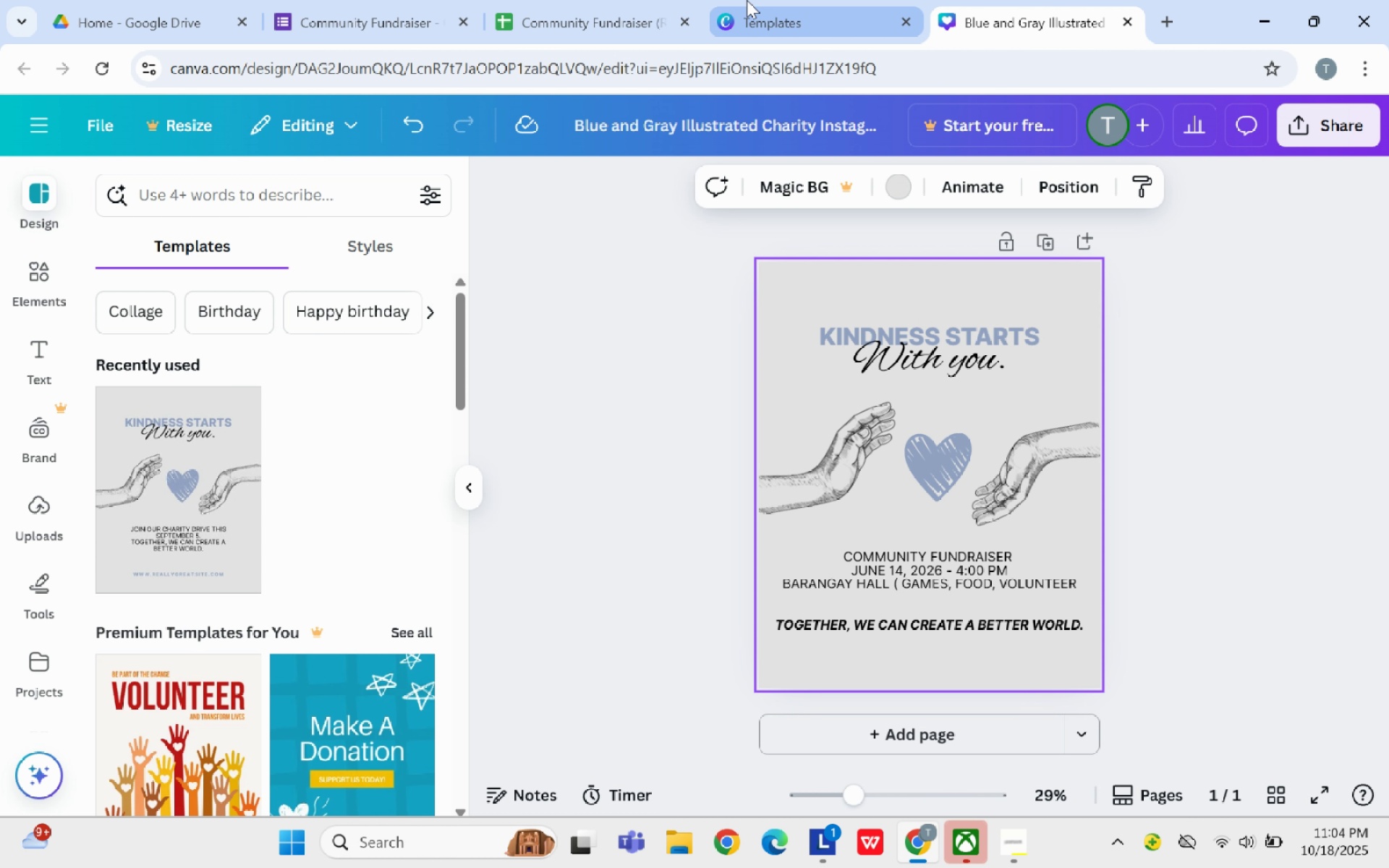 
left_click([745, 0])
 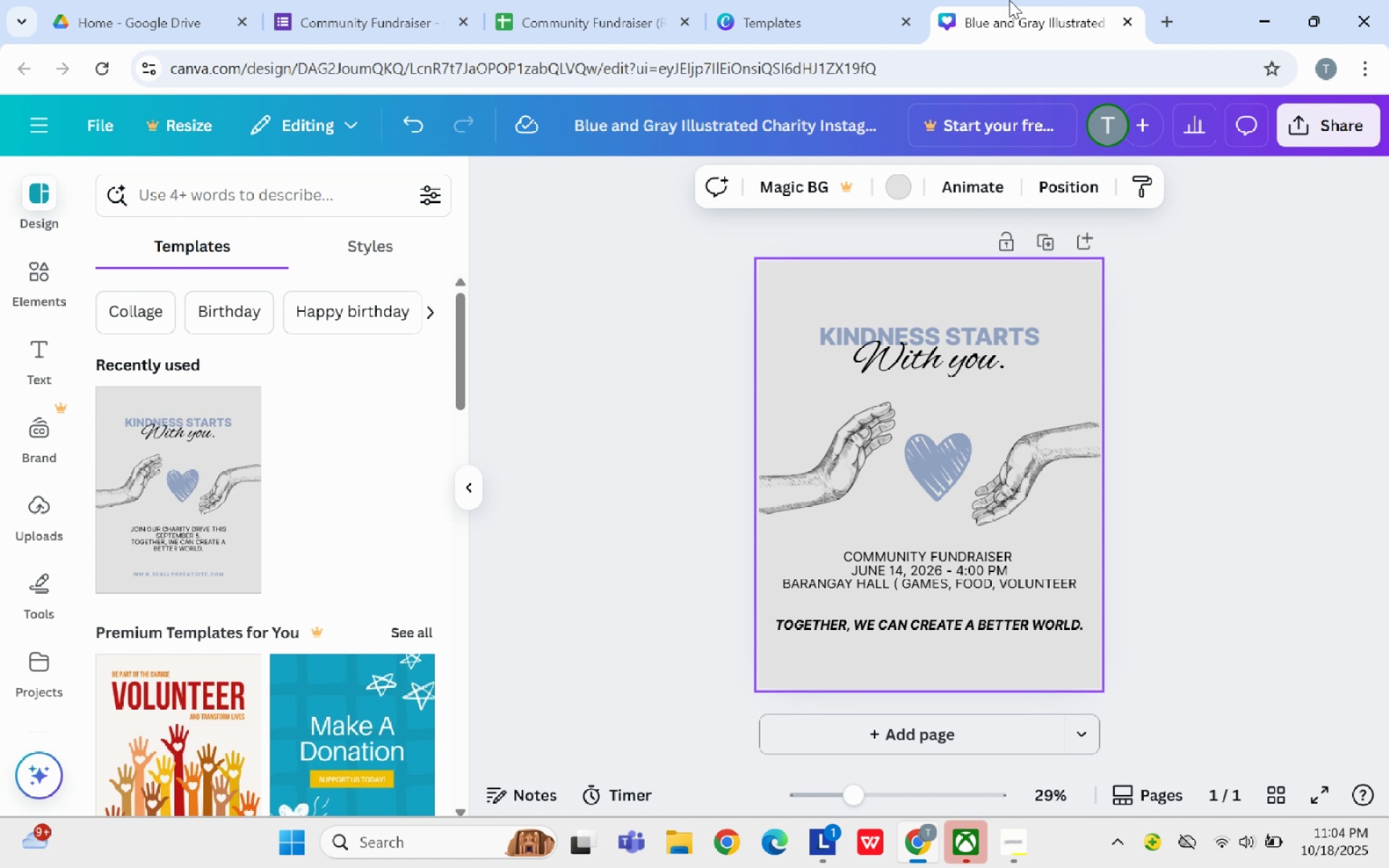 
left_click([1009, 0])
 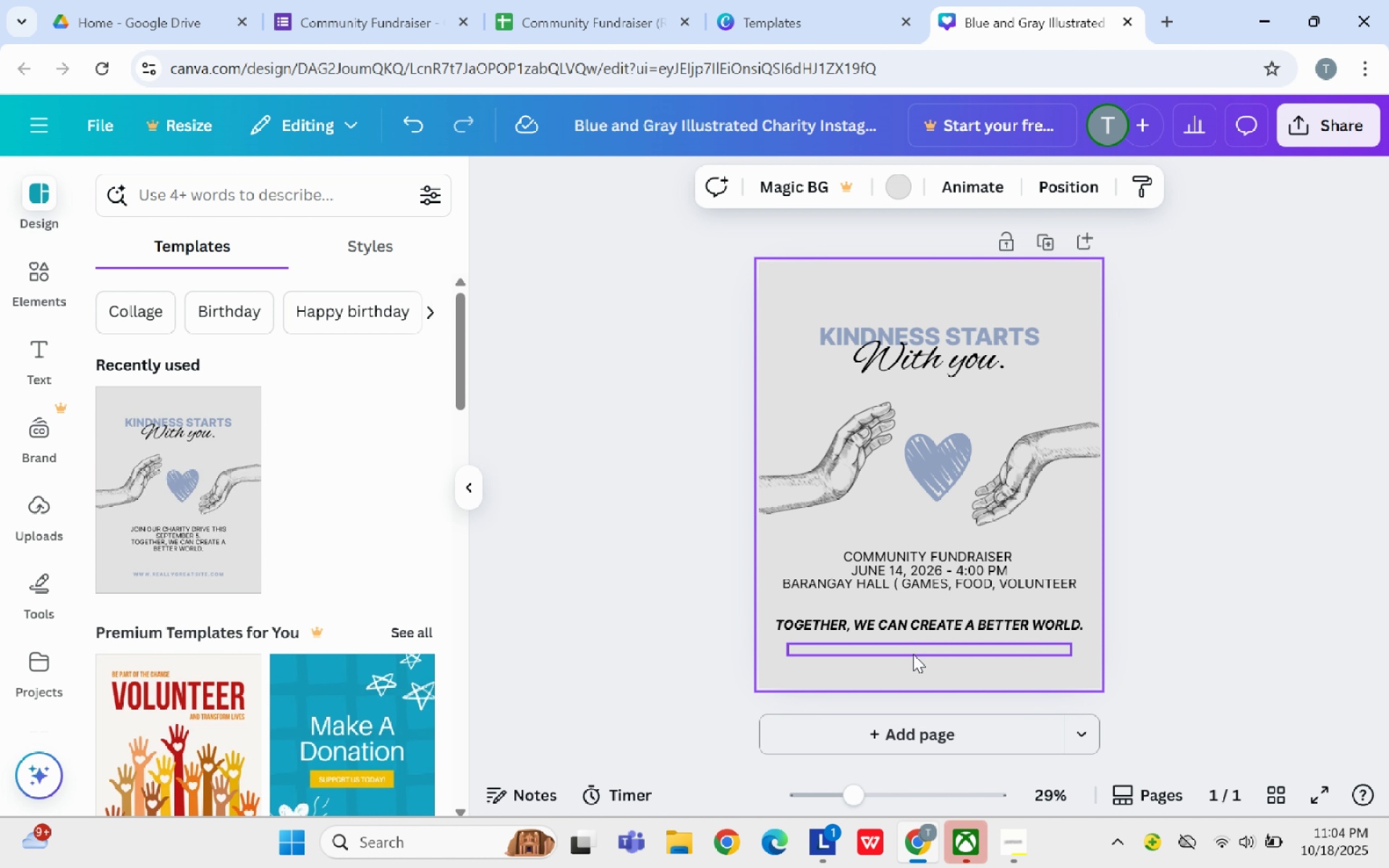 
wait(5.31)
 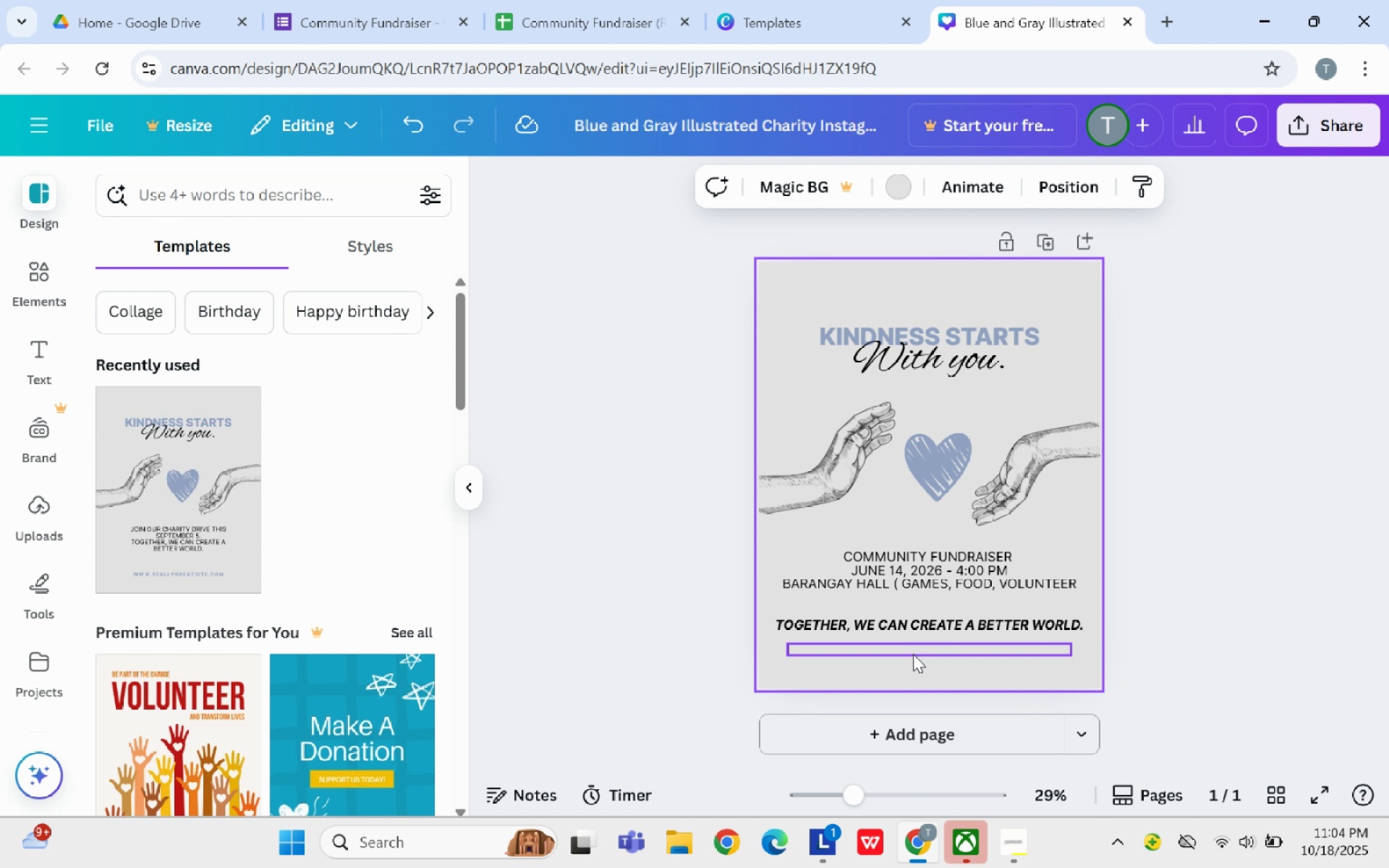 
key(Control+Z)
 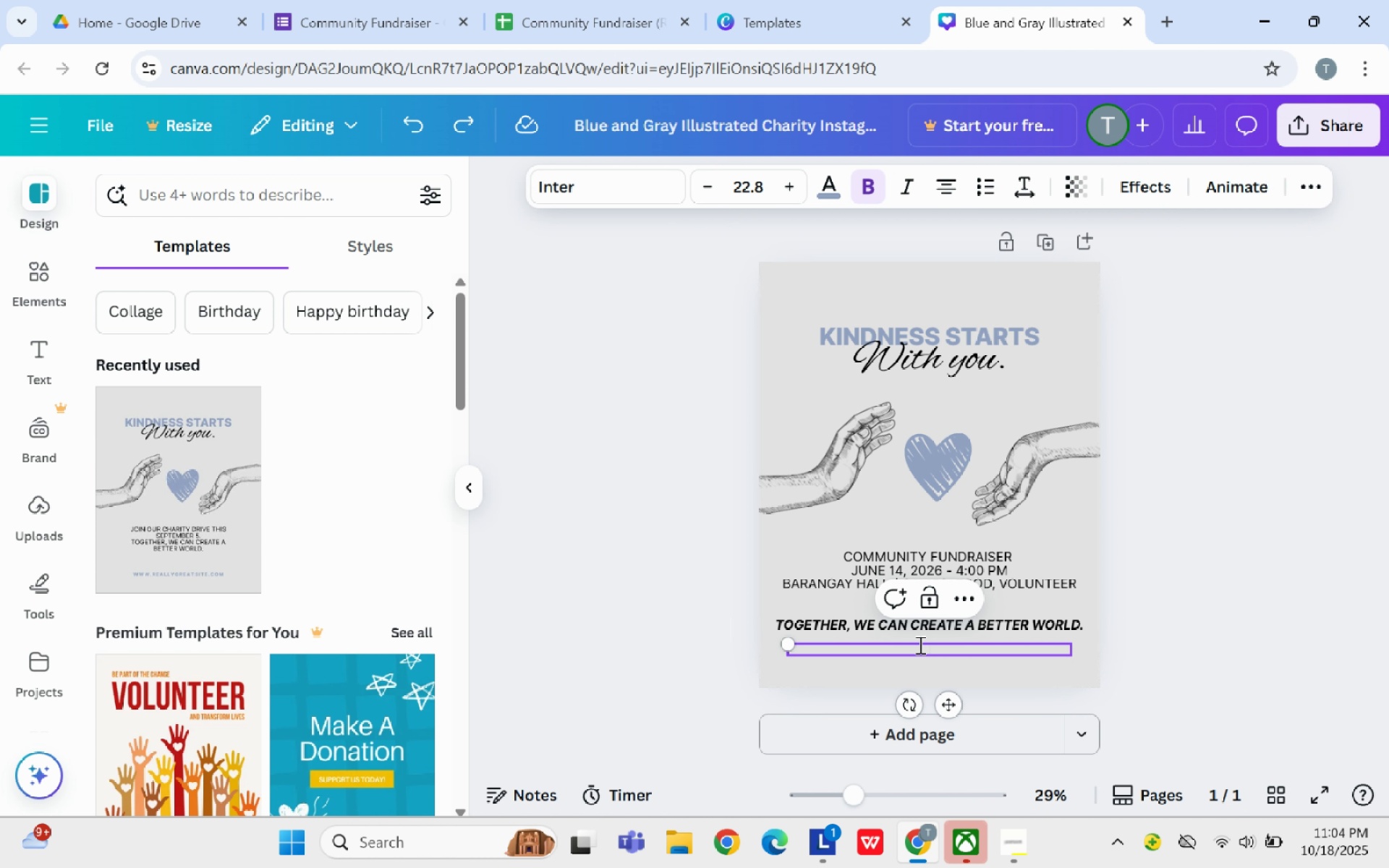 
key(Control+V)
 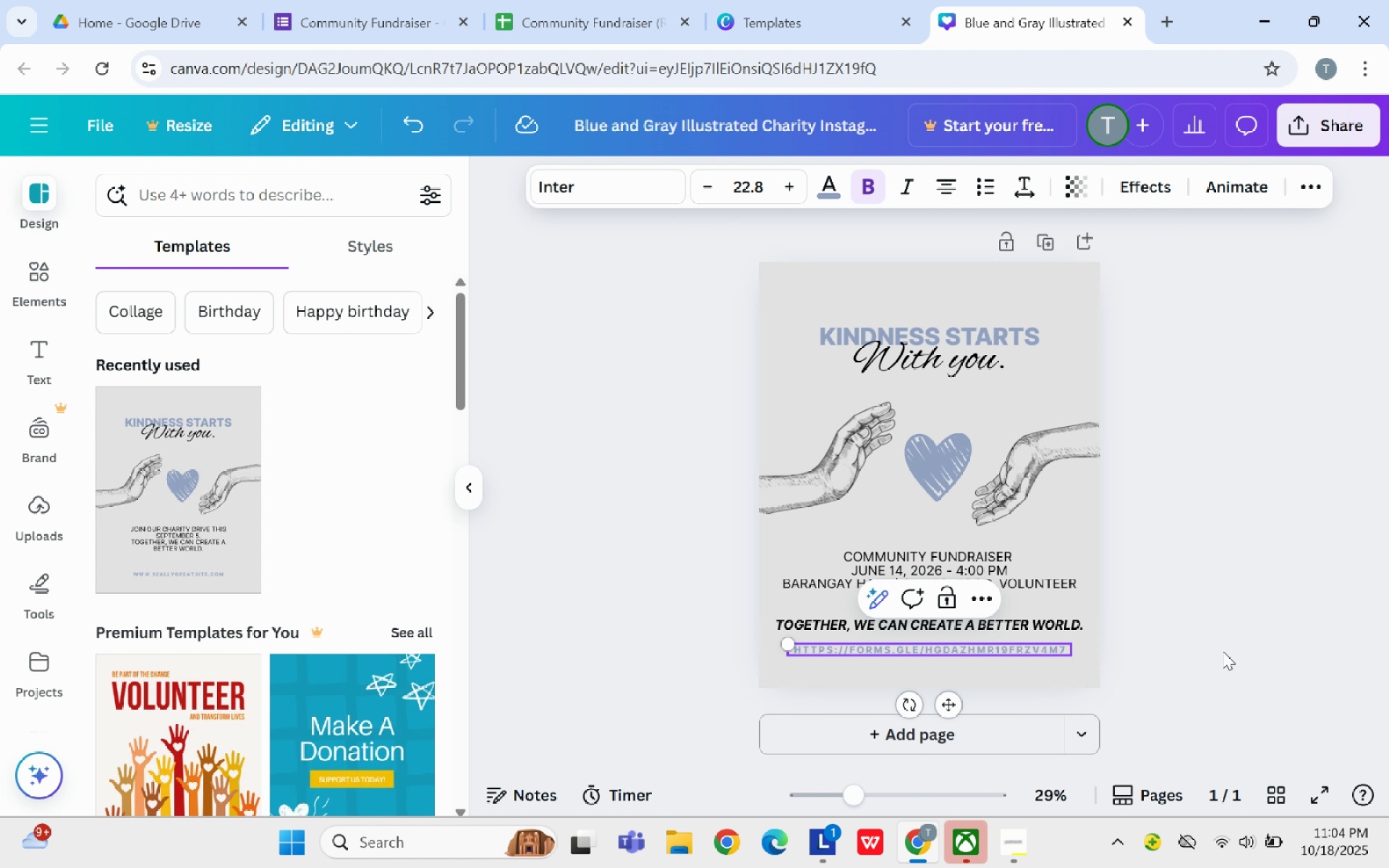 
left_click([1223, 651])
 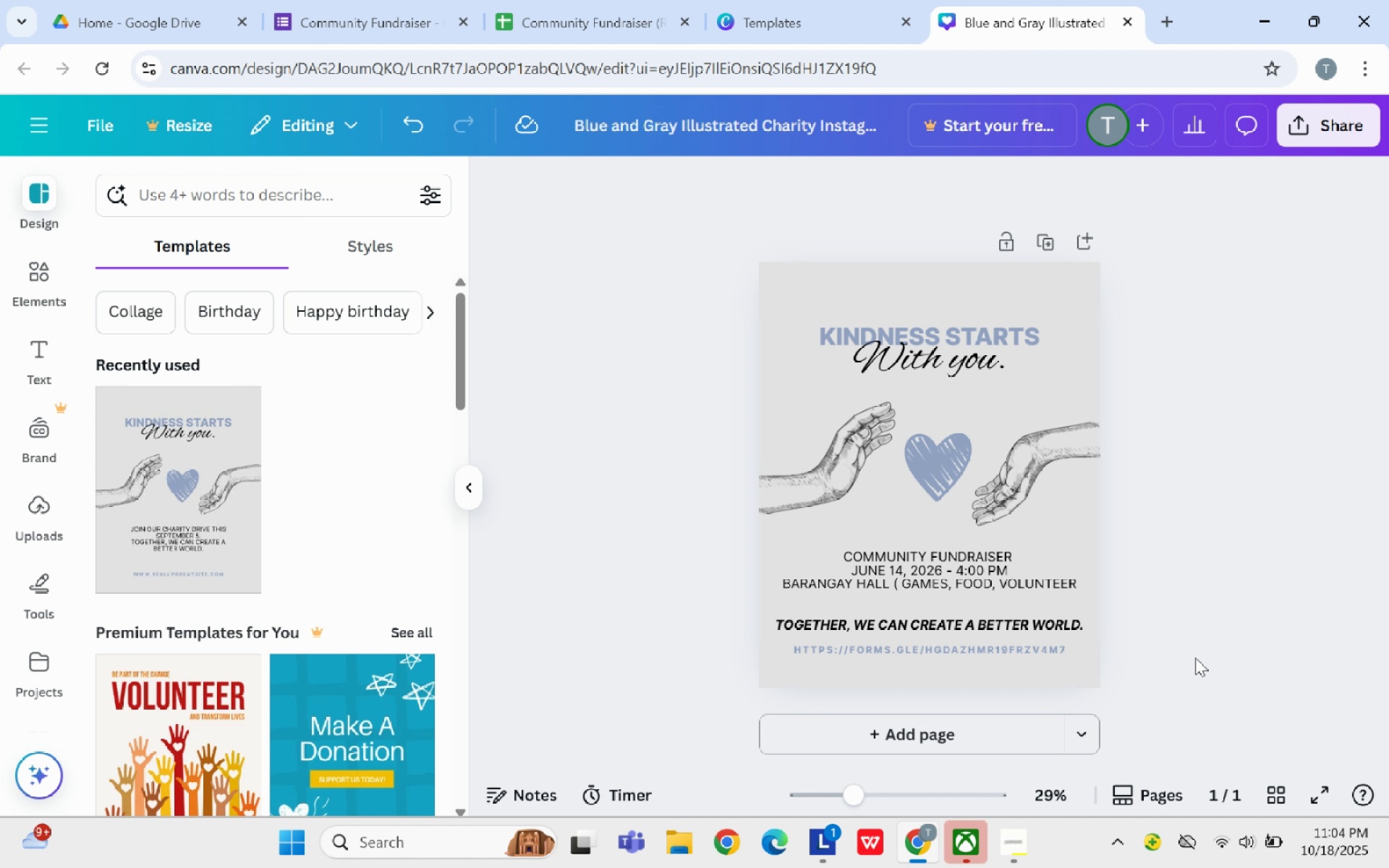 
wait(12.98)
 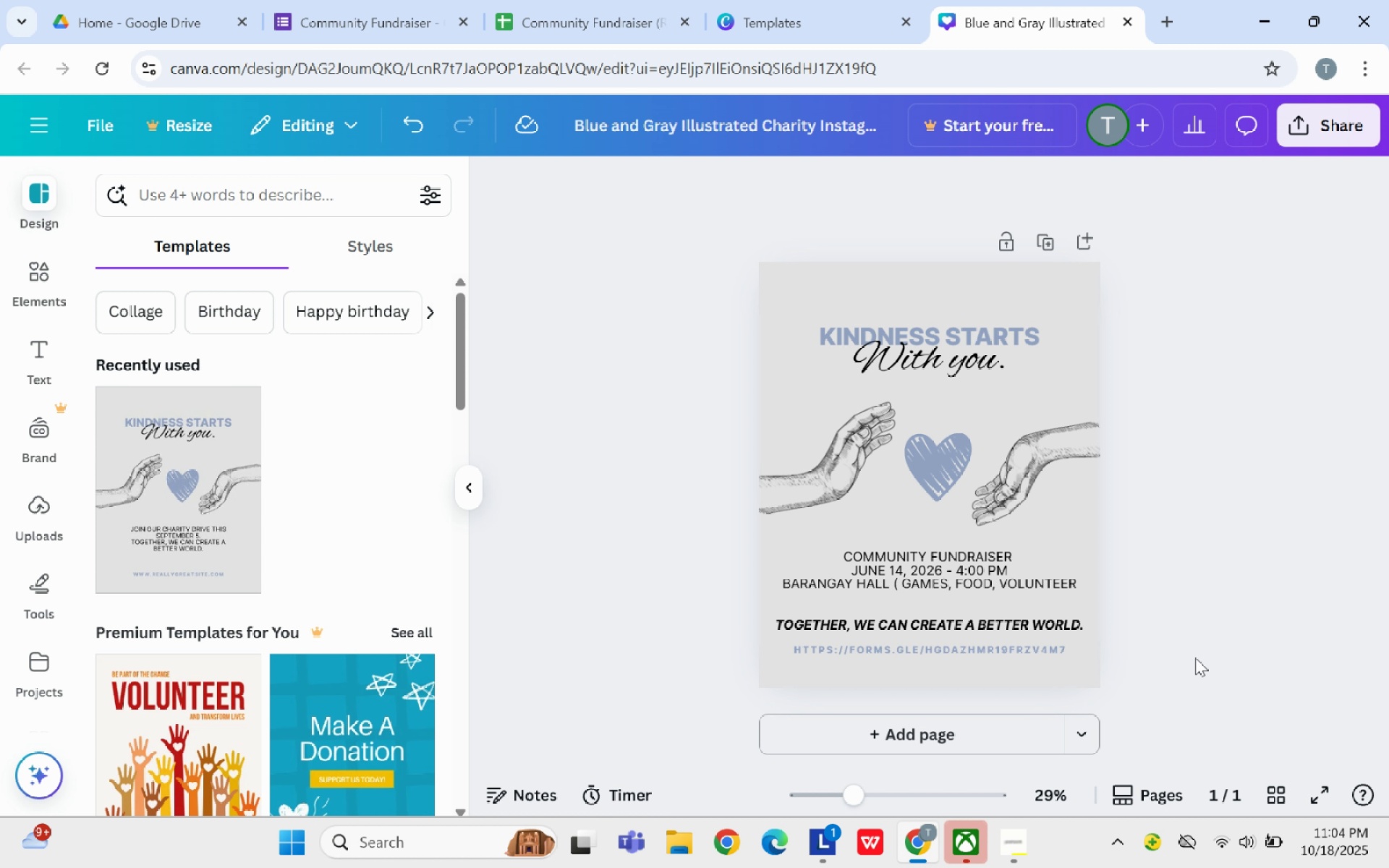 
left_click([368, 0])
 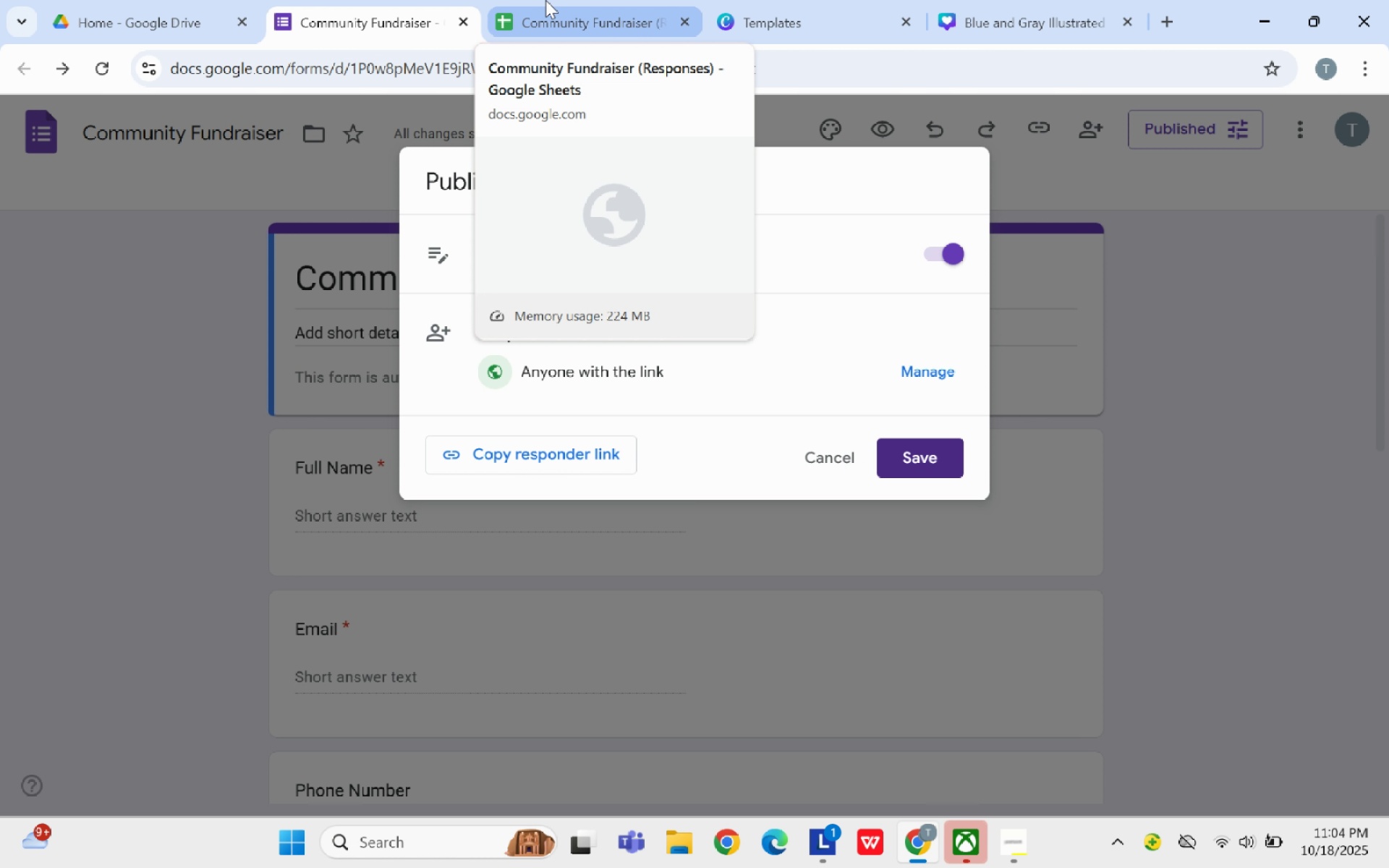 
left_click([545, 0])
 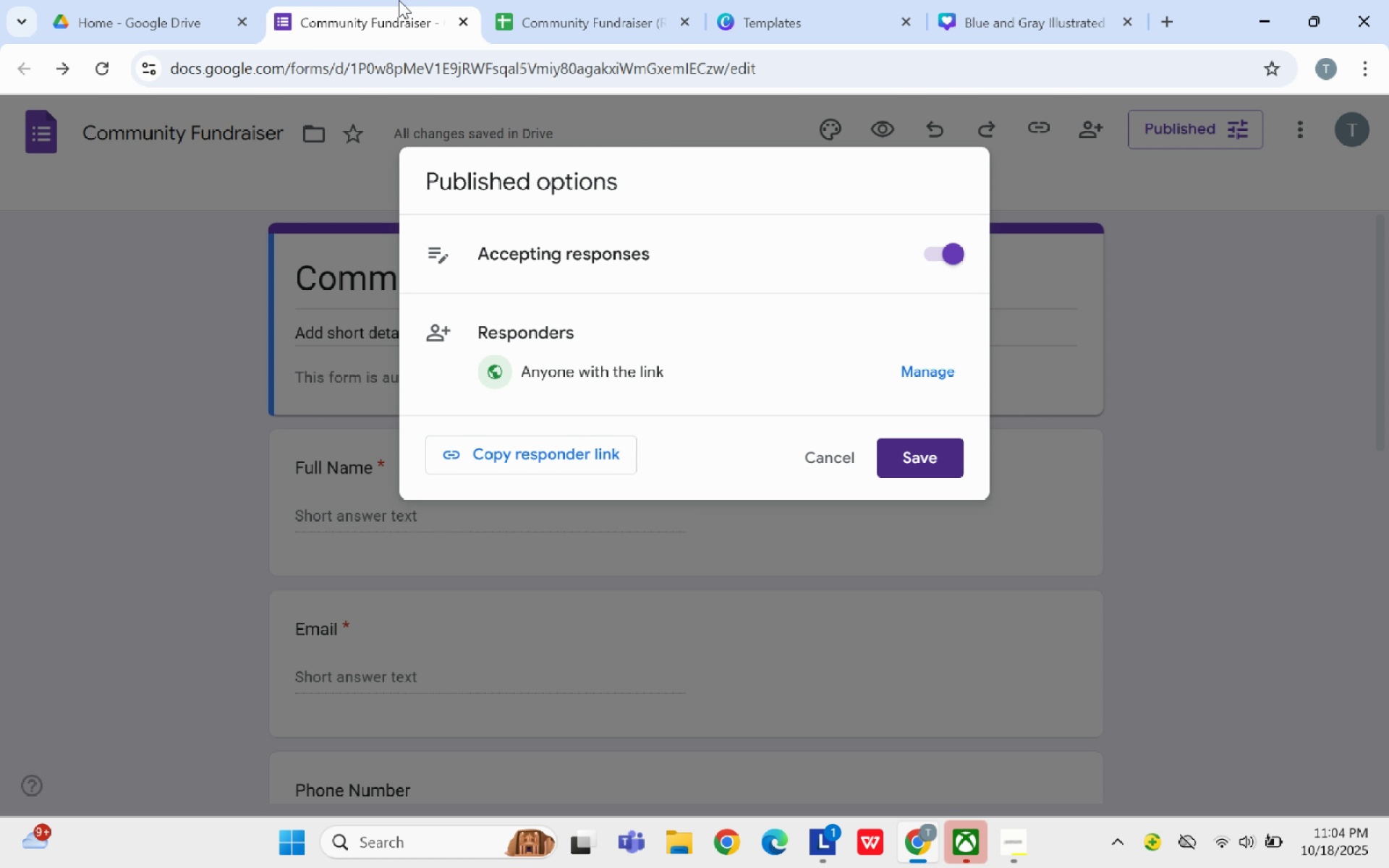 
left_click([399, 0])
 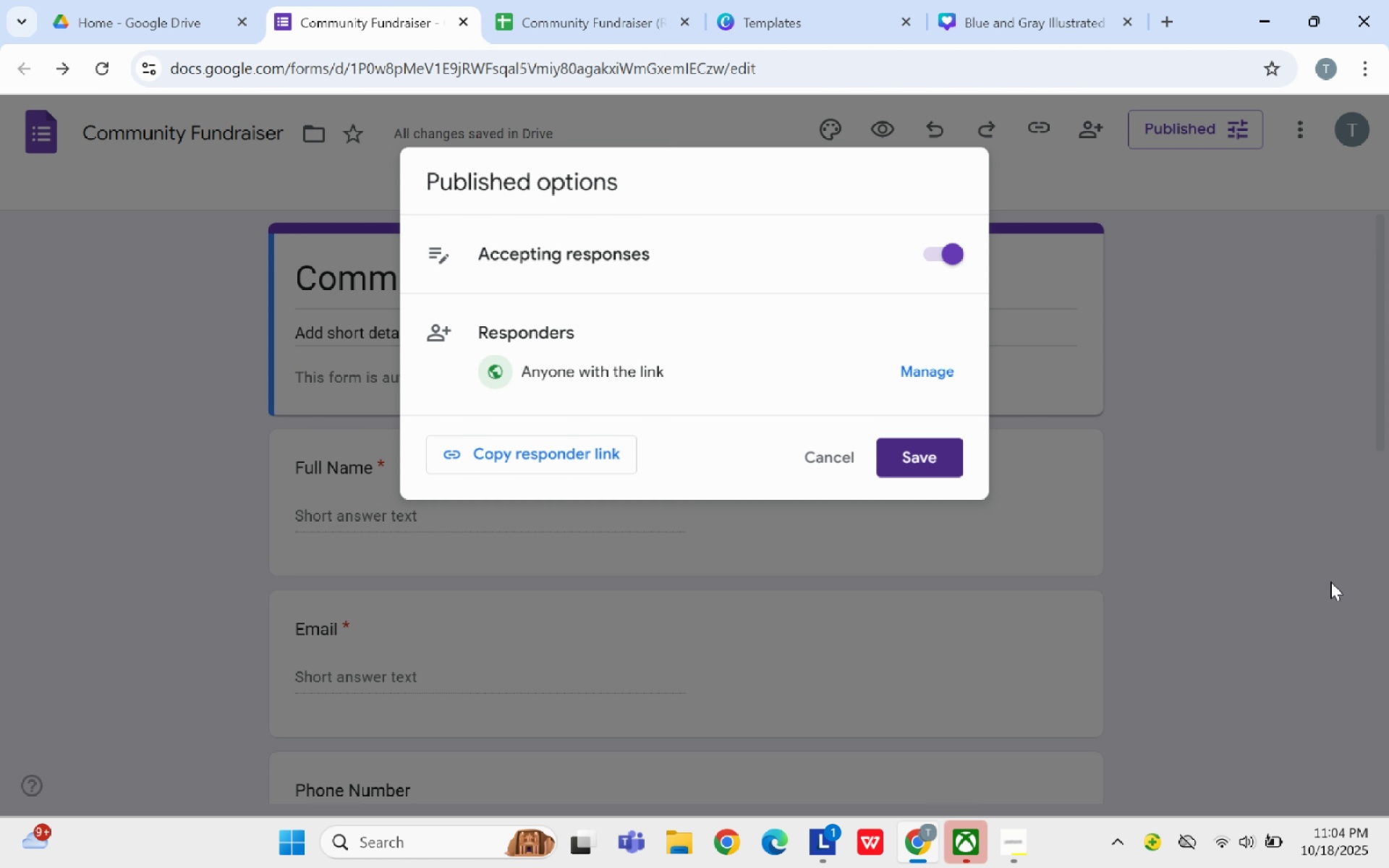 
left_click([1330, 582])
 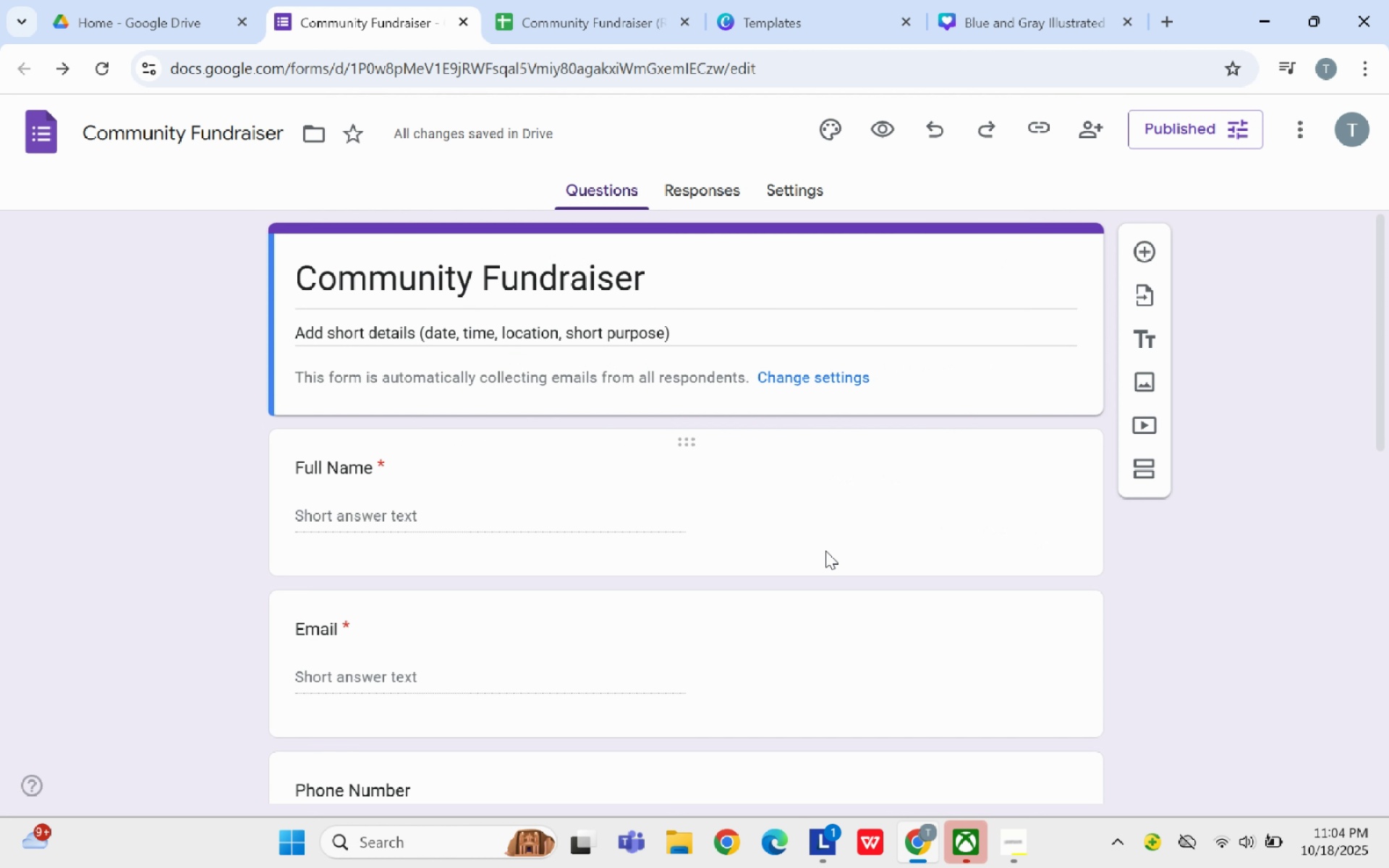 
scroll: coordinate [825, 551], scroll_direction: down, amount: 11.0
 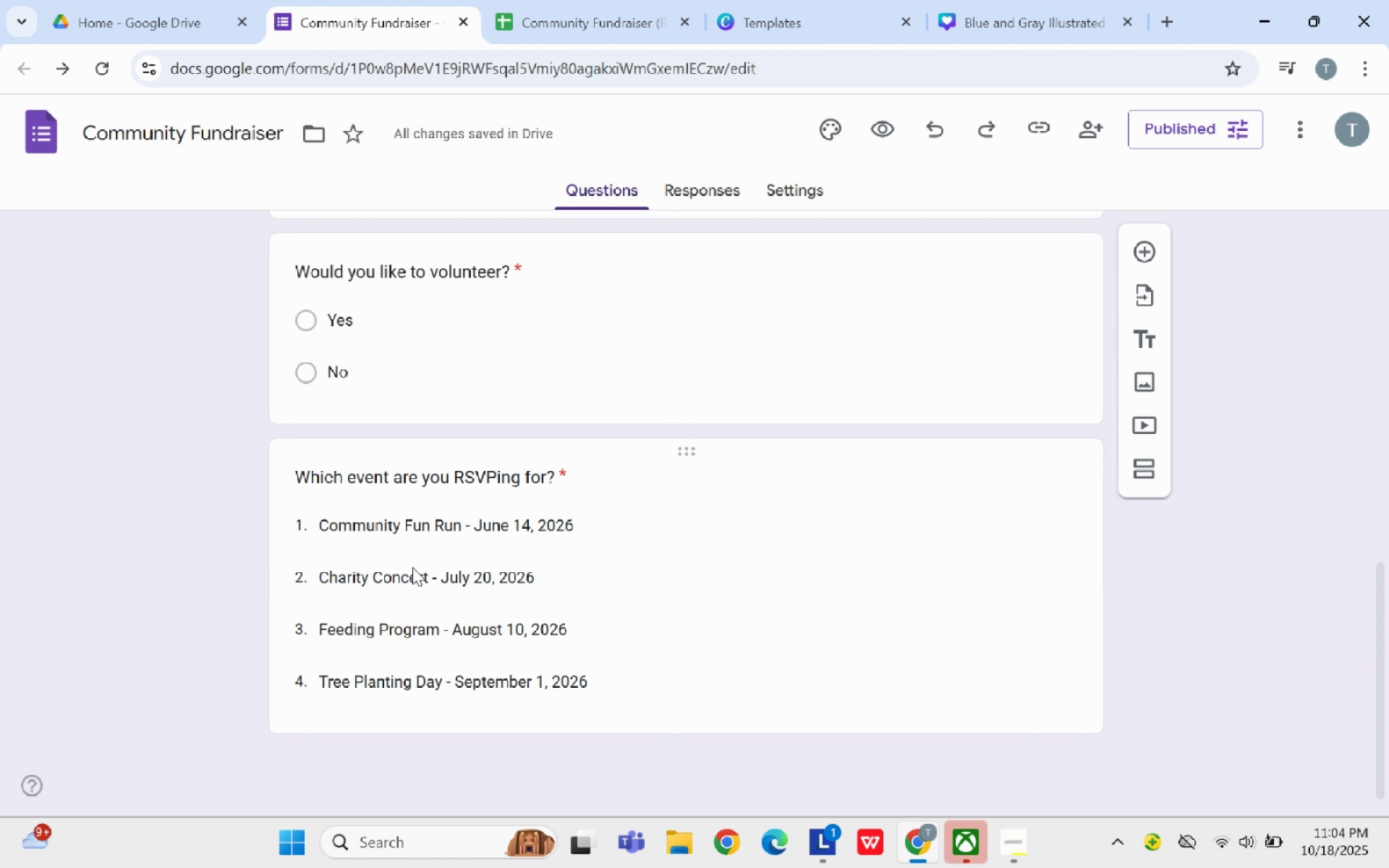 
left_click([418, 575])
 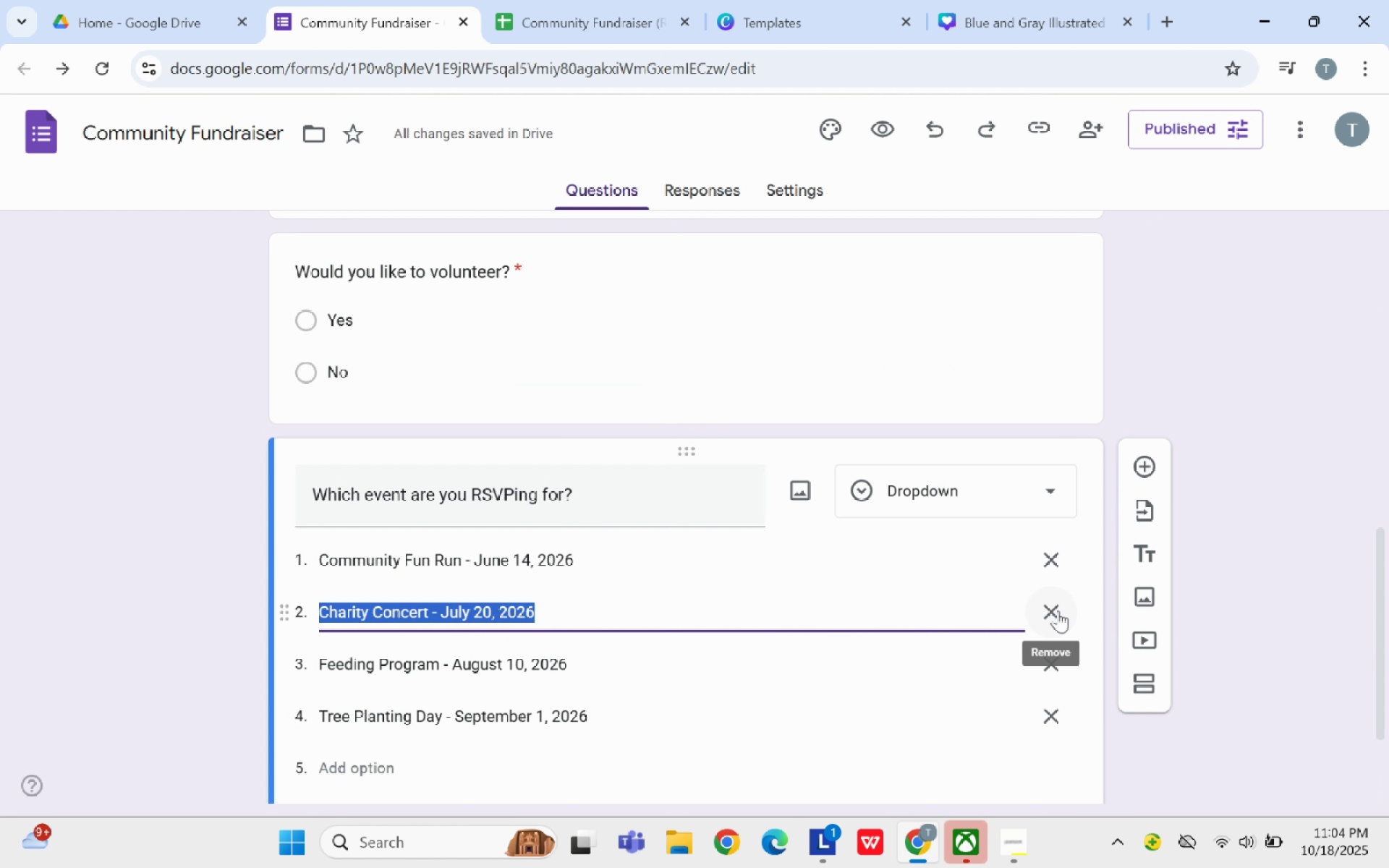 
left_click([1058, 608])
 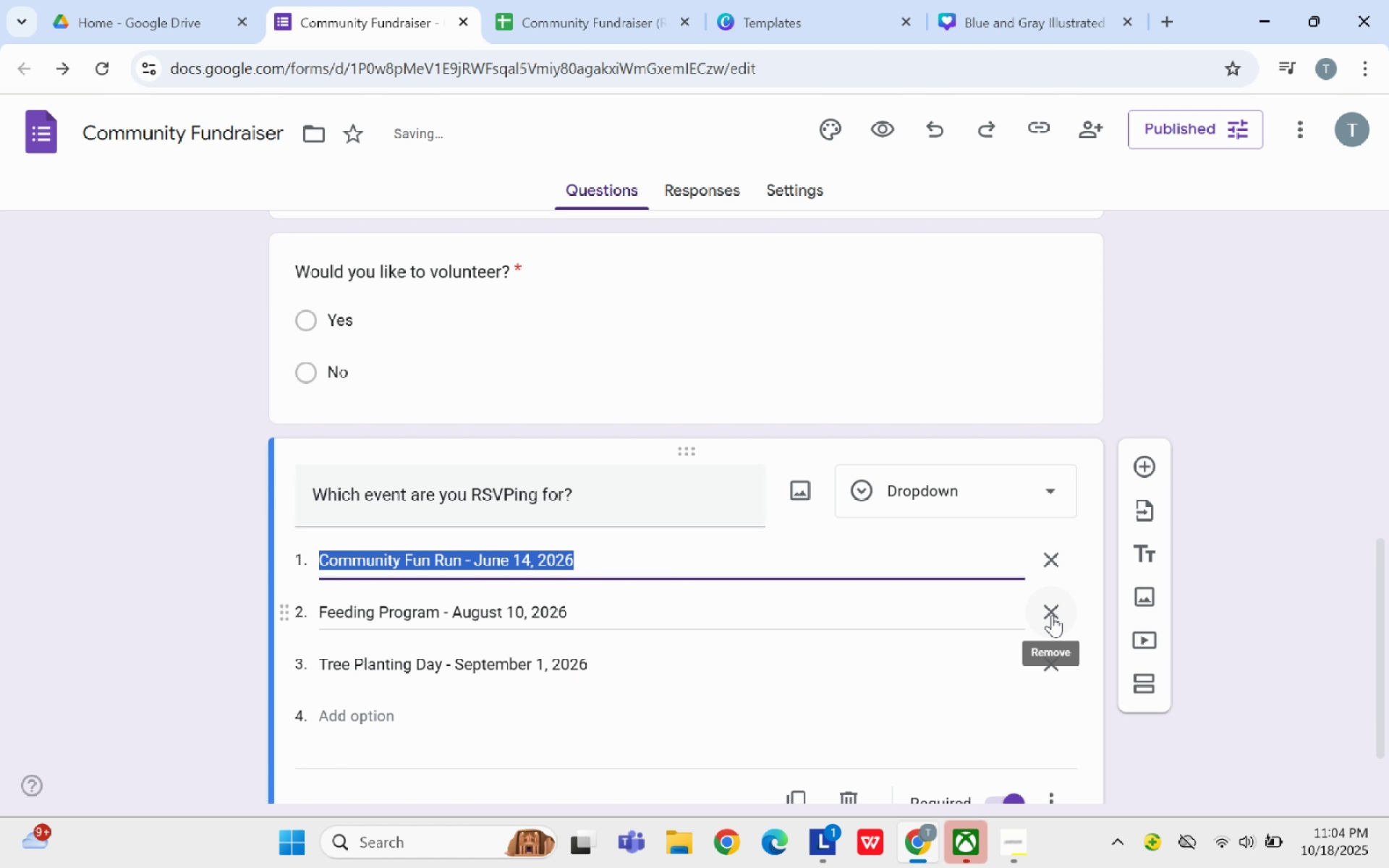 
left_click([1052, 609])
 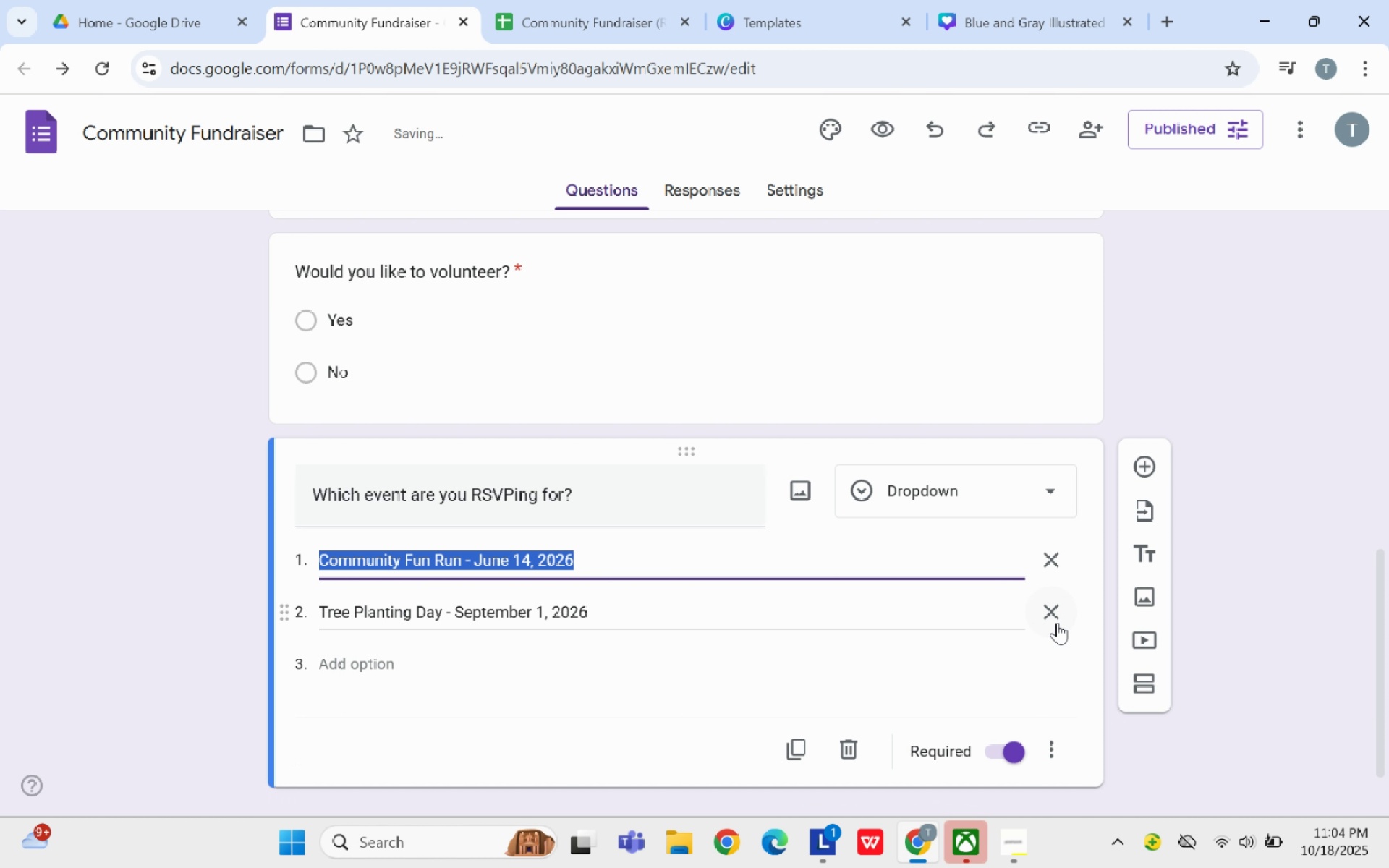 
left_click([1057, 621])
 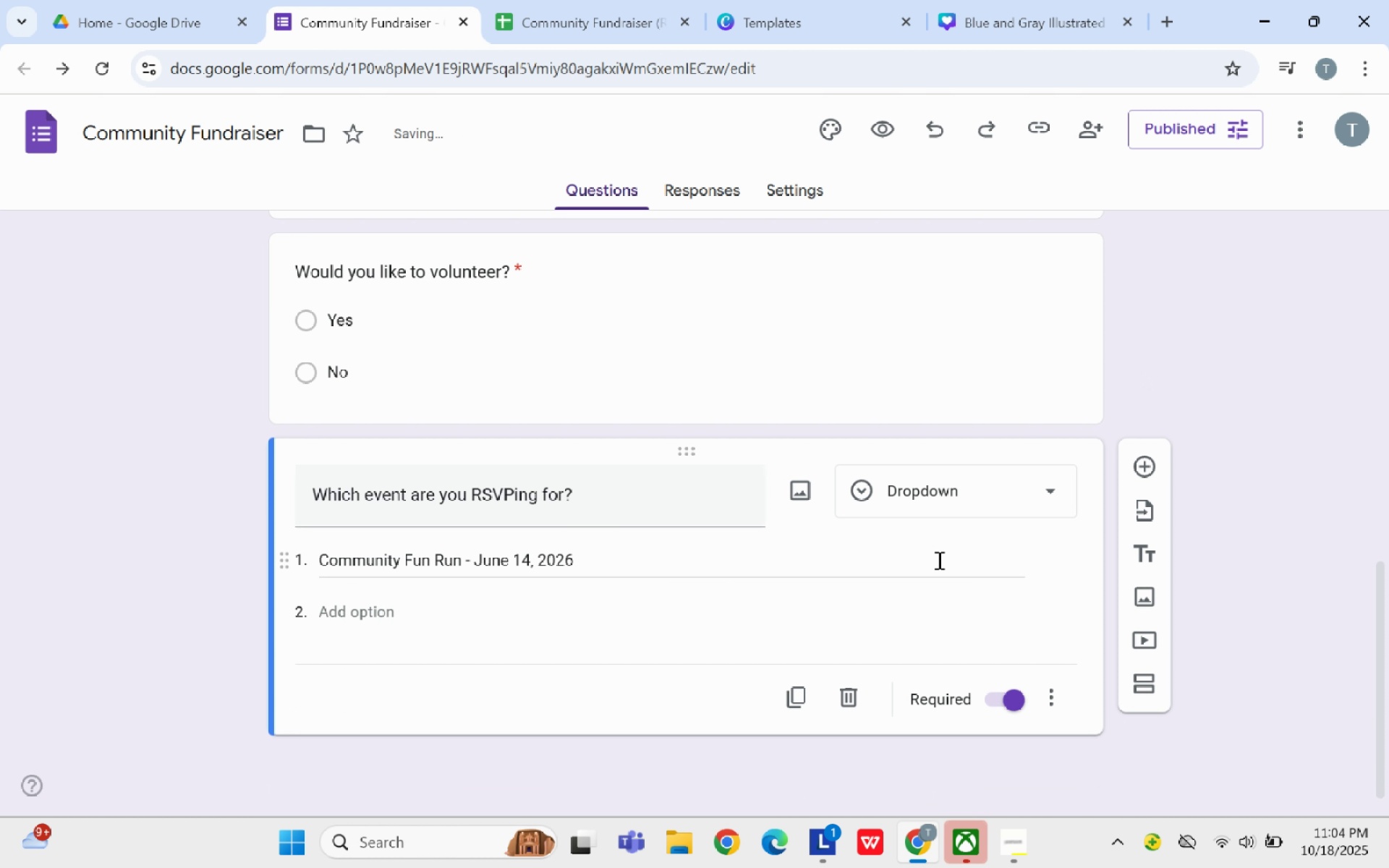 
scroll: coordinate [931, 570], scroll_direction: up, amount: 8.0
 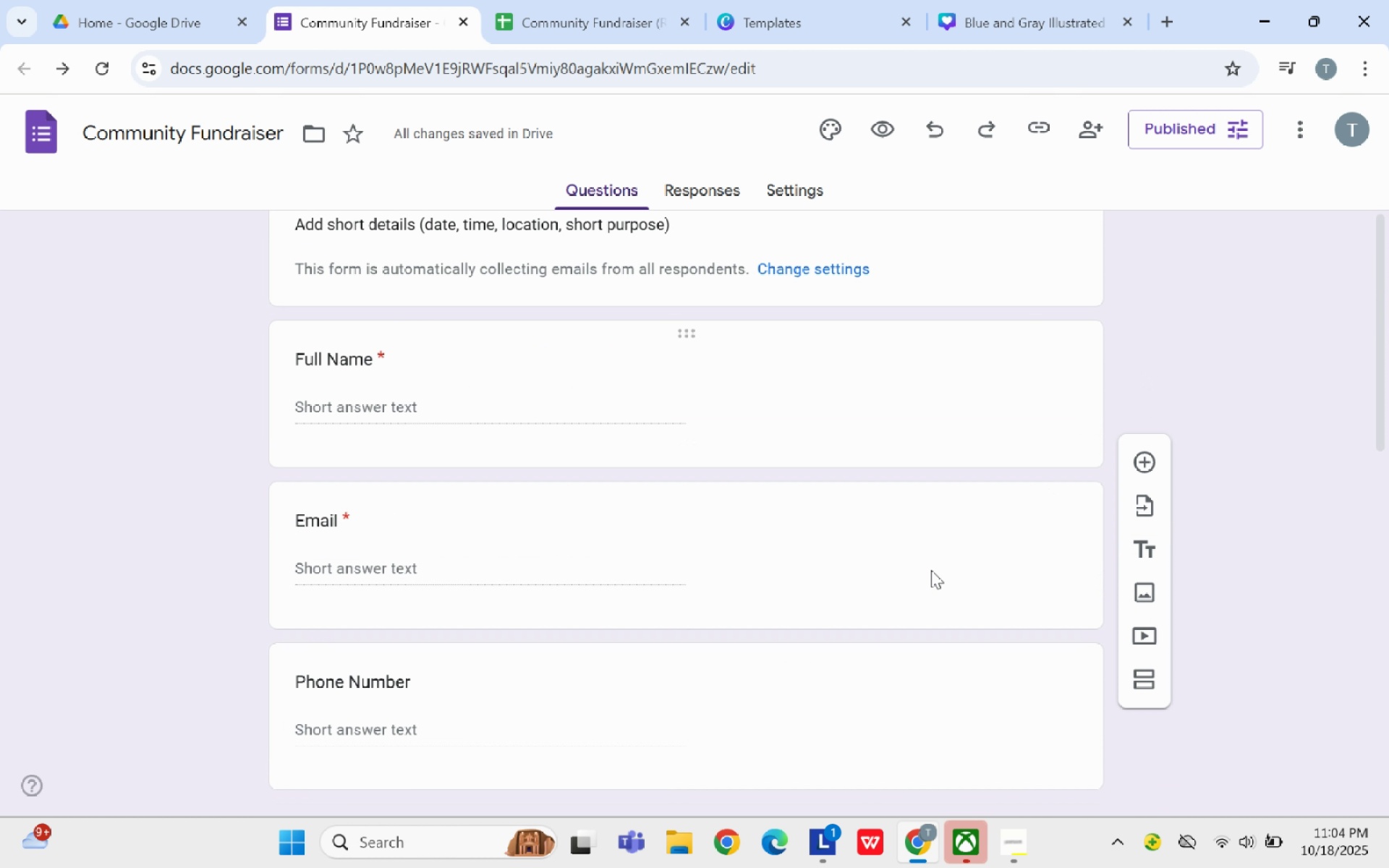 
scroll: coordinate [931, 570], scroll_direction: down, amount: 11.0
 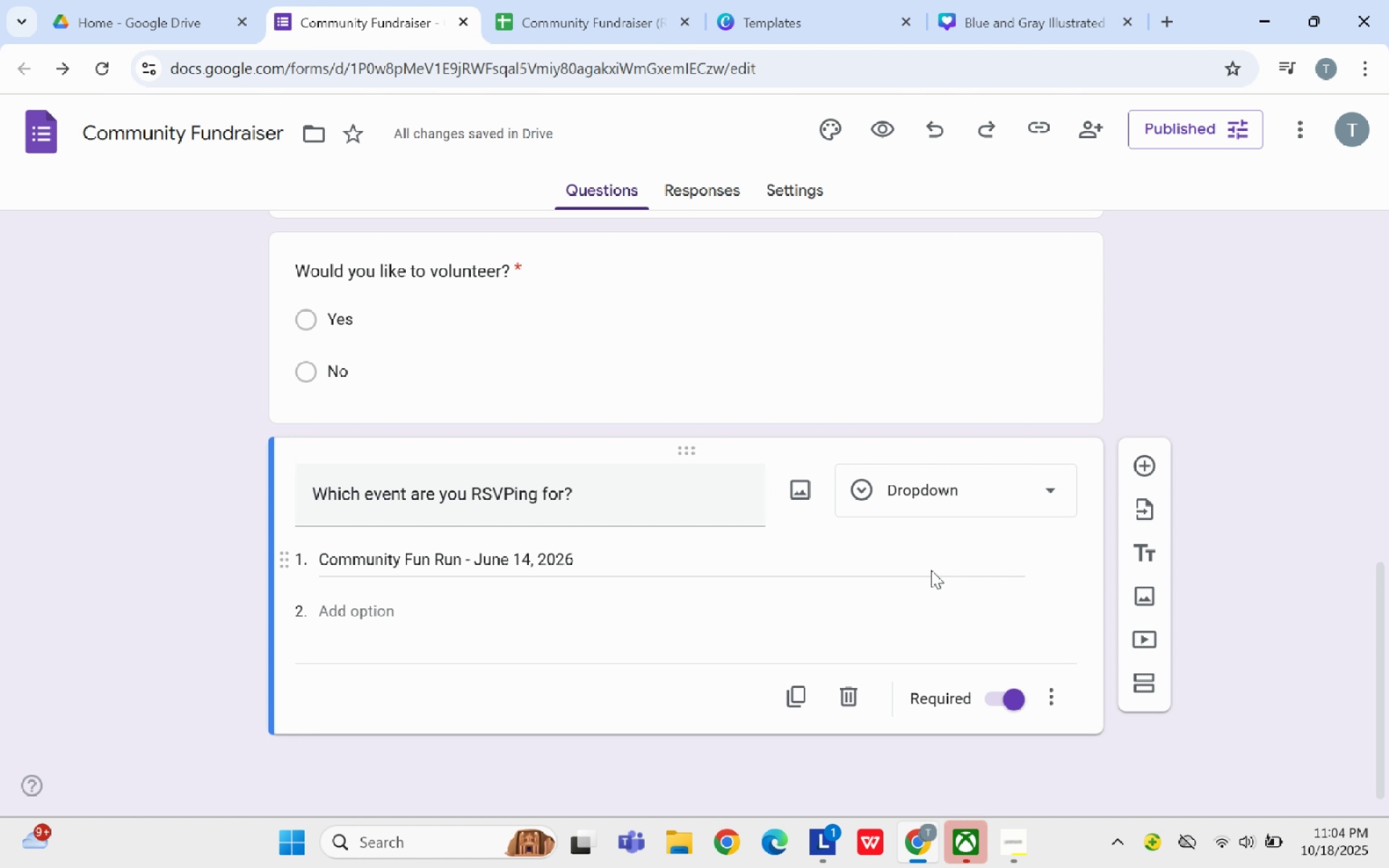 
left_click([1055, 542])
 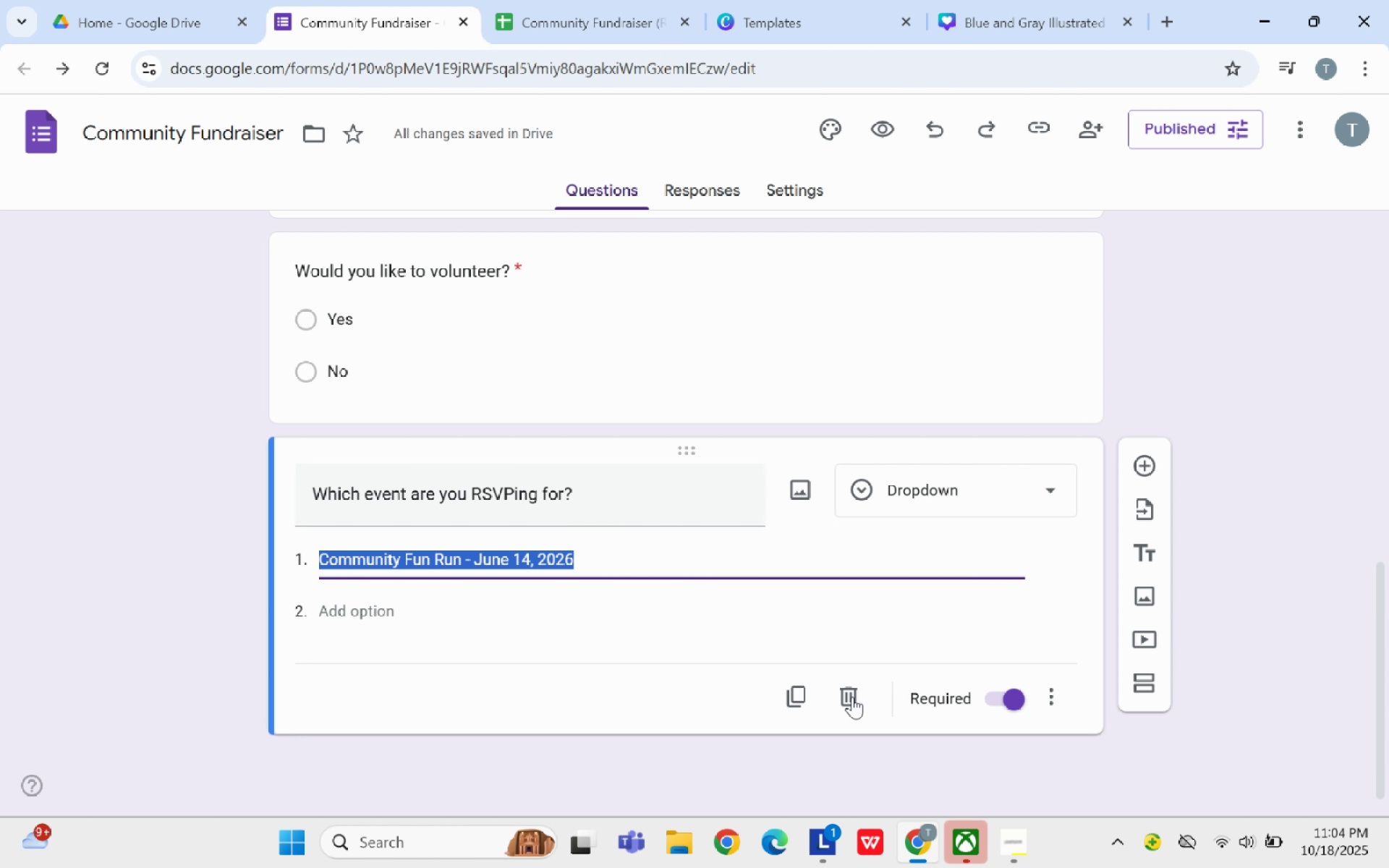 
left_click([853, 694])
 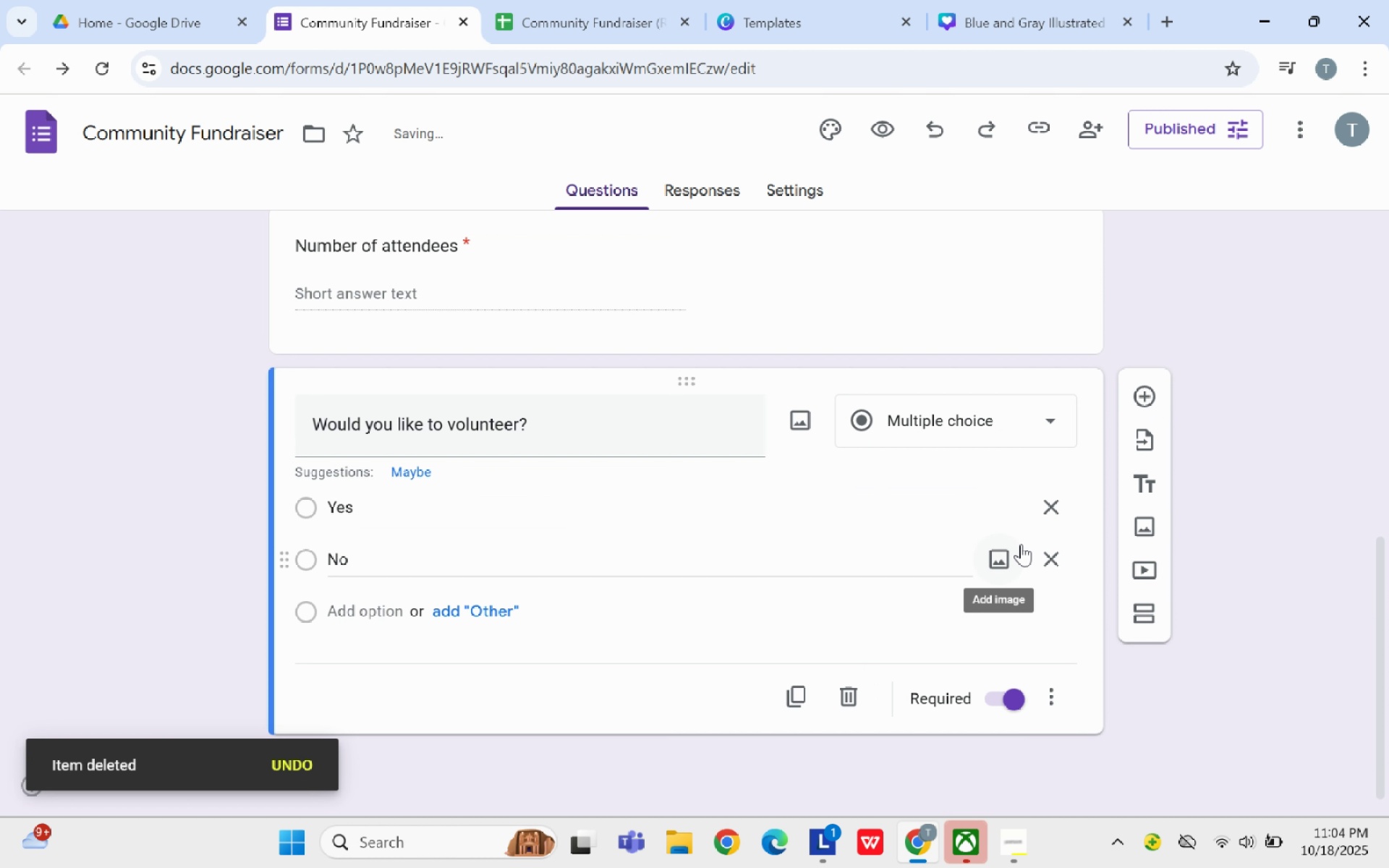 
scroll: coordinate [1021, 540], scroll_direction: up, amount: 12.0
 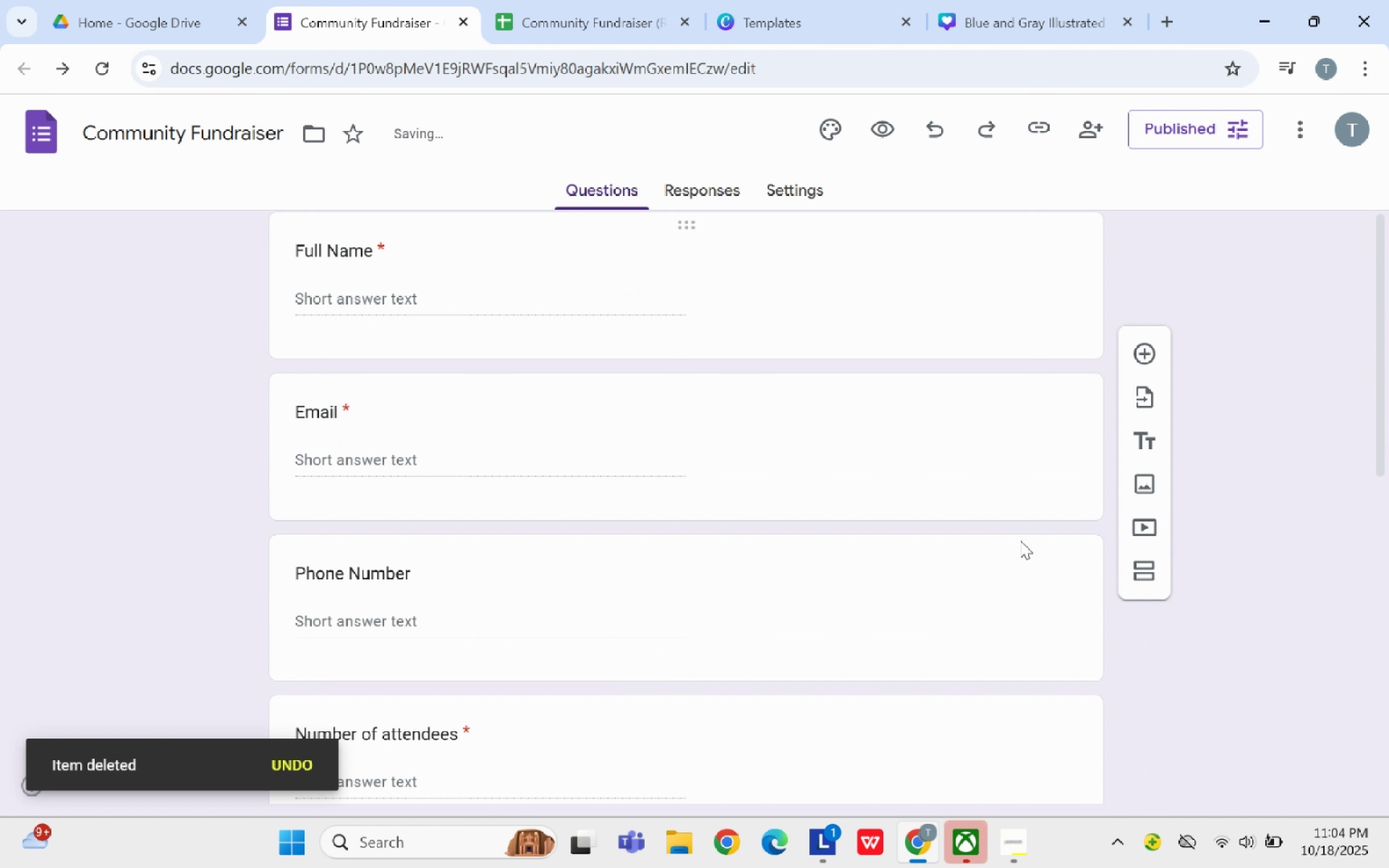 
scroll: coordinate [1020, 540], scroll_direction: down, amount: 11.0
 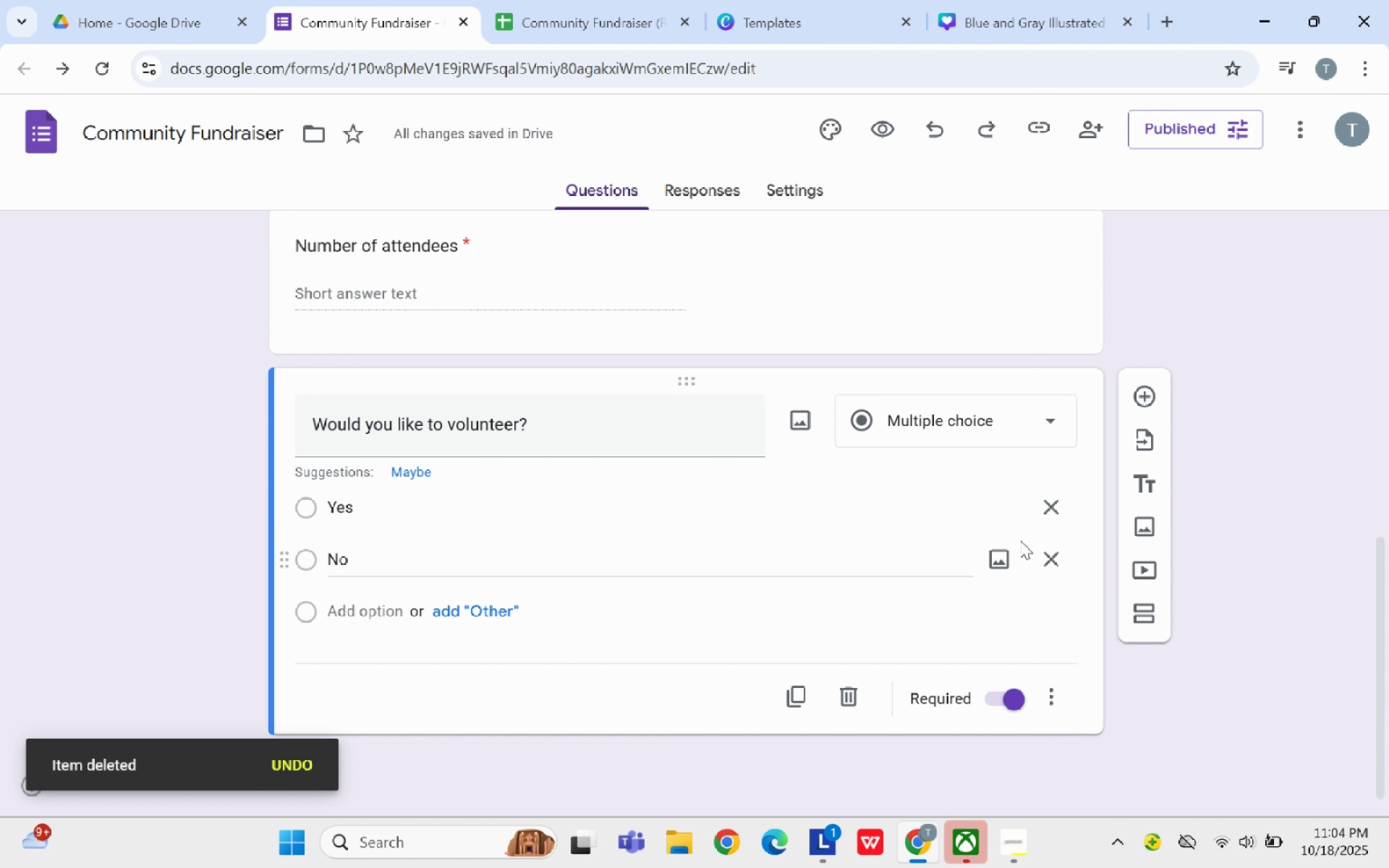 
scroll: coordinate [1020, 540], scroll_direction: up, amount: 10.0
 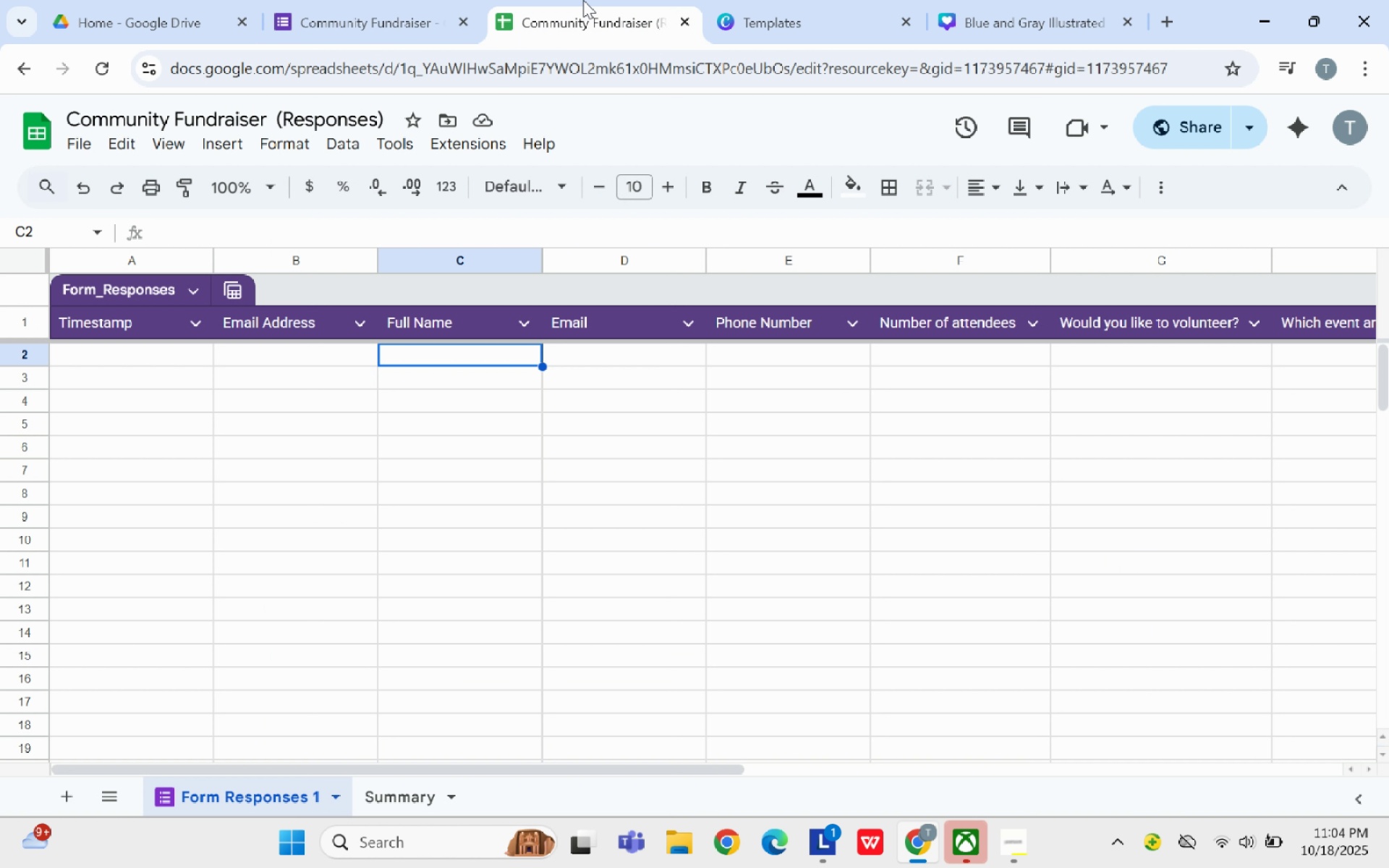 
left_click([583, 0])
 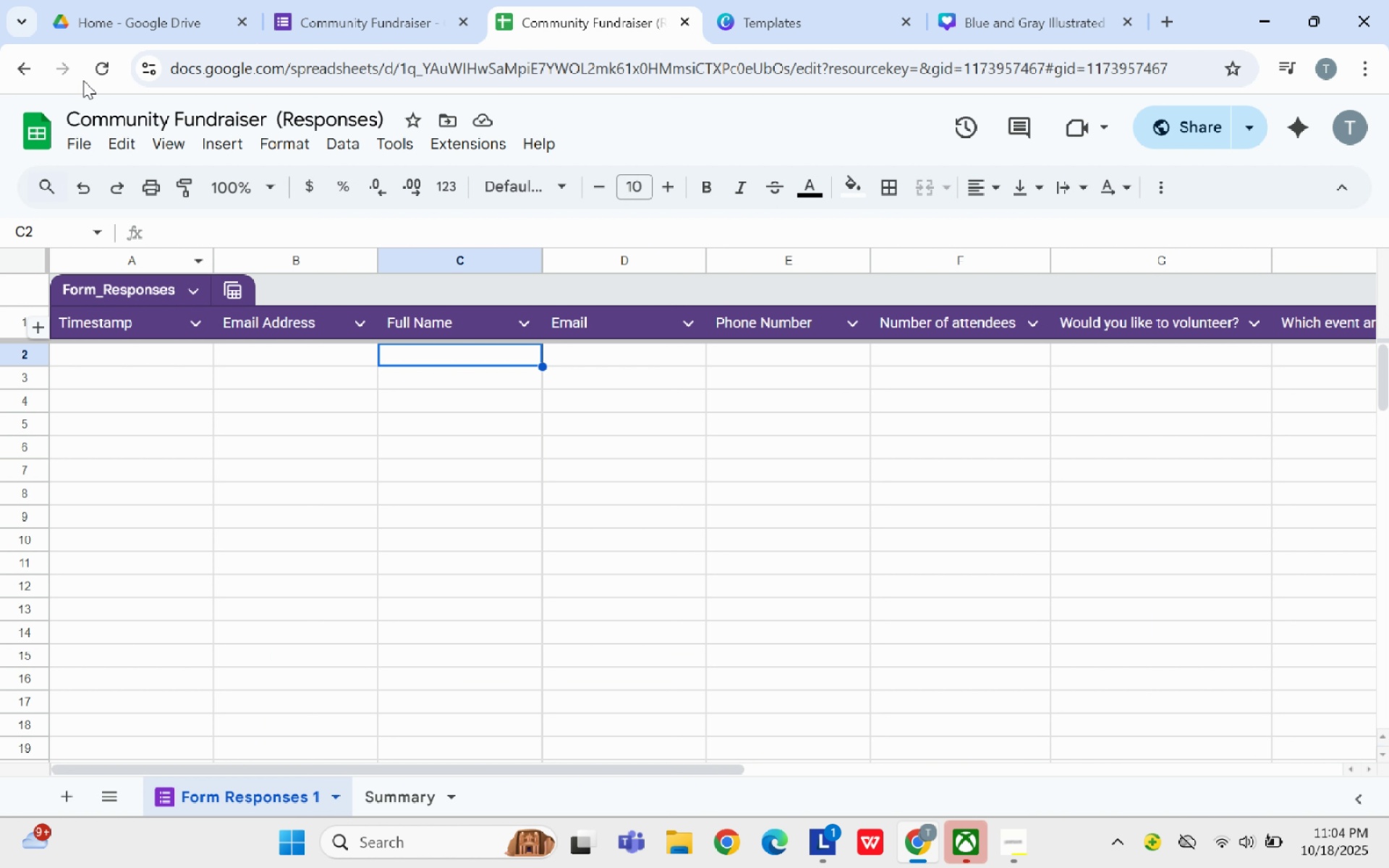 
left_click([94, 75])
 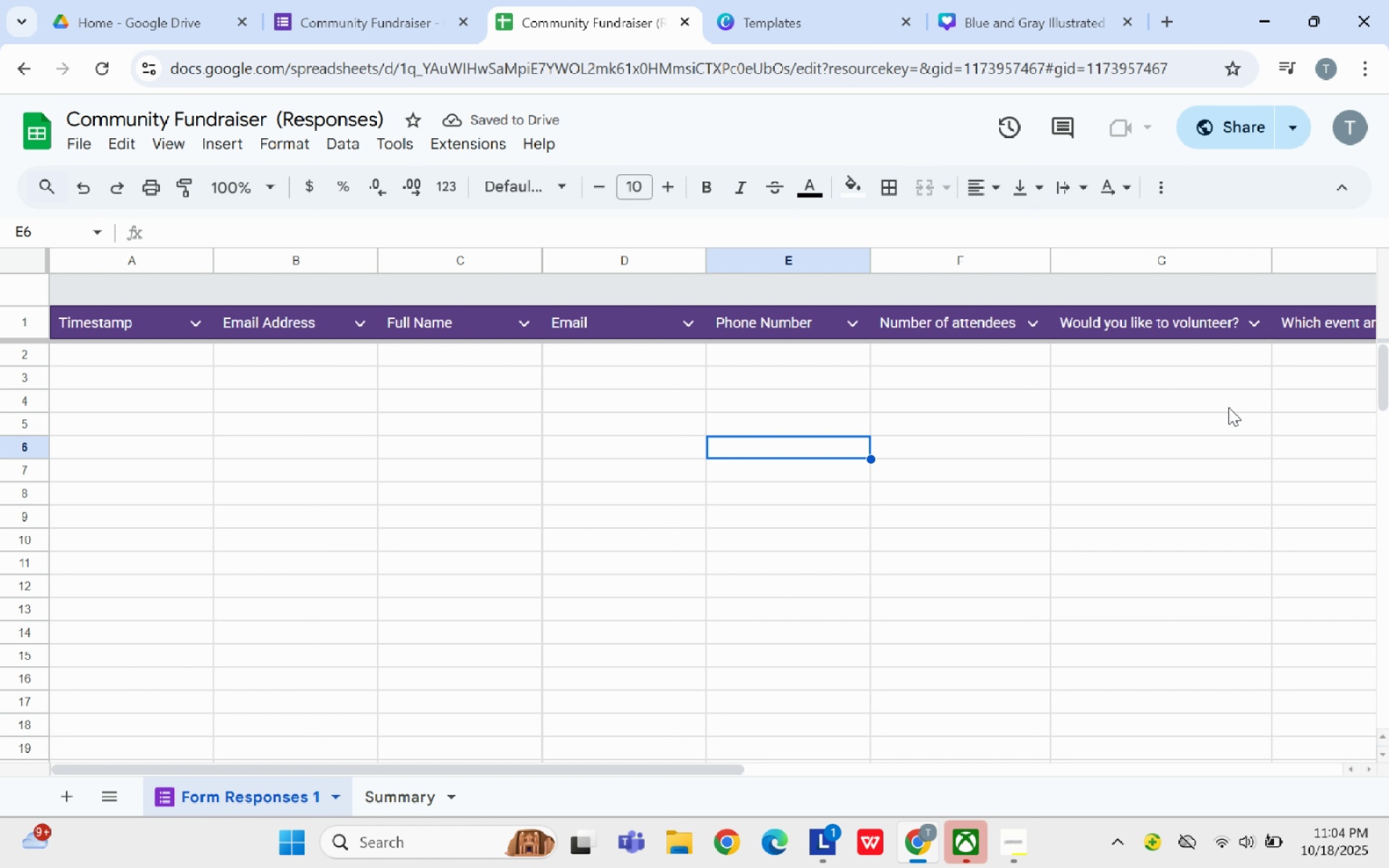 
left_click([946, 357])
 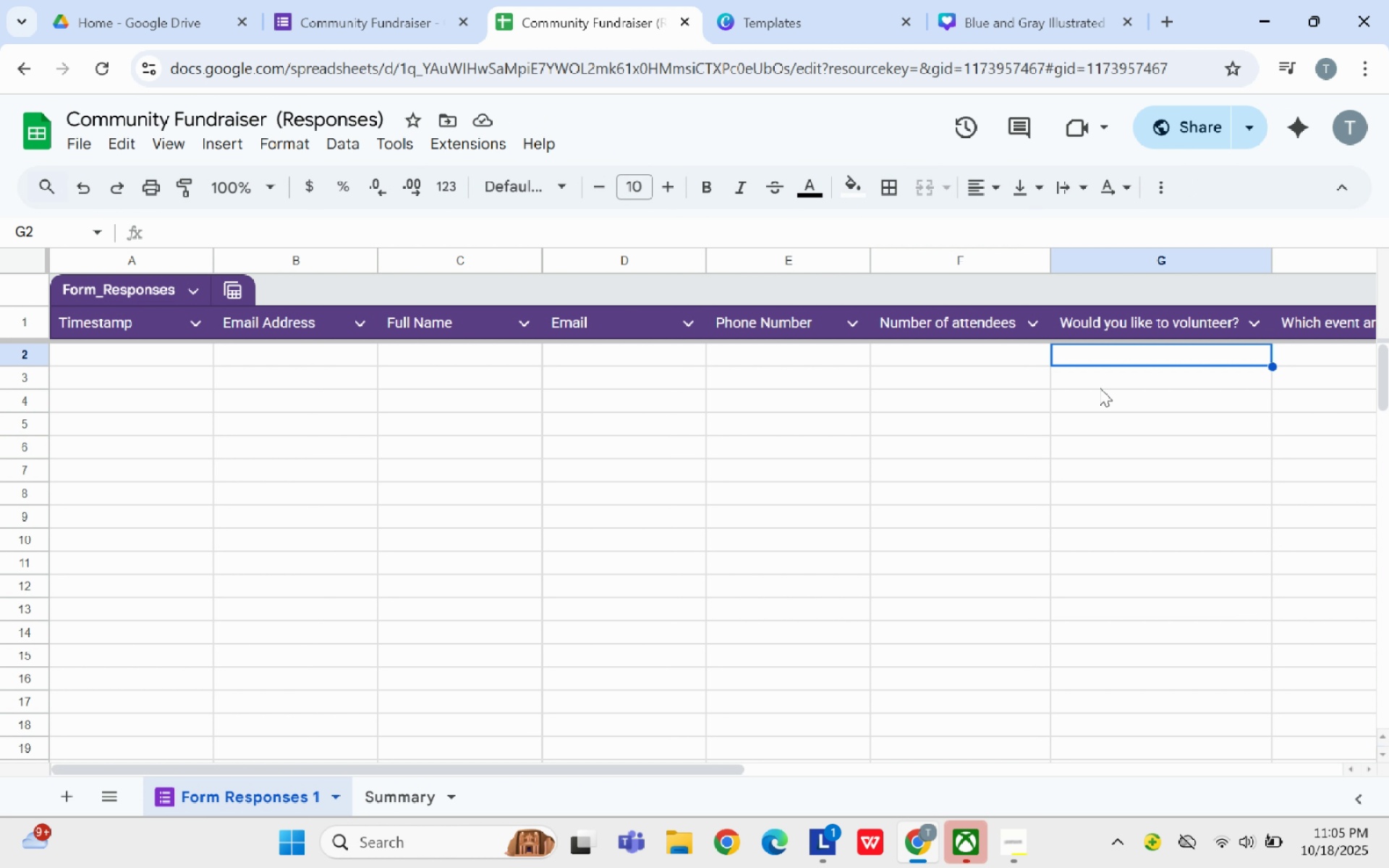 
key(ArrowRight)
 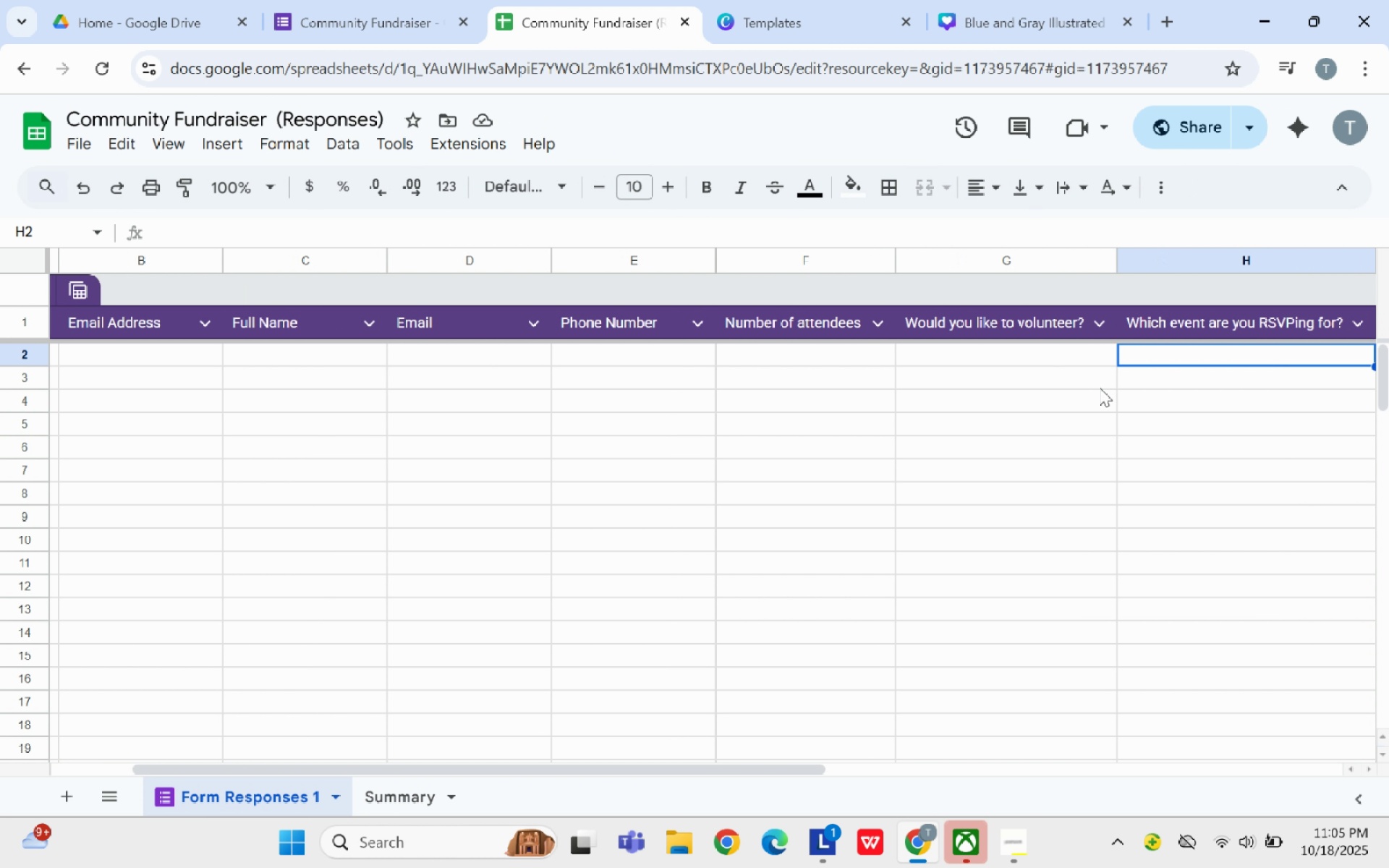 
key(ArrowRight)
 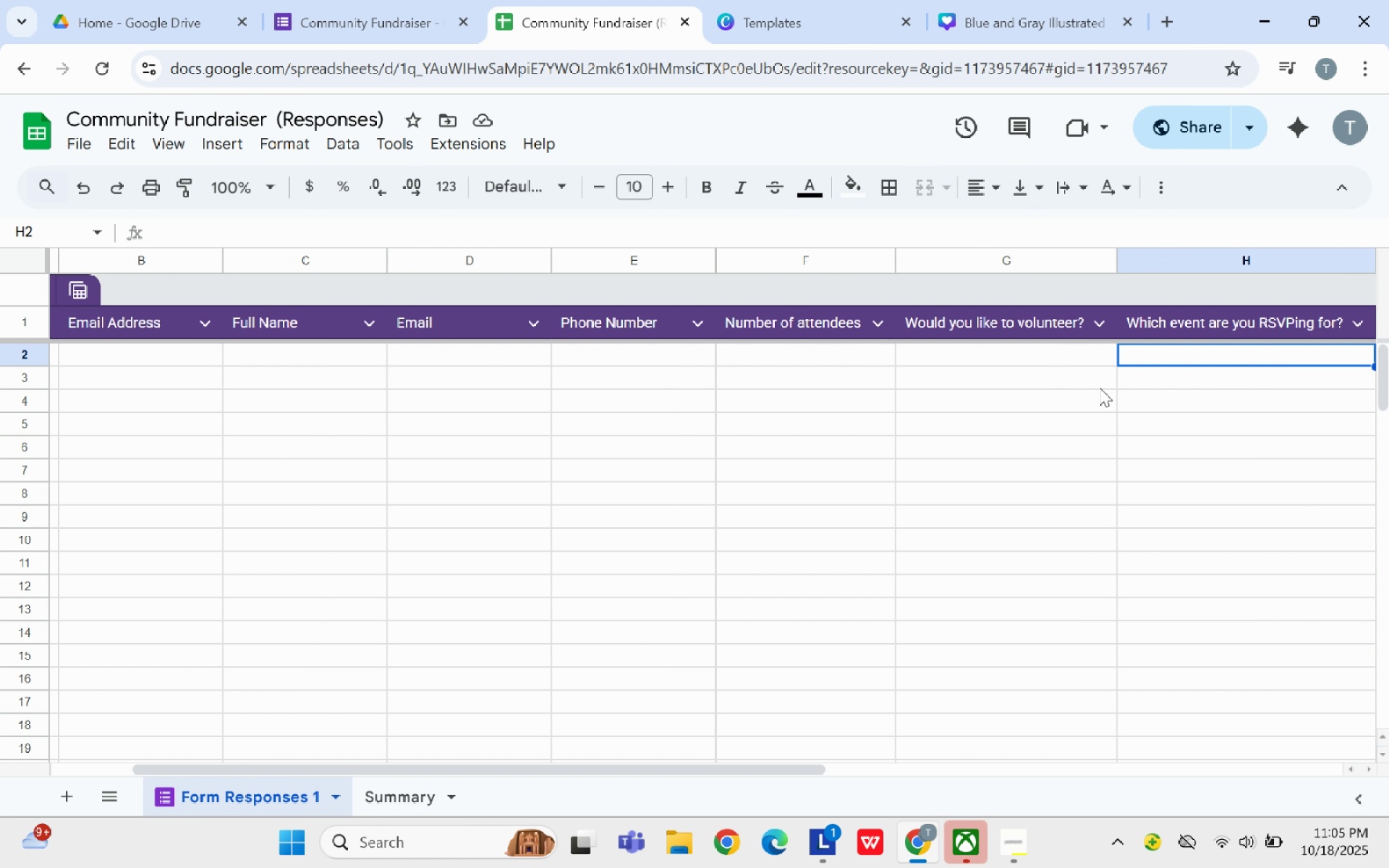 
key(ArrowRight)
 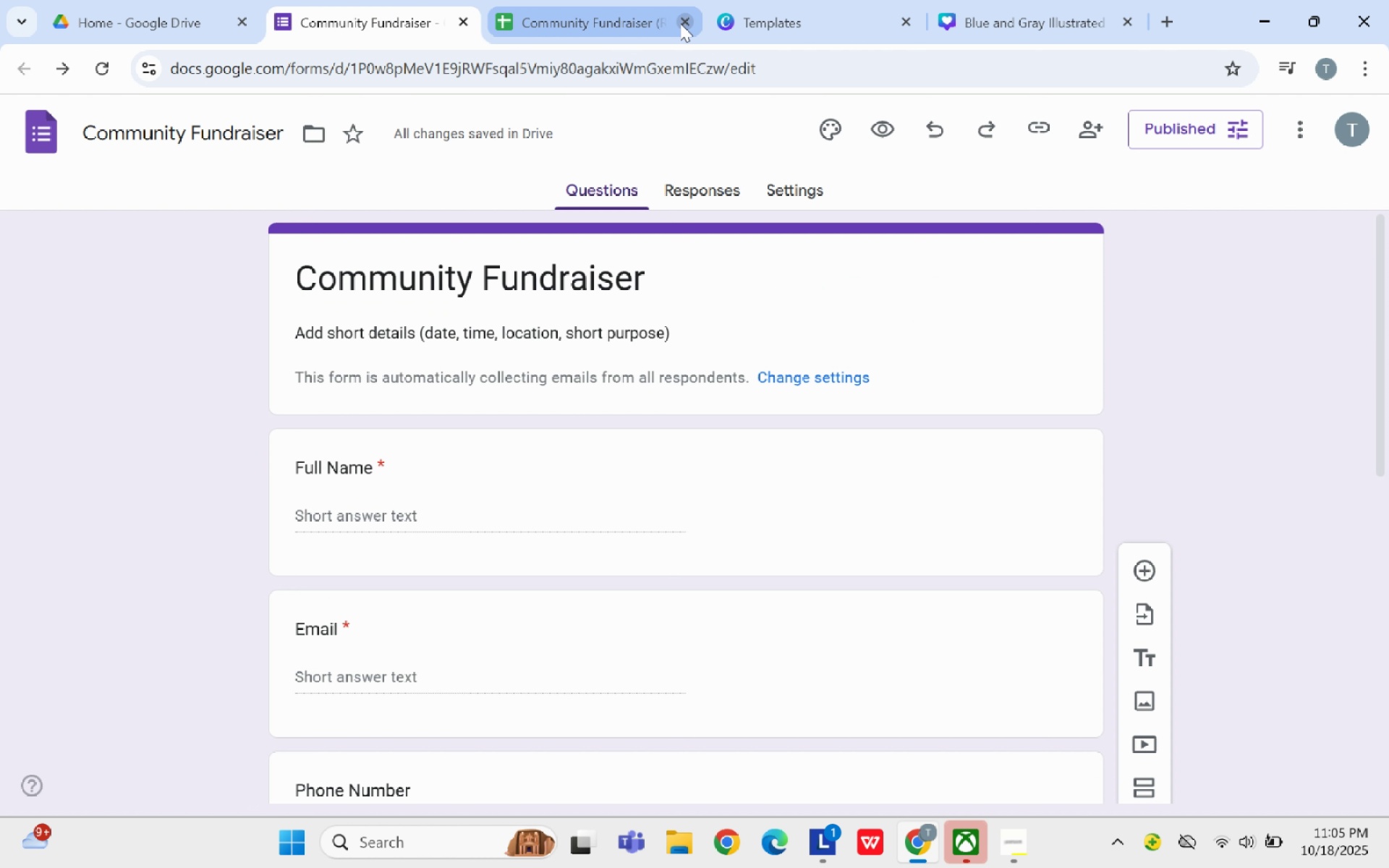 
wait(5.53)
 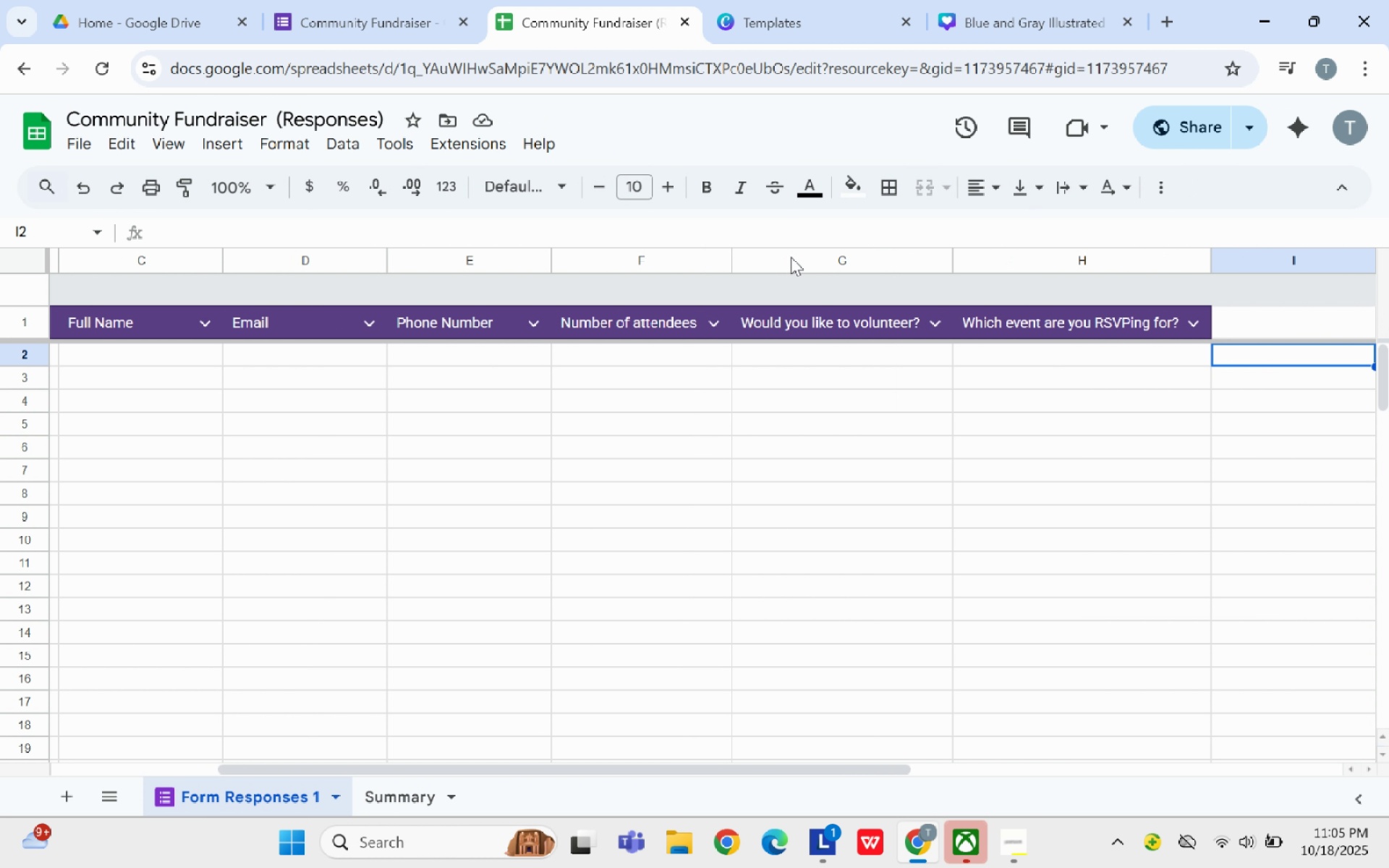 
left_click([670, 197])
 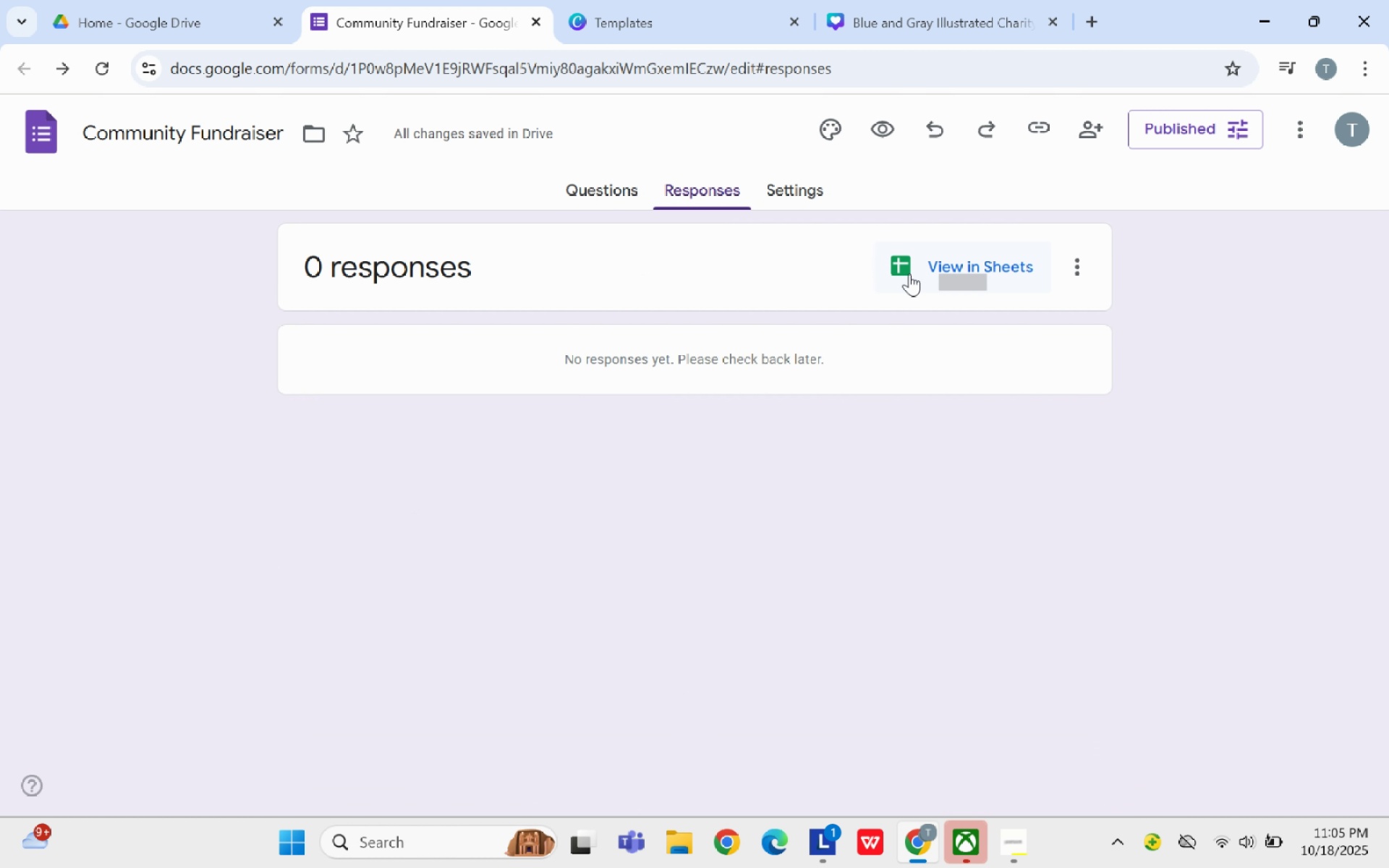 
left_click([910, 272])
 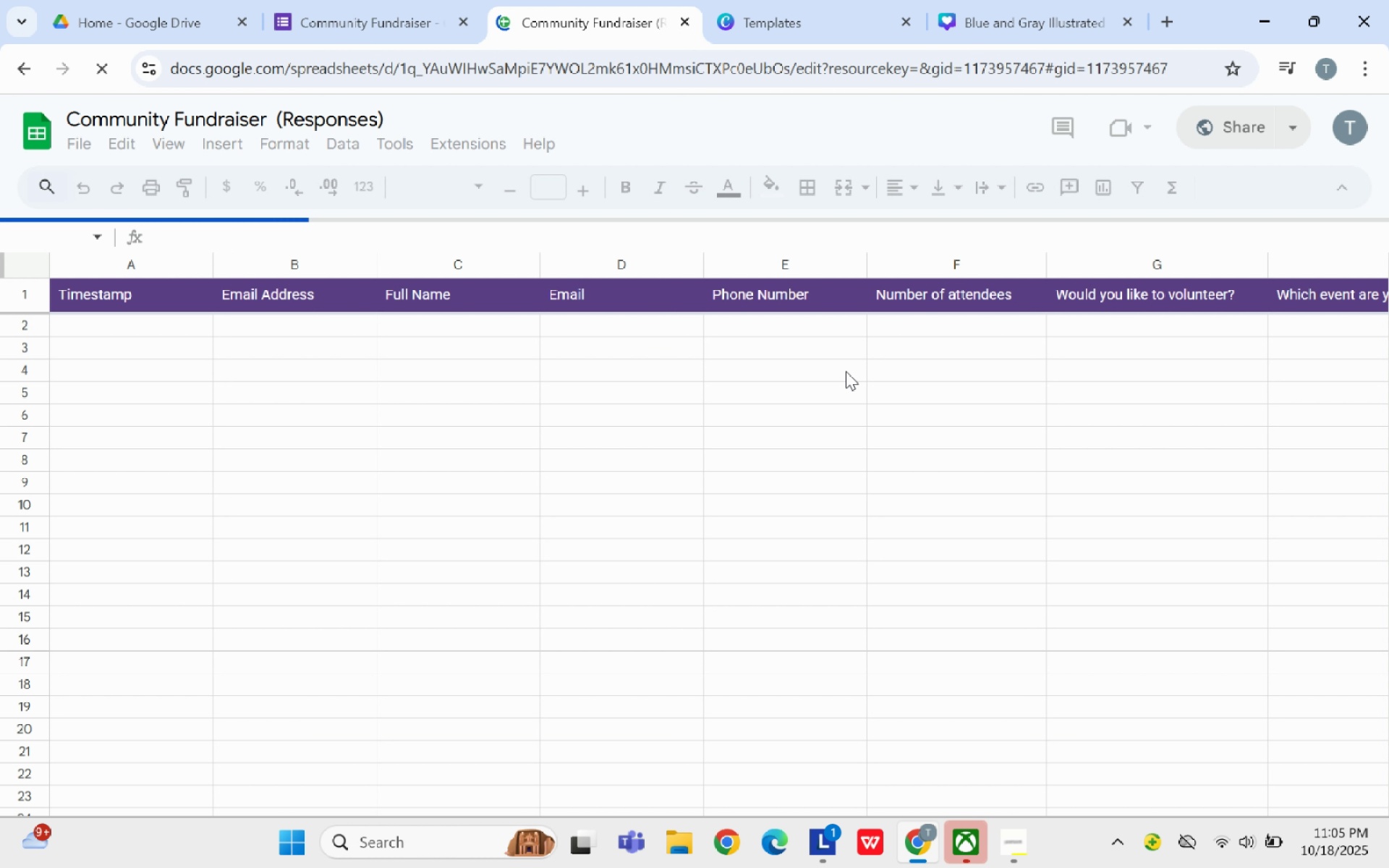 
left_click([842, 349])
 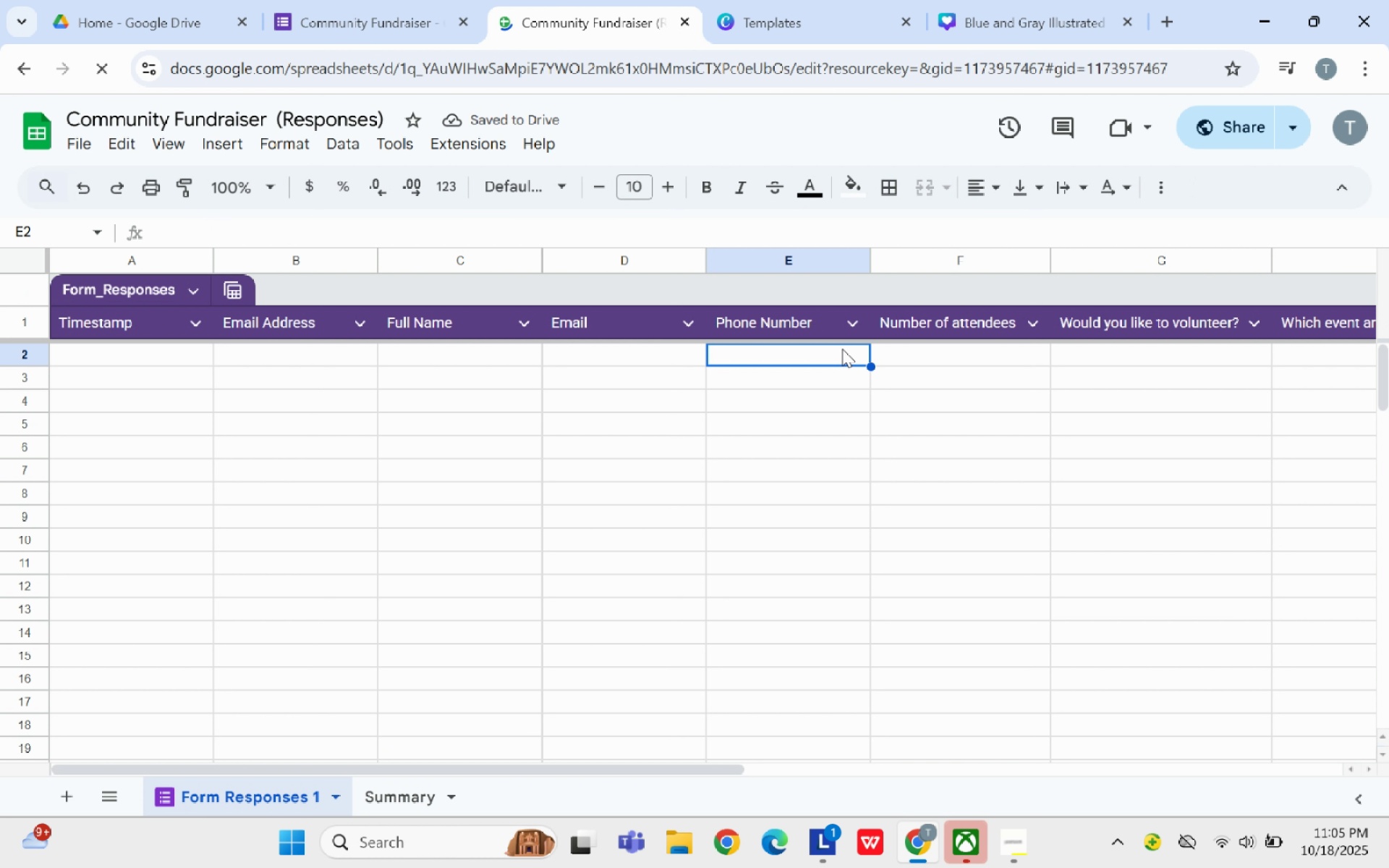 
key(ArrowRight)
 